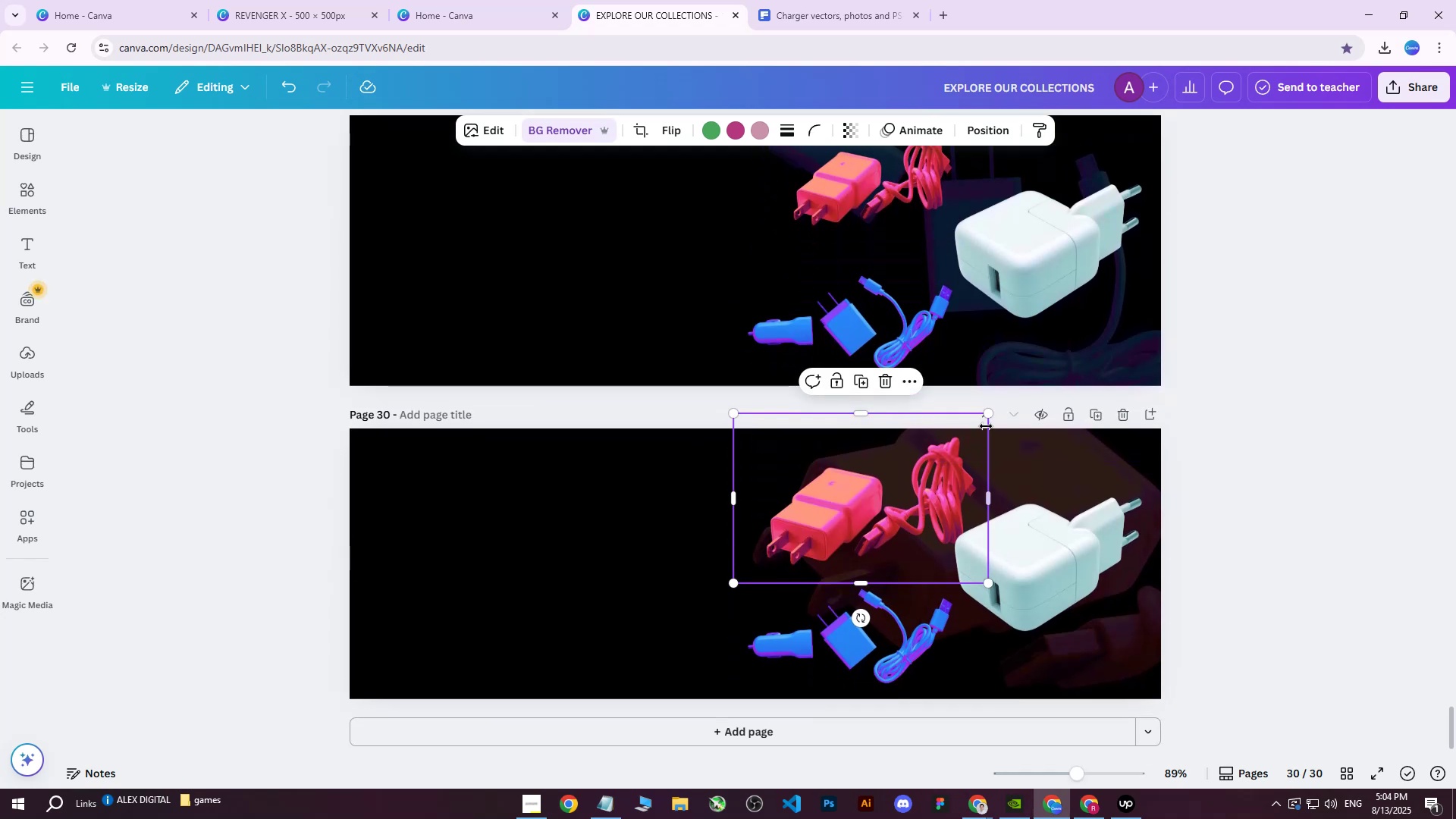 
left_click_drag(start_coordinate=[990, 416], to_coordinate=[927, 482])
 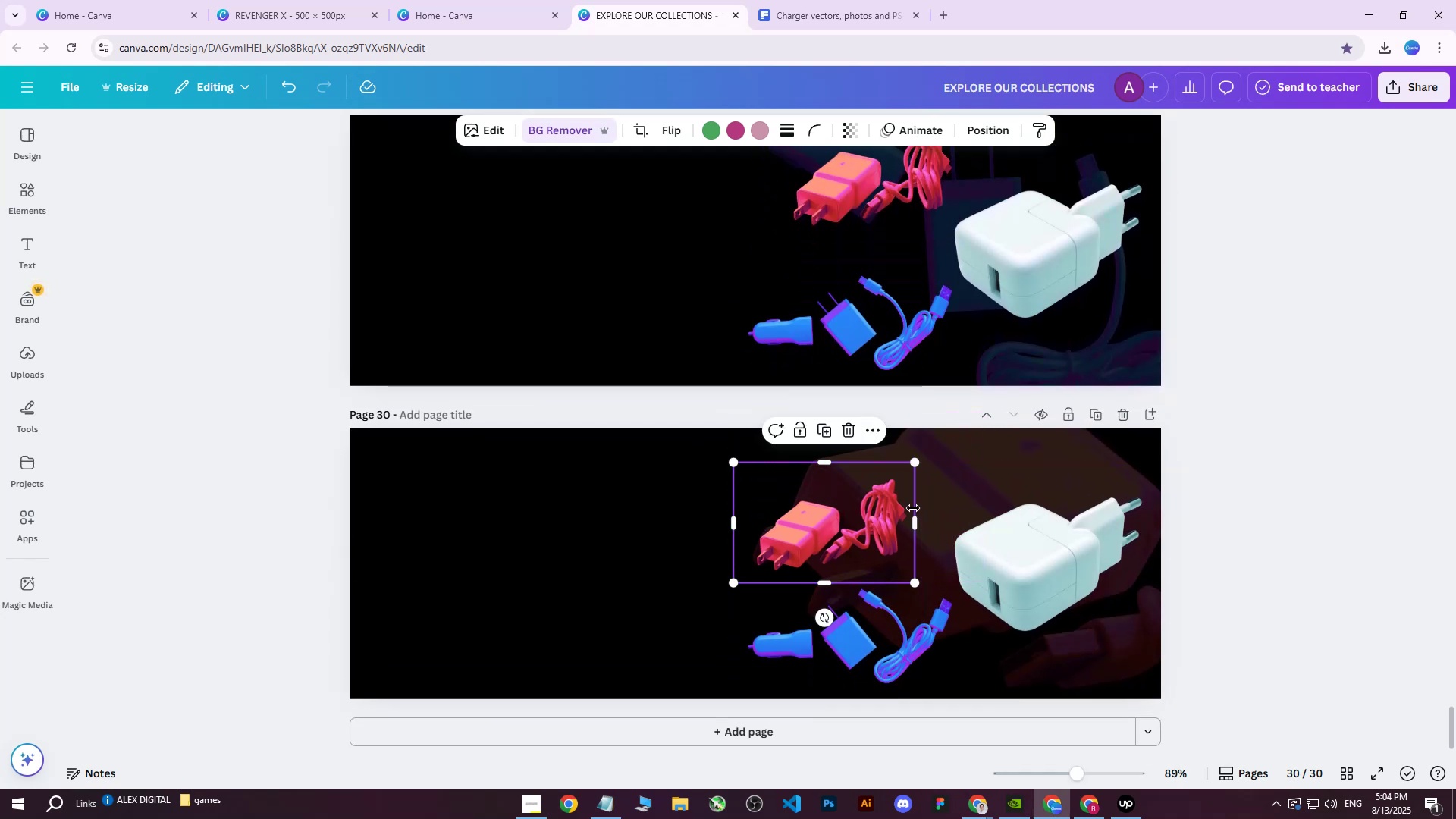 
left_click_drag(start_coordinate=[892, 526], to_coordinate=[954, 507])
 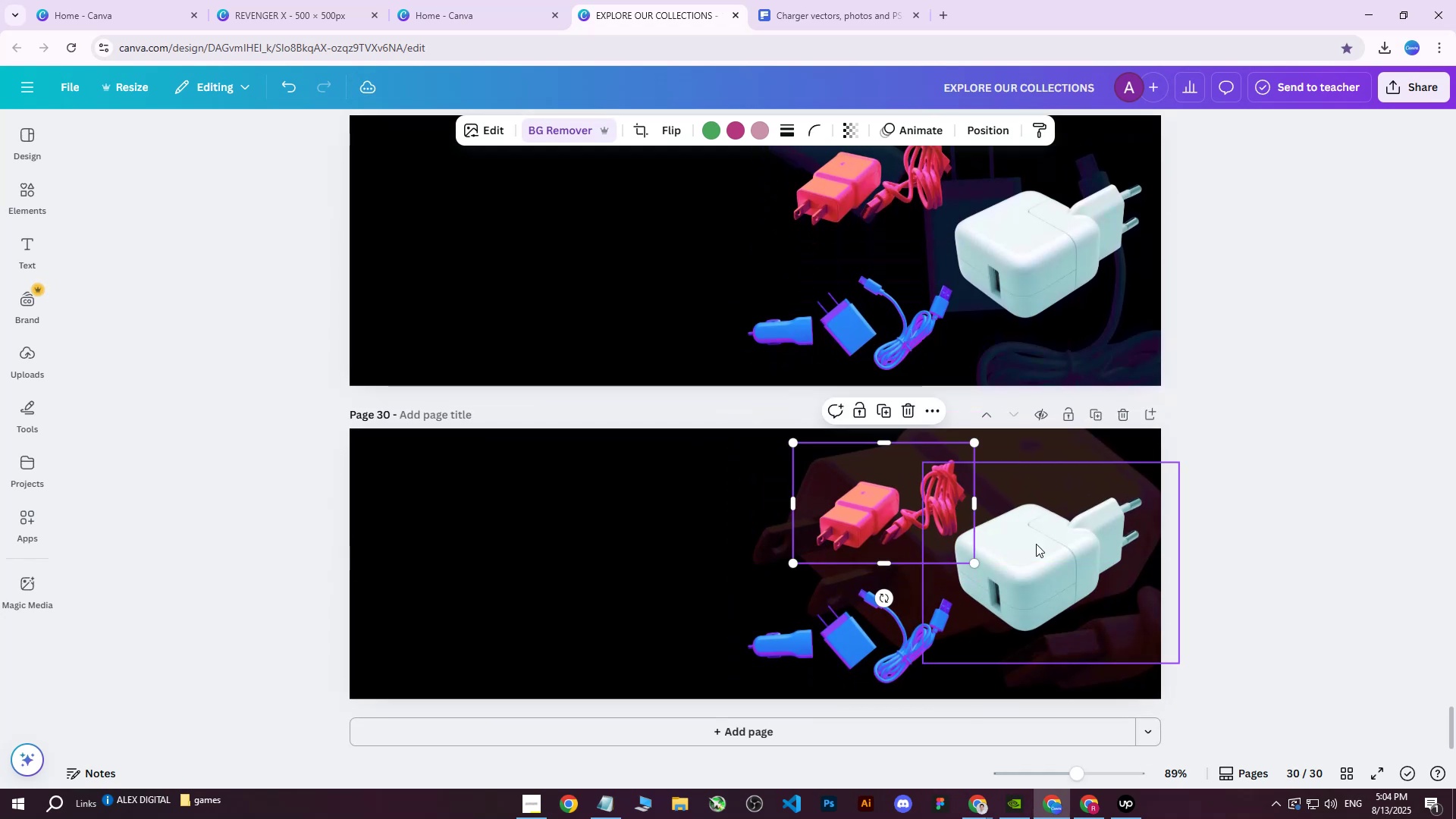 
left_click([1036, 544])
 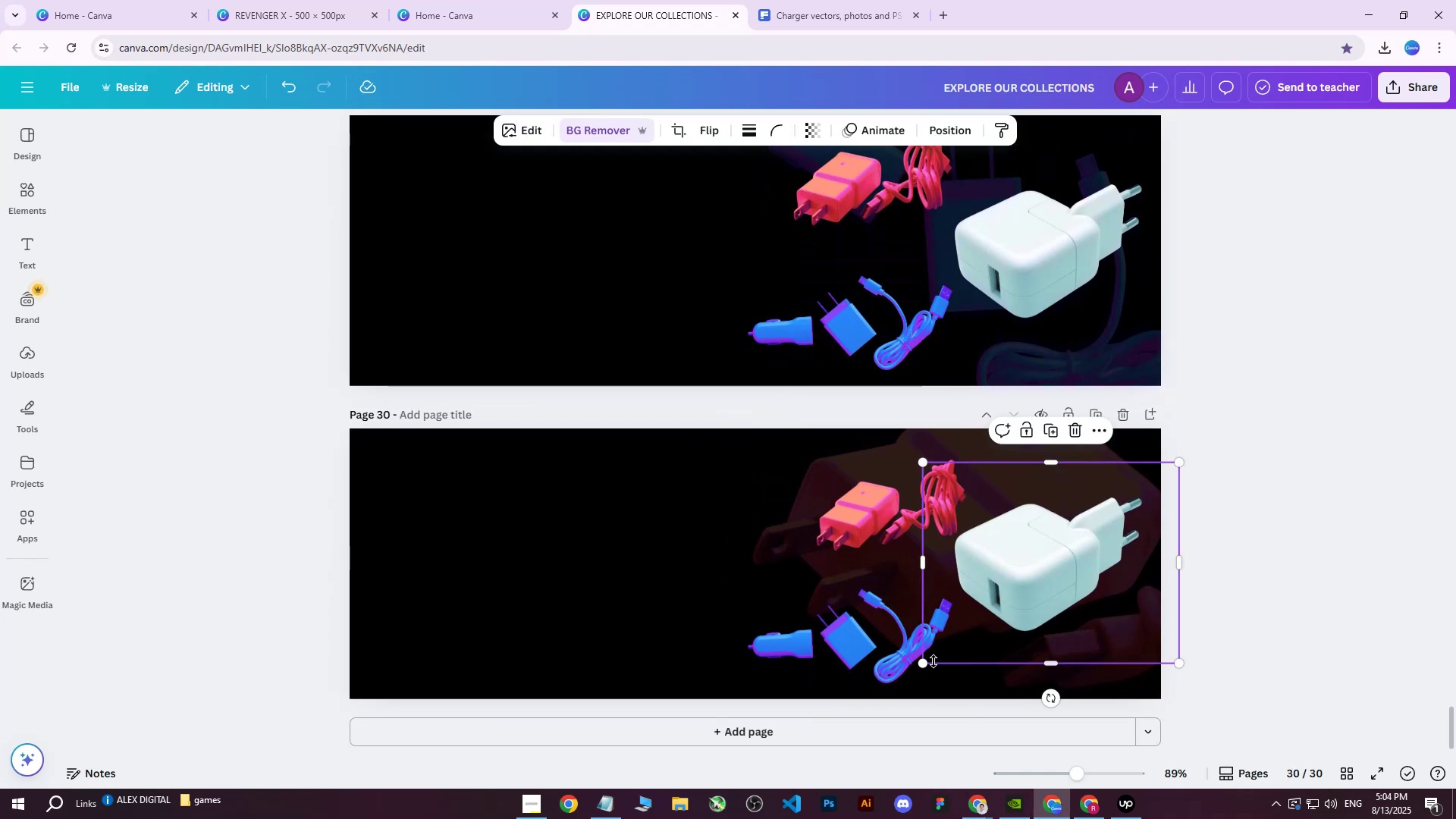 
left_click_drag(start_coordinate=[926, 667], to_coordinate=[993, 609])
 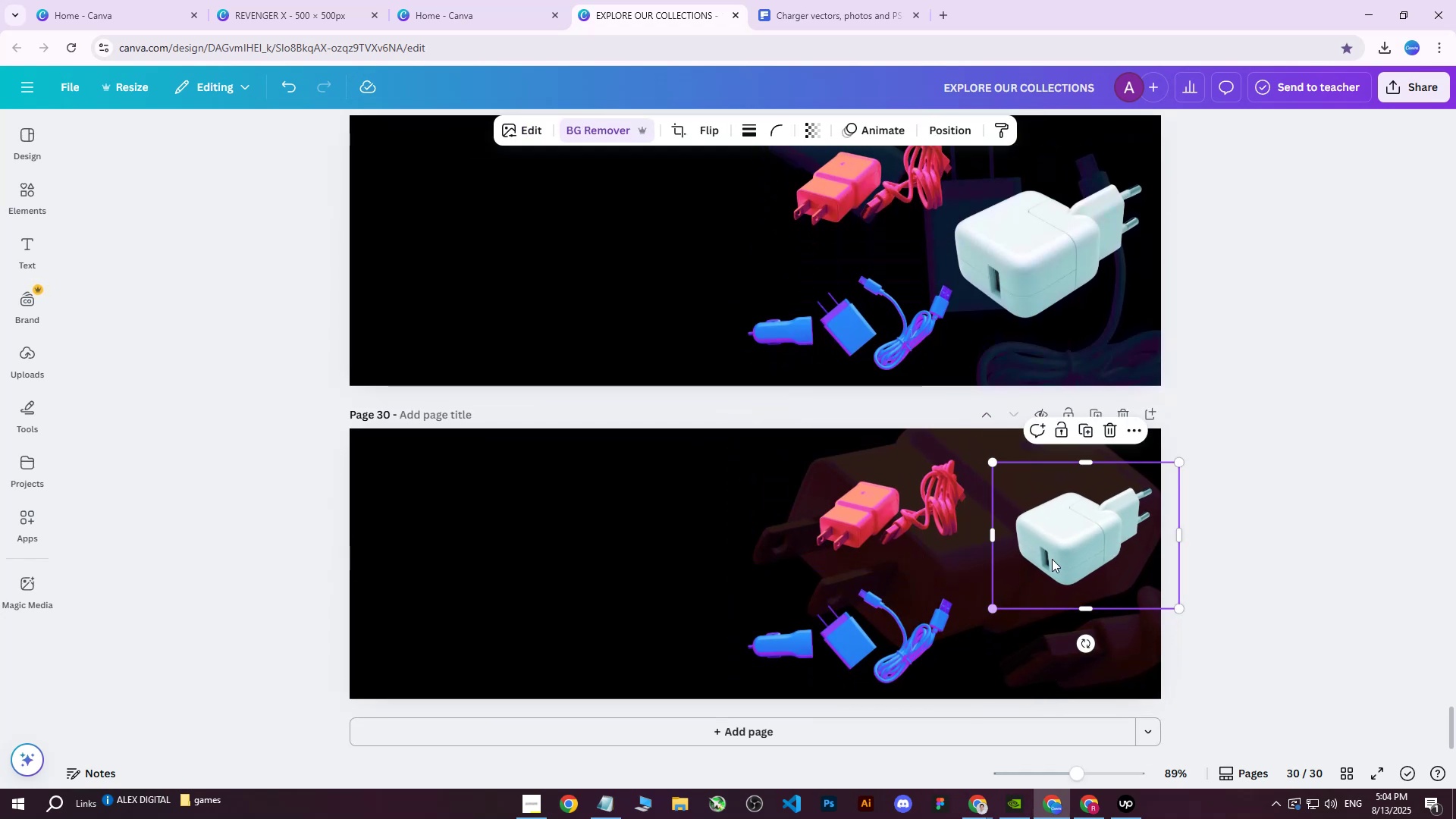 
left_click_drag(start_coordinate=[1065, 550], to_coordinate=[1036, 606])
 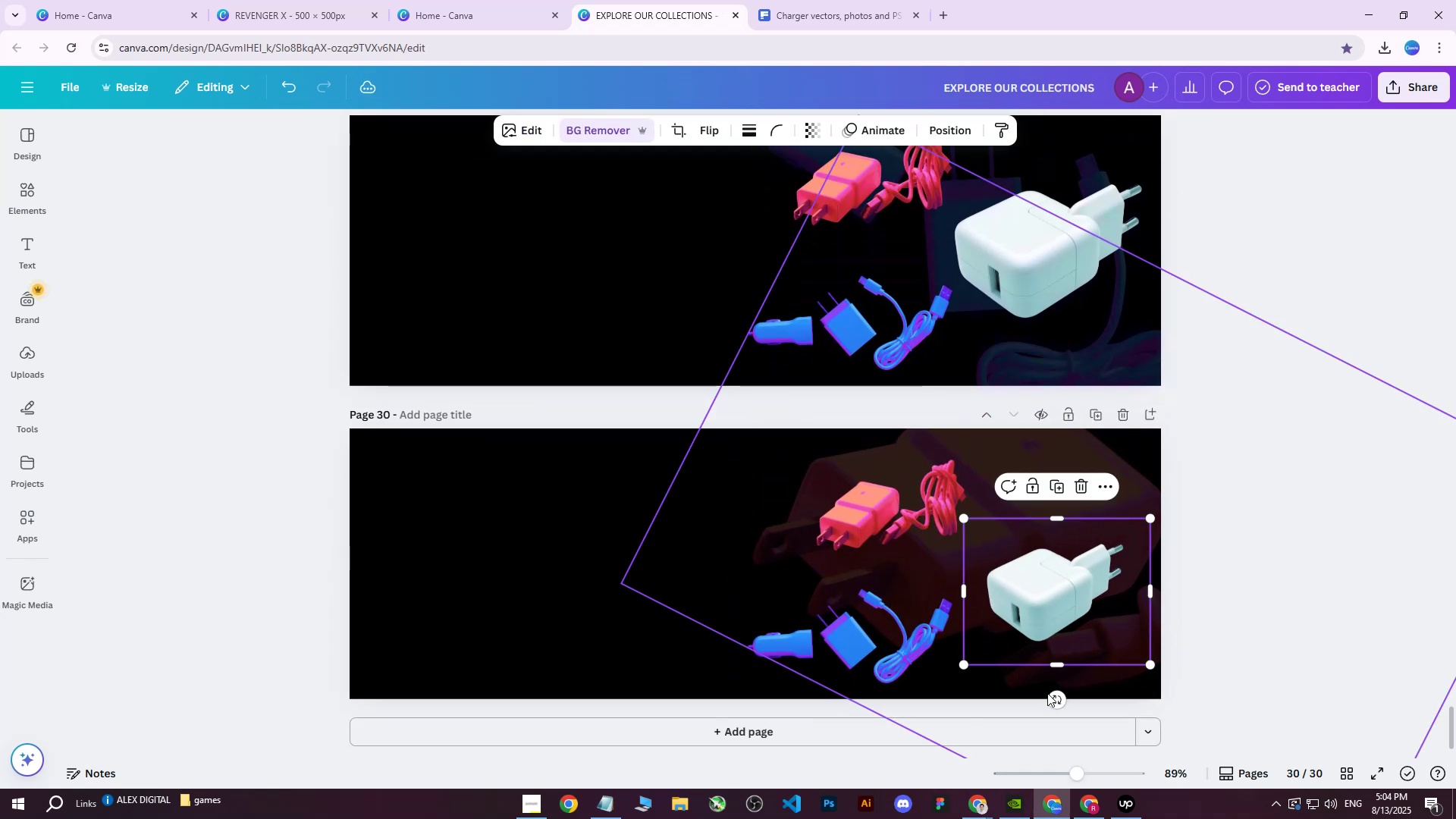 
left_click_drag(start_coordinate=[1053, 699], to_coordinate=[1102, 686])
 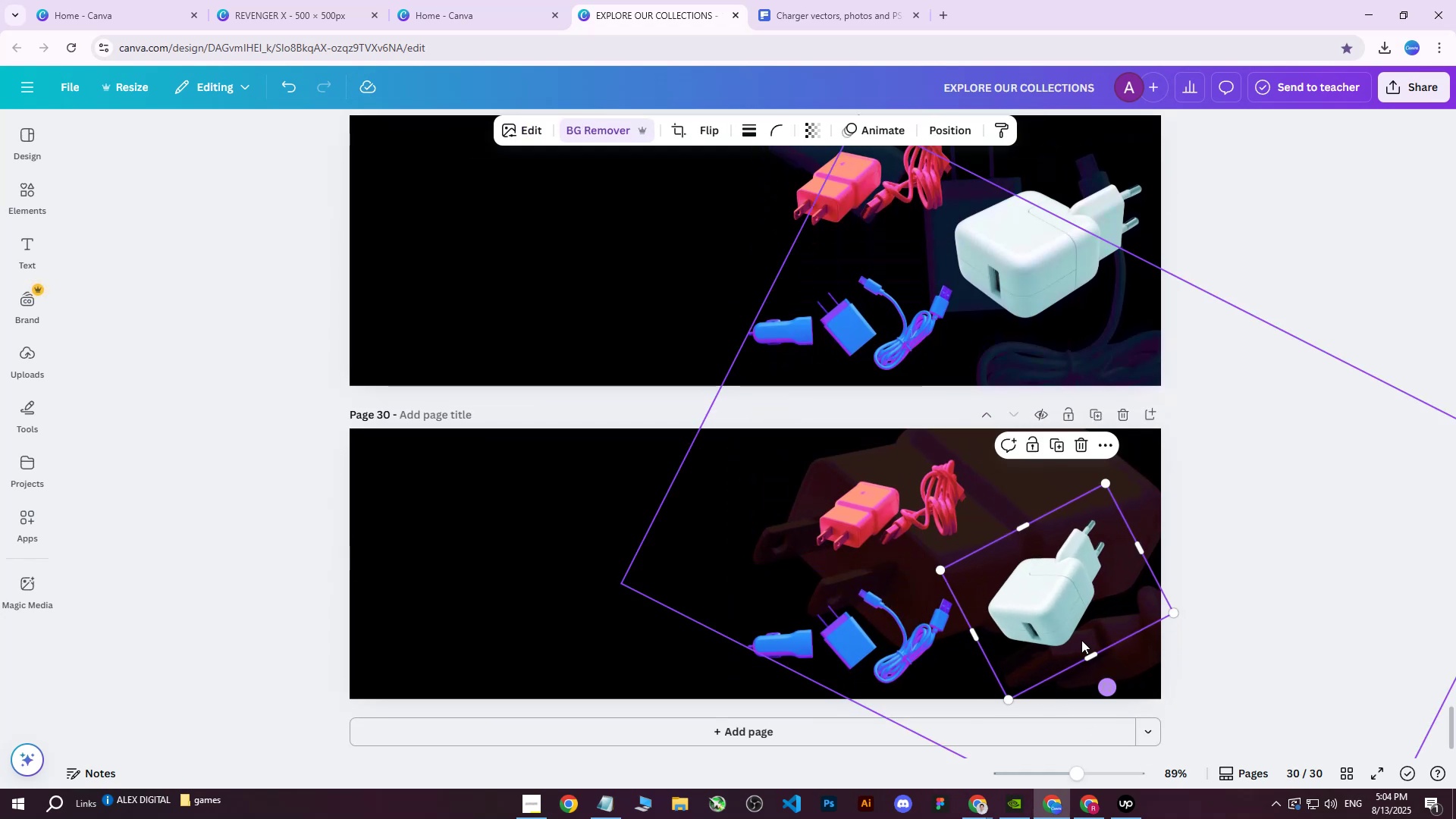 
left_click_drag(start_coordinate=[1086, 586], to_coordinate=[1098, 561])
 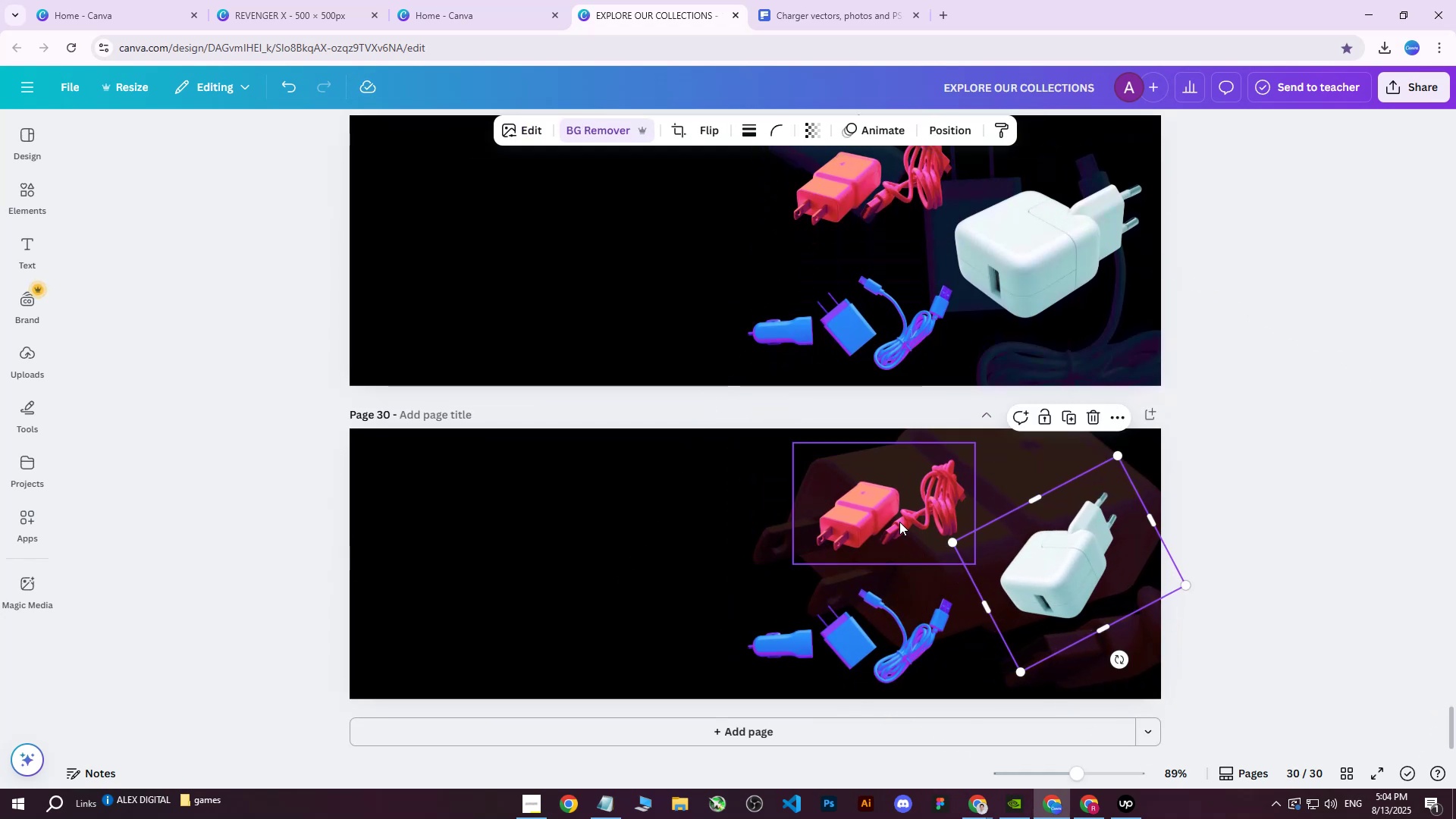 
left_click([880, 515])
 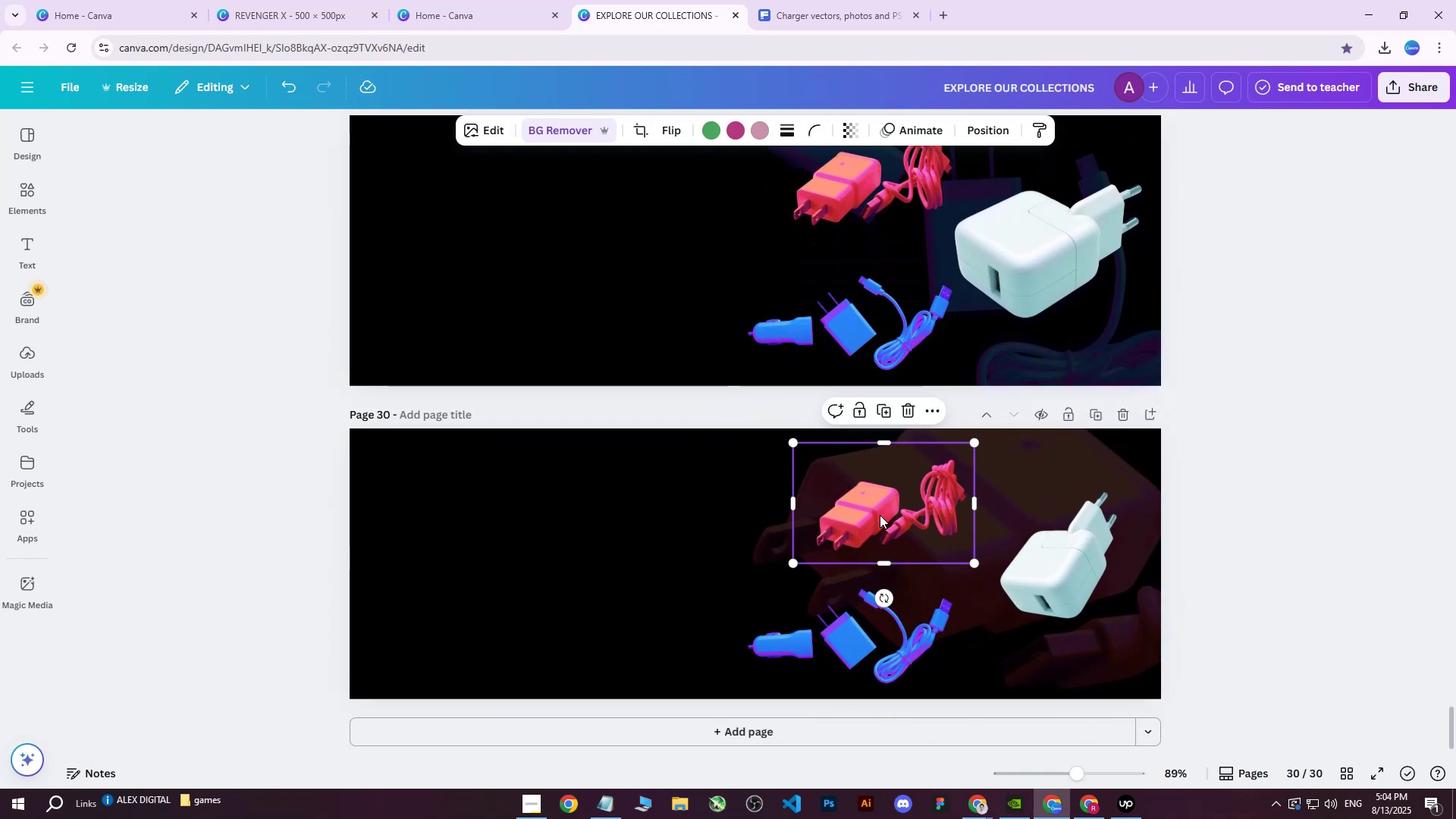 
left_click_drag(start_coordinate=[880, 515], to_coordinate=[927, 519])
 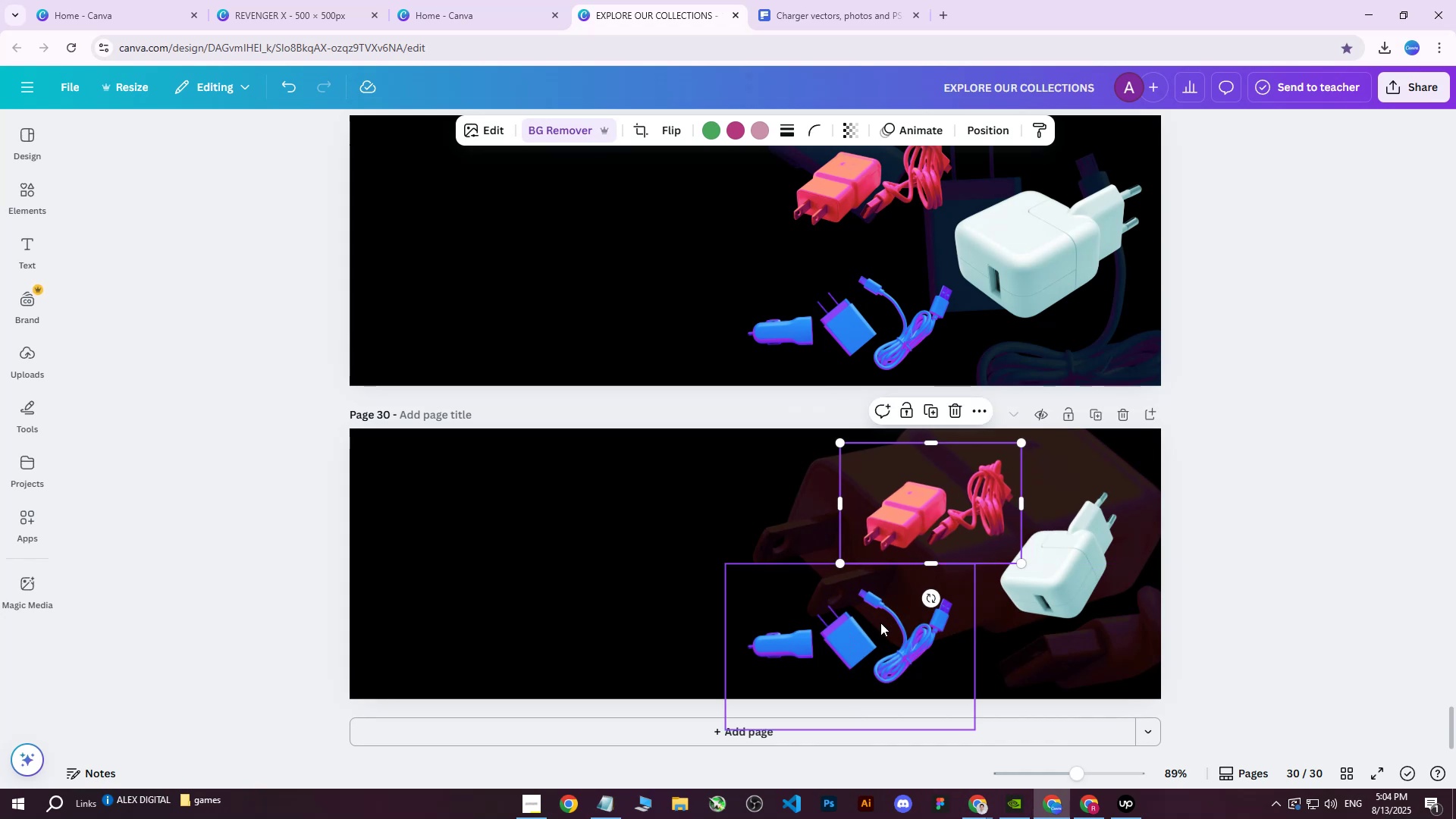 
left_click([880, 623])
 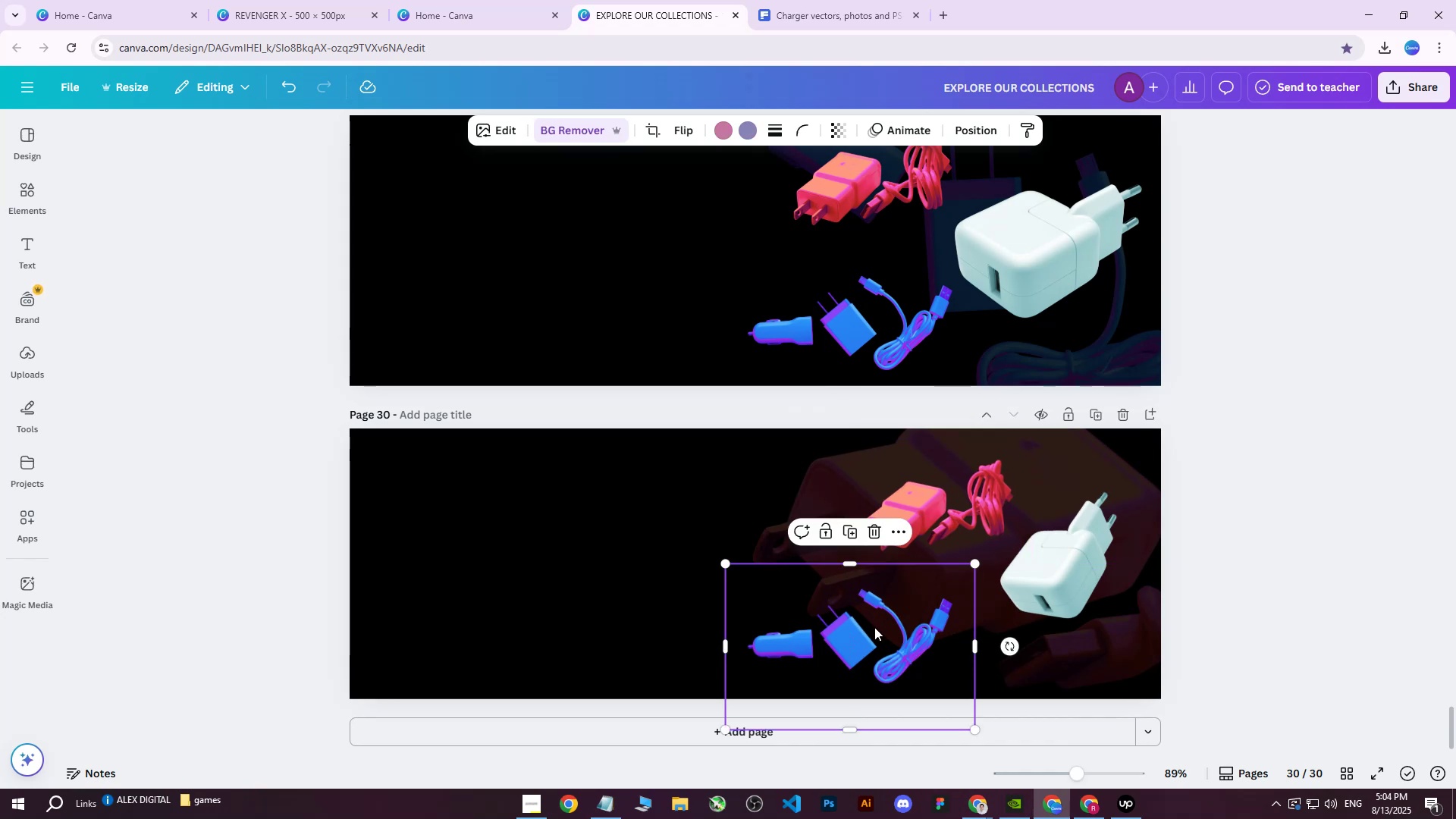 
left_click_drag(start_coordinate=[874, 627], to_coordinate=[934, 628])
 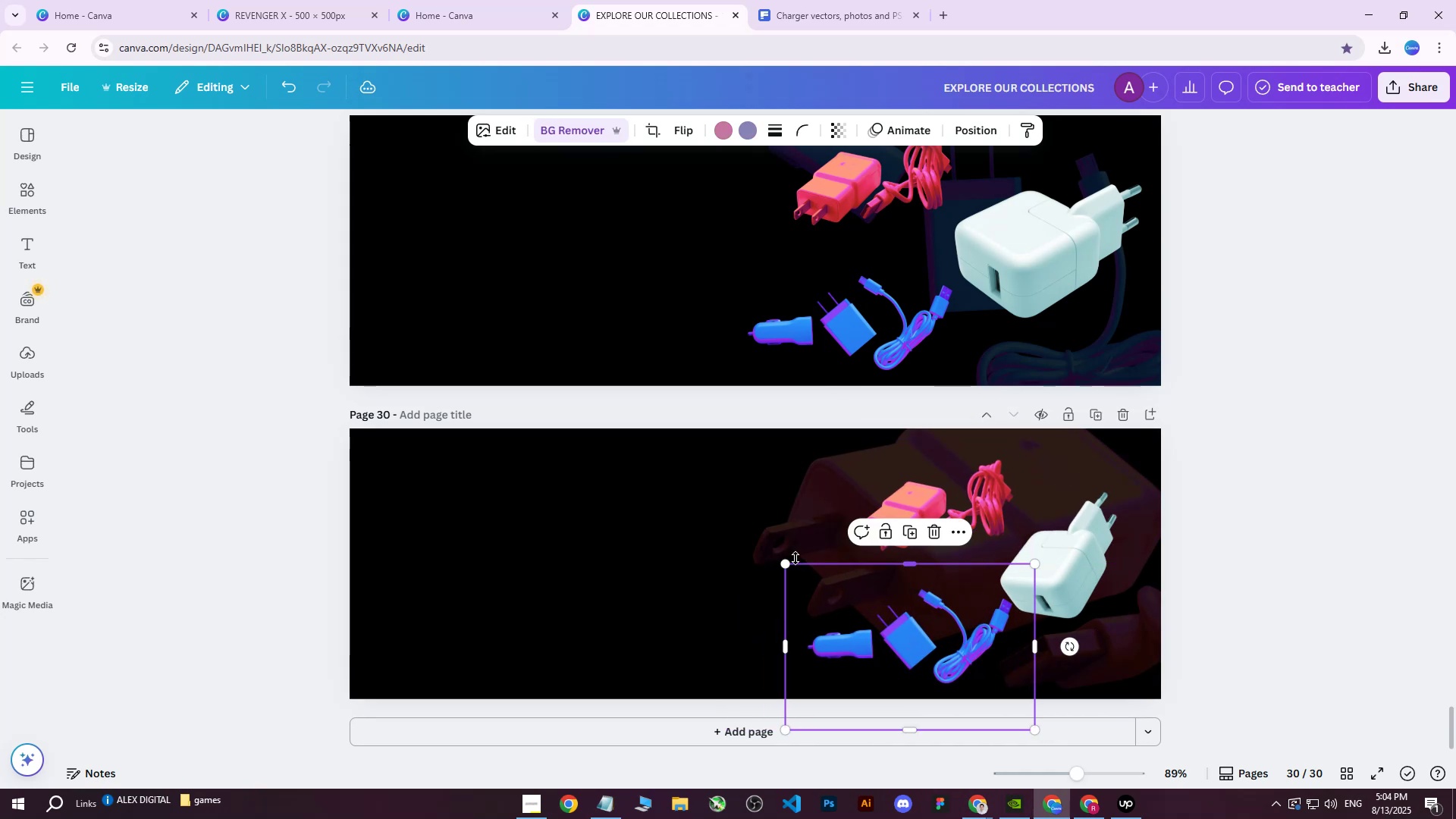 
left_click_drag(start_coordinate=[786, 566], to_coordinate=[837, 592])
 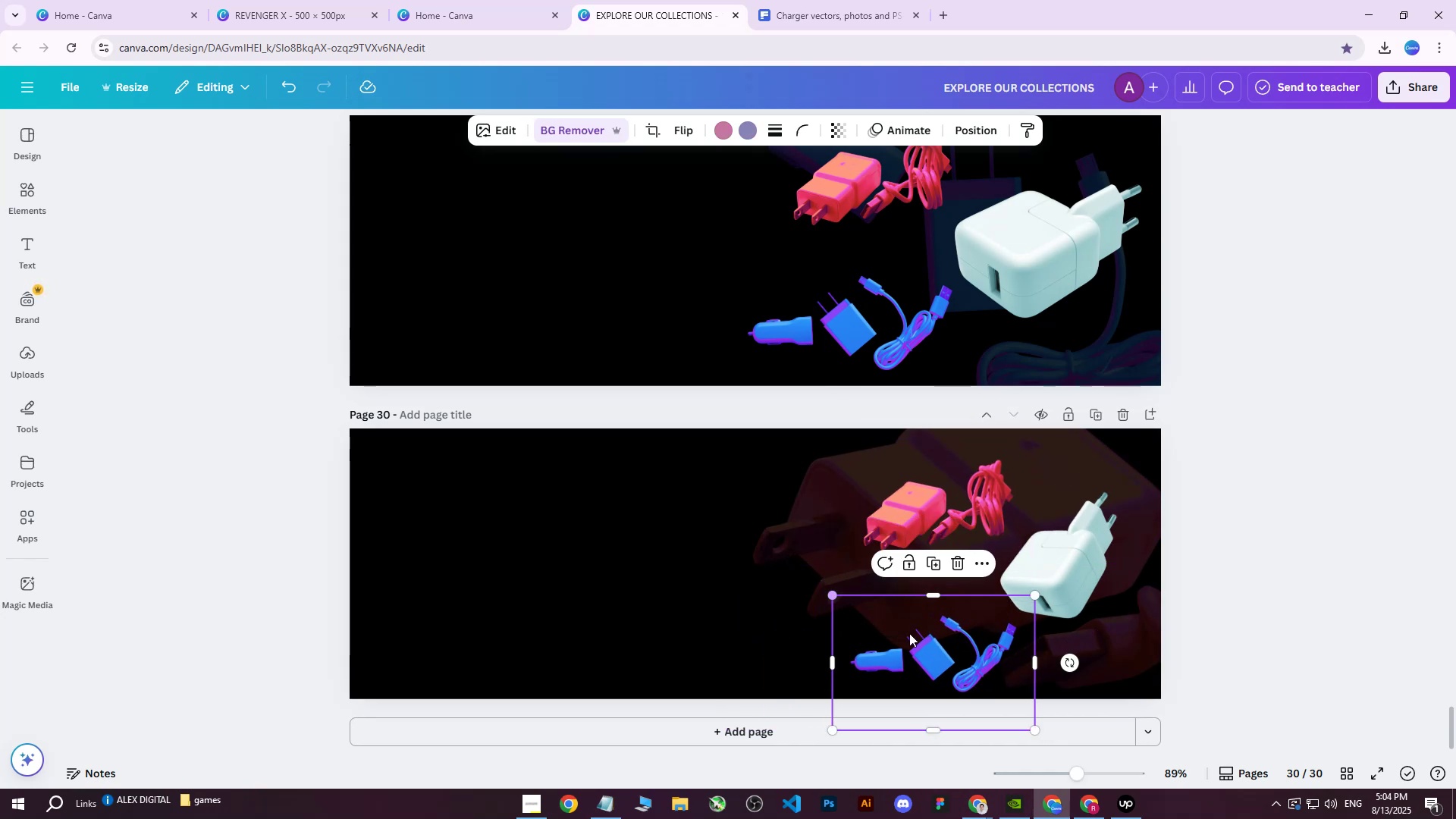 
left_click_drag(start_coordinate=[938, 651], to_coordinate=[928, 622])
 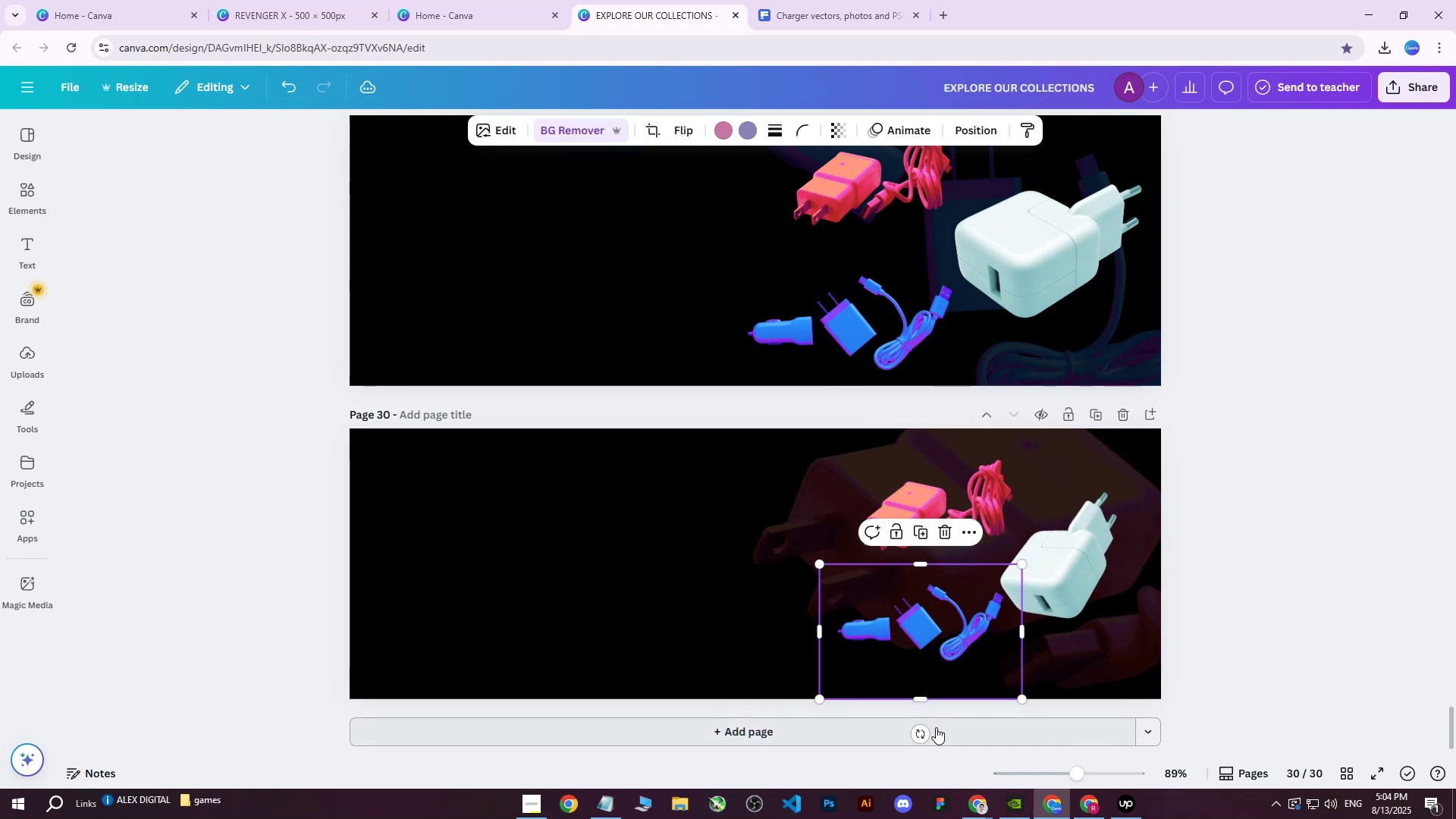 
left_click_drag(start_coordinate=[919, 732], to_coordinate=[883, 737])
 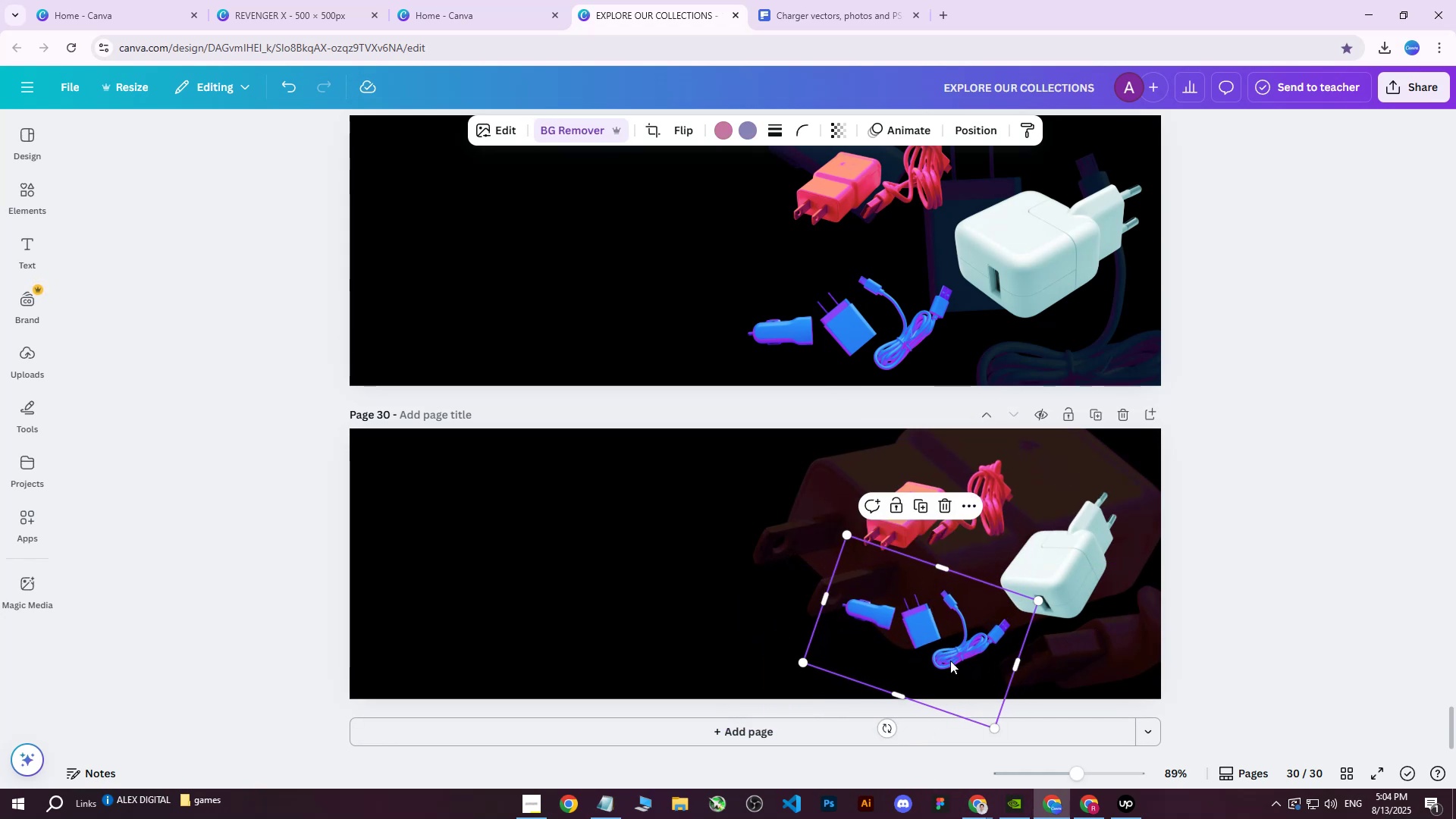 
left_click_drag(start_coordinate=[959, 632], to_coordinate=[974, 640])
 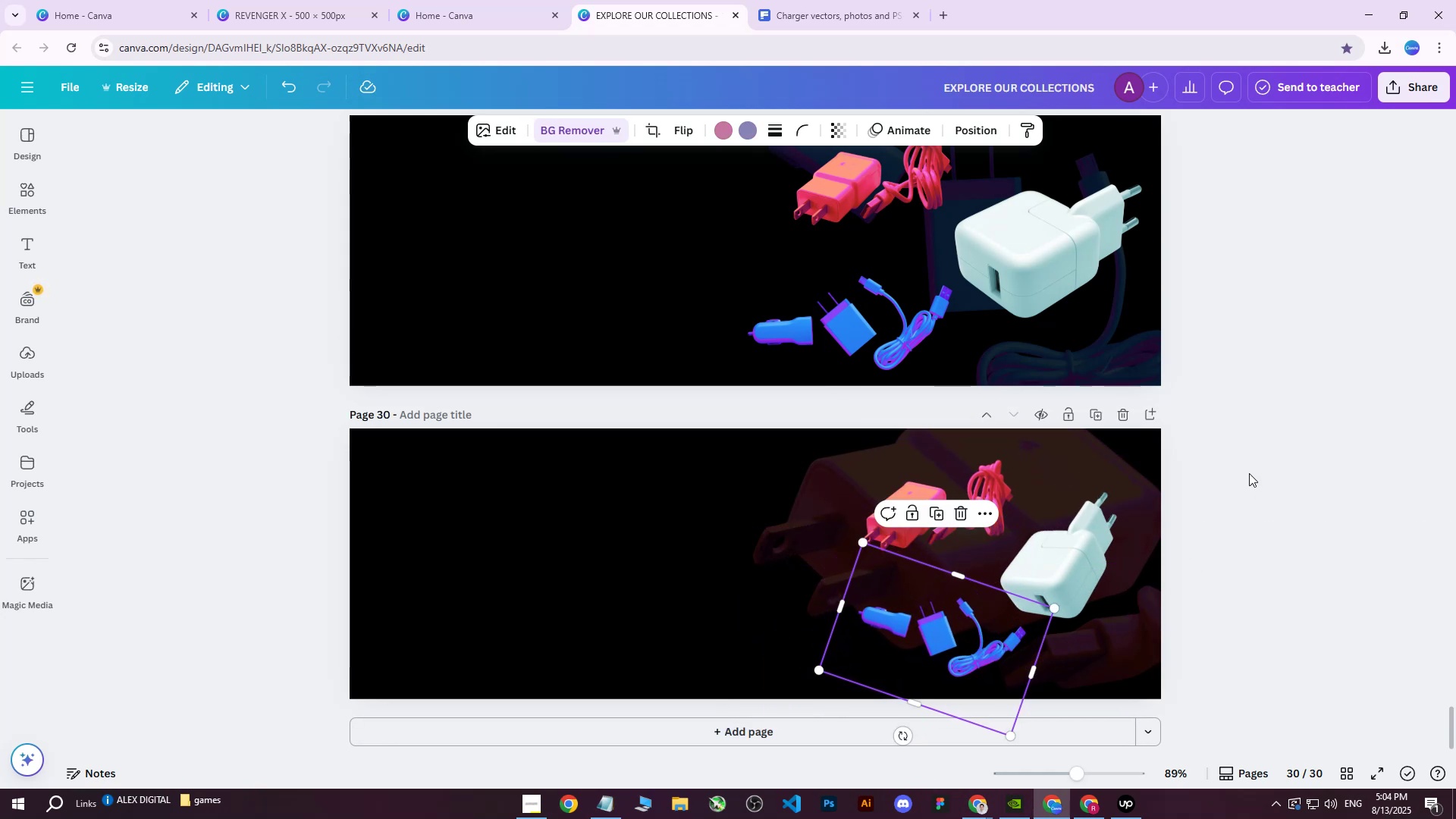 
double_click([1260, 419])
 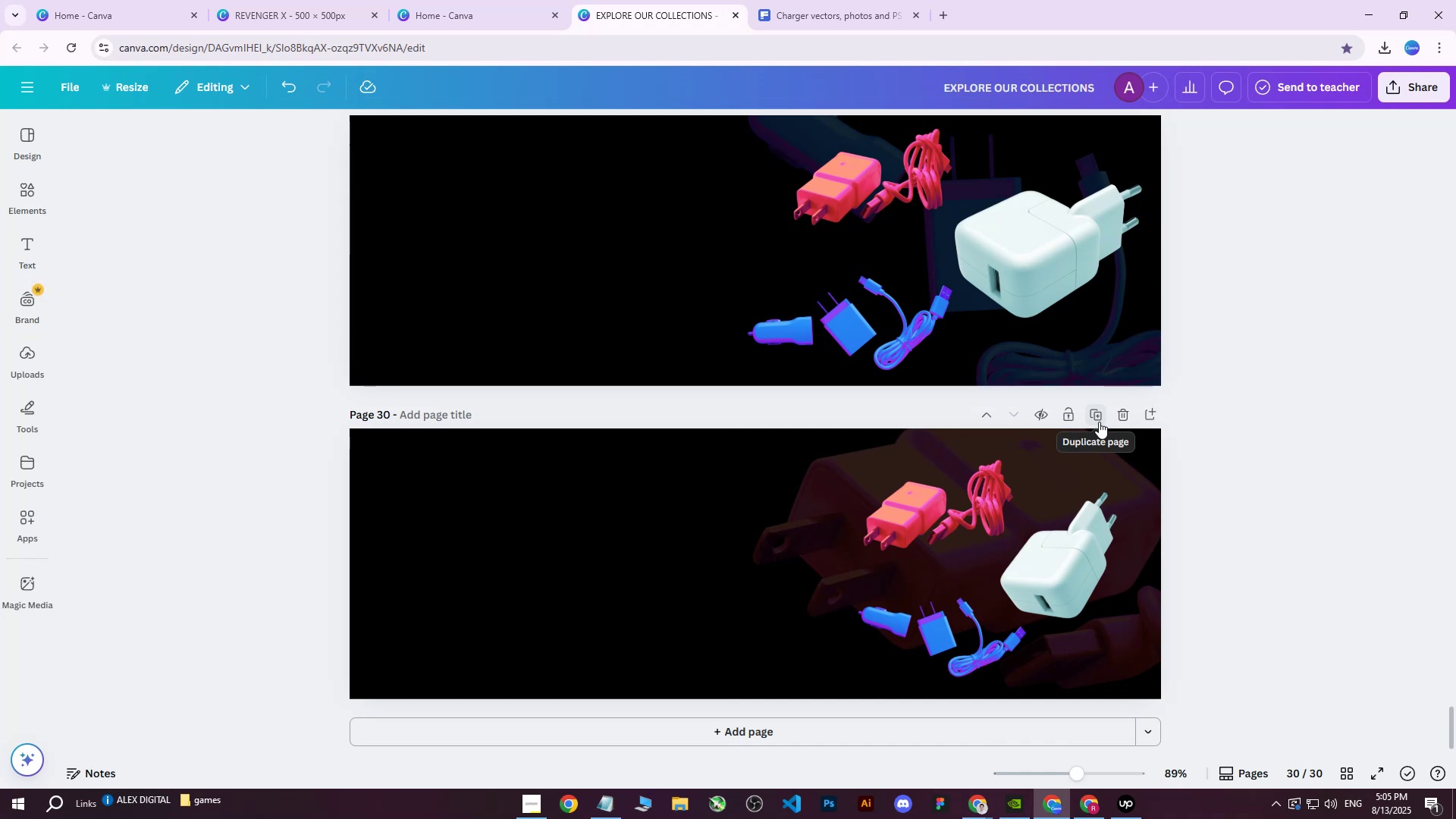 
wait(34.9)
 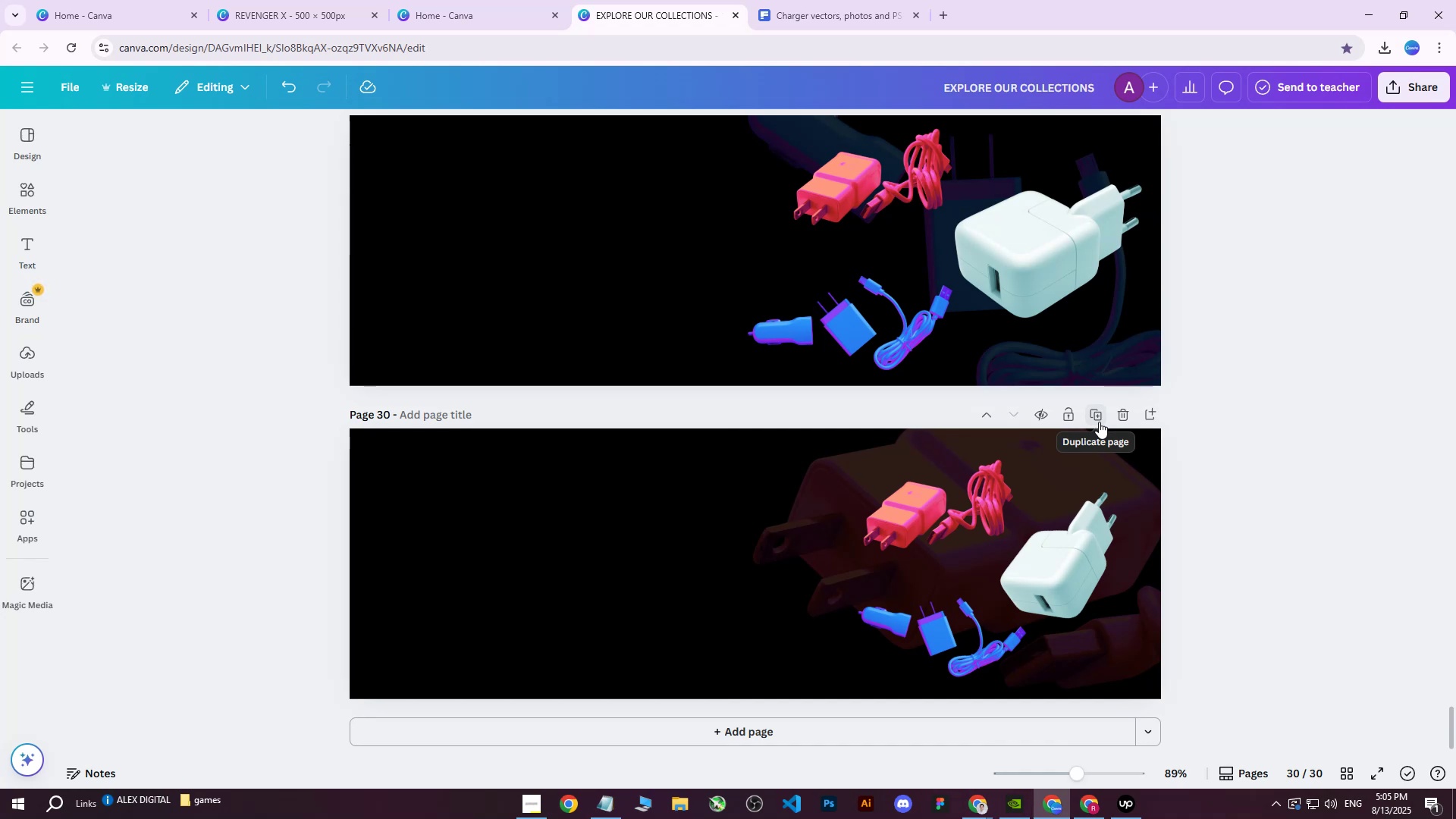 
left_click([1279, 489])
 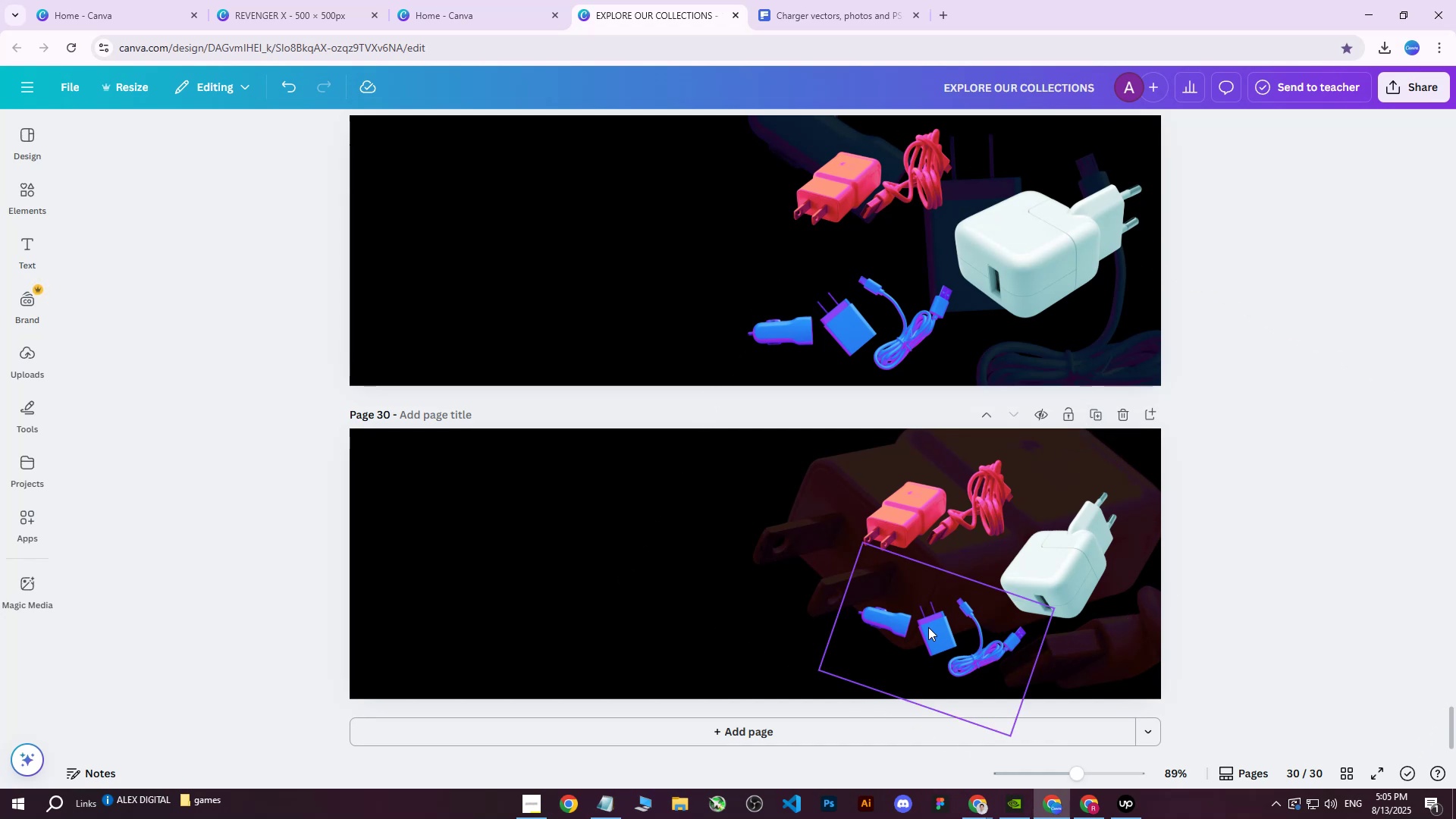 
scroll: coordinate [957, 589], scroll_direction: none, amount: 0.0
 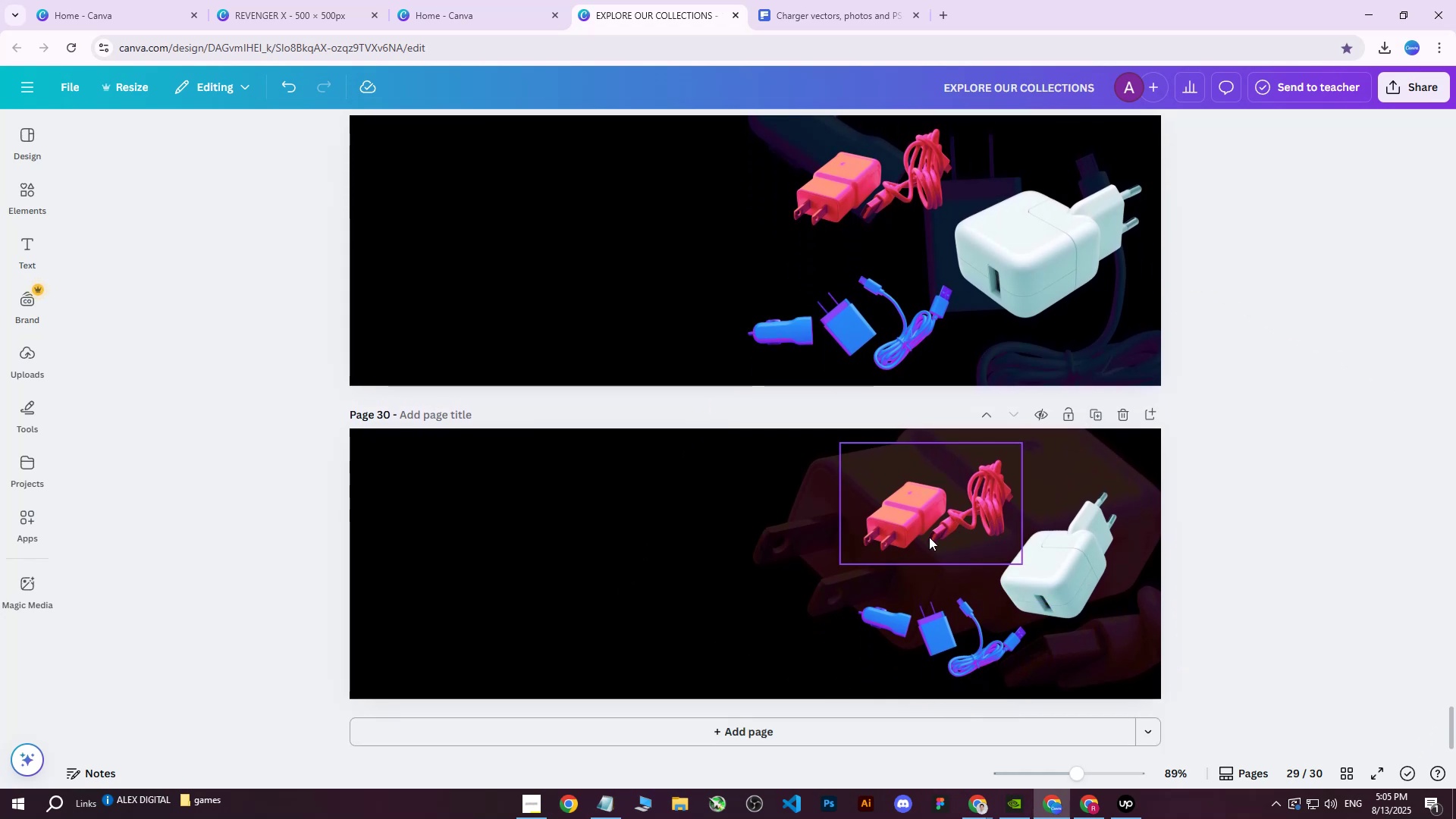 
left_click([912, 515])
 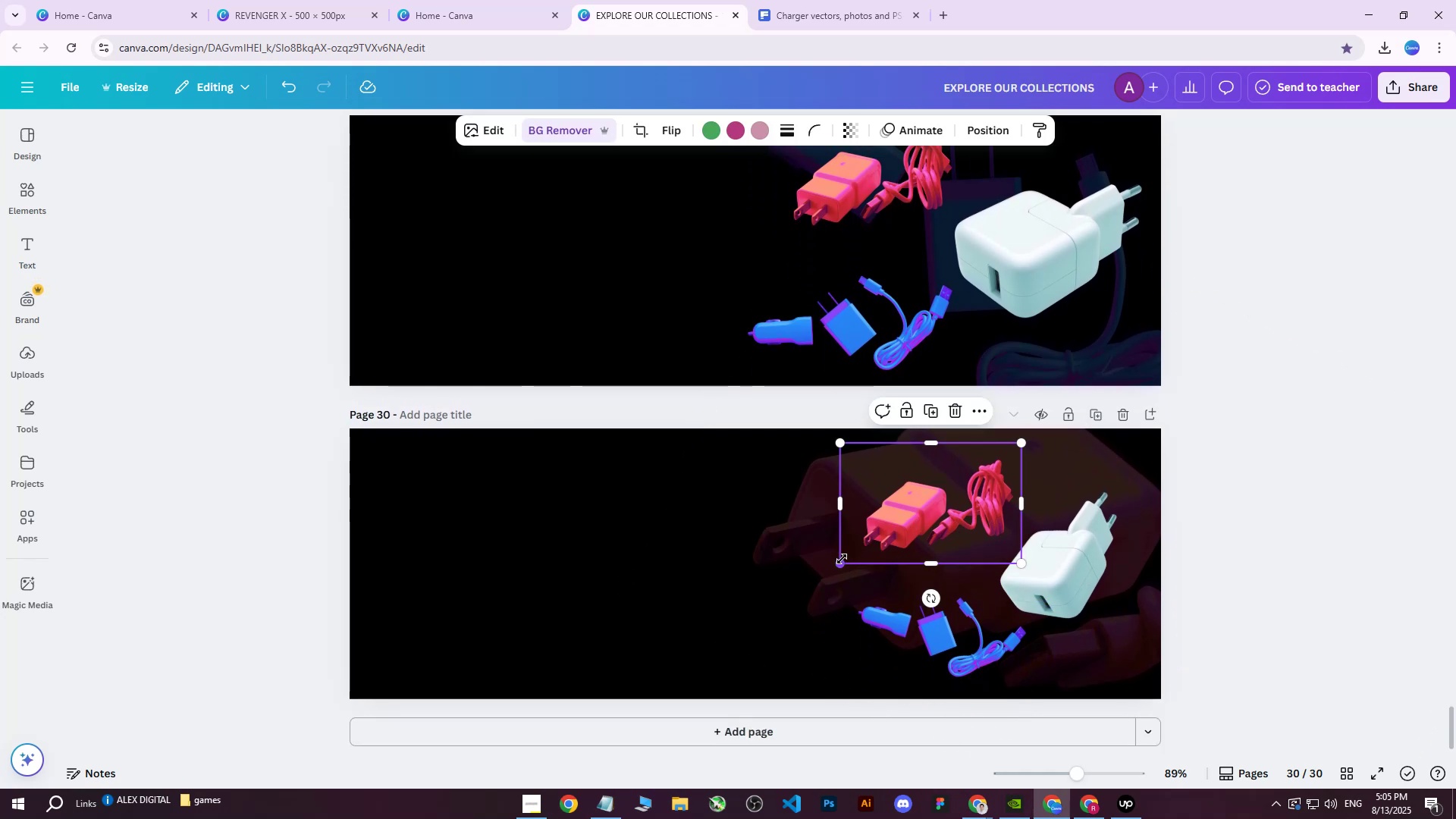 
left_click_drag(start_coordinate=[838, 563], to_coordinate=[818, 585])
 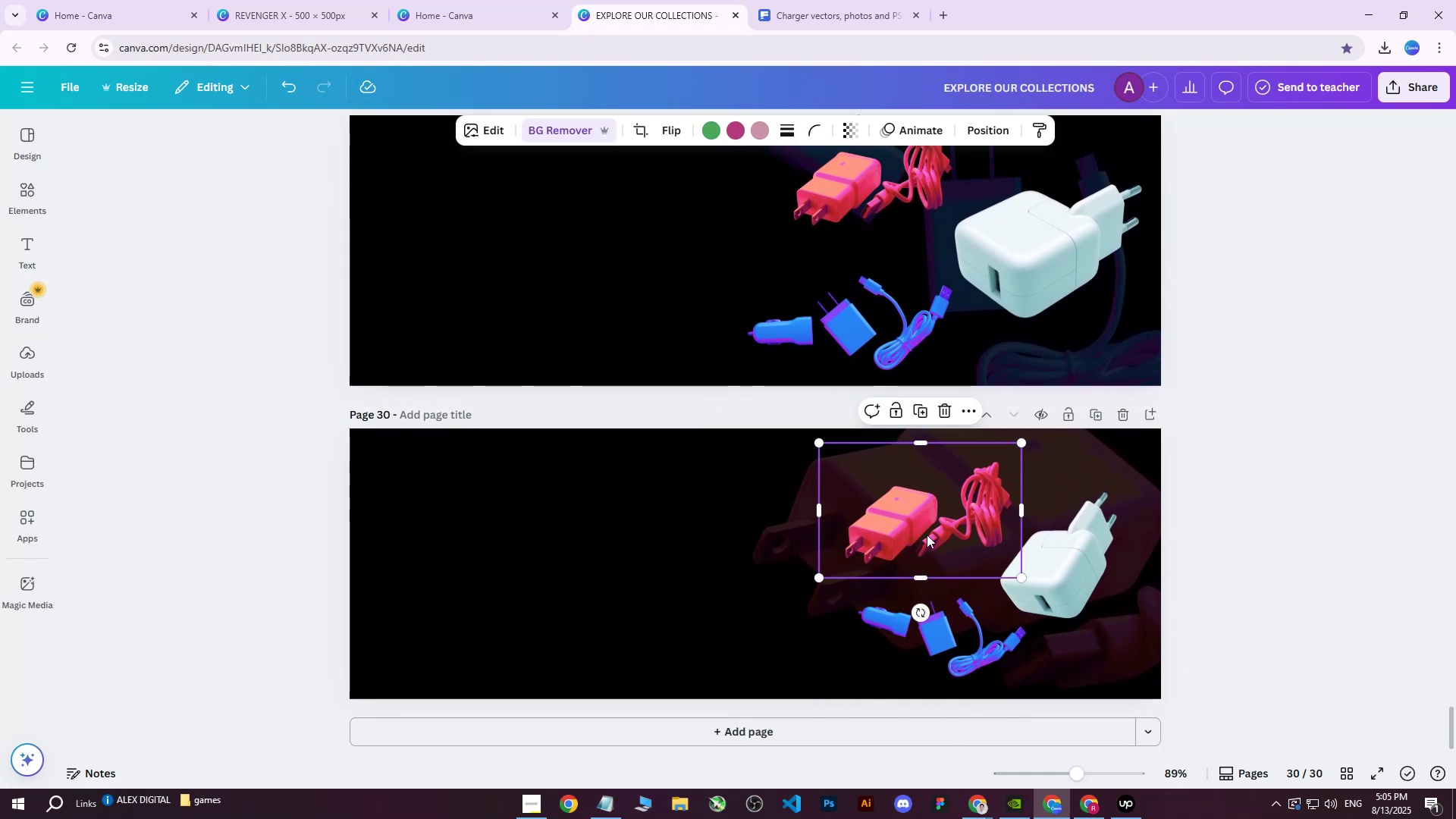 
left_click_drag(start_coordinate=[954, 525], to_coordinate=[940, 523])
 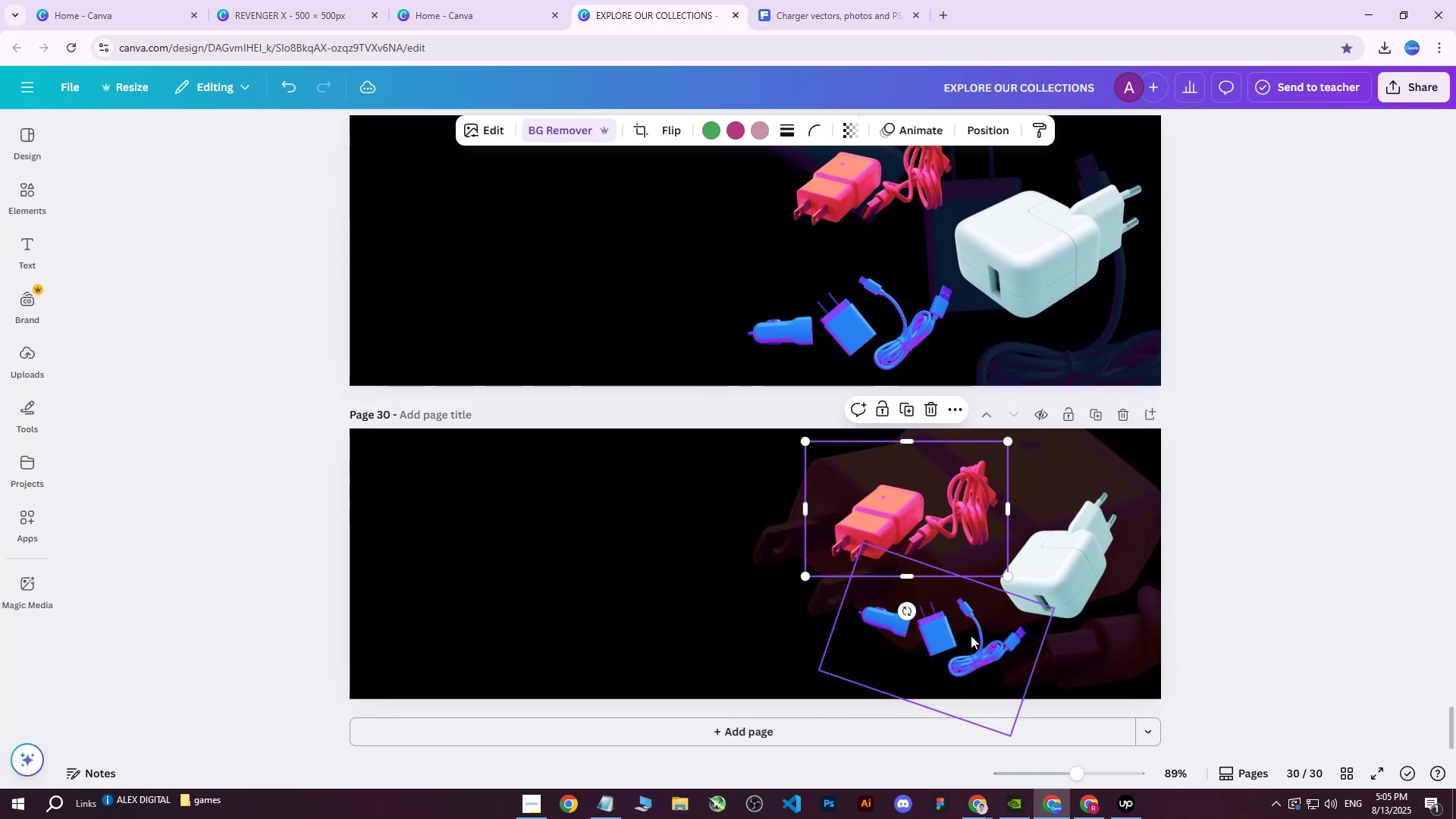 
left_click([971, 635])
 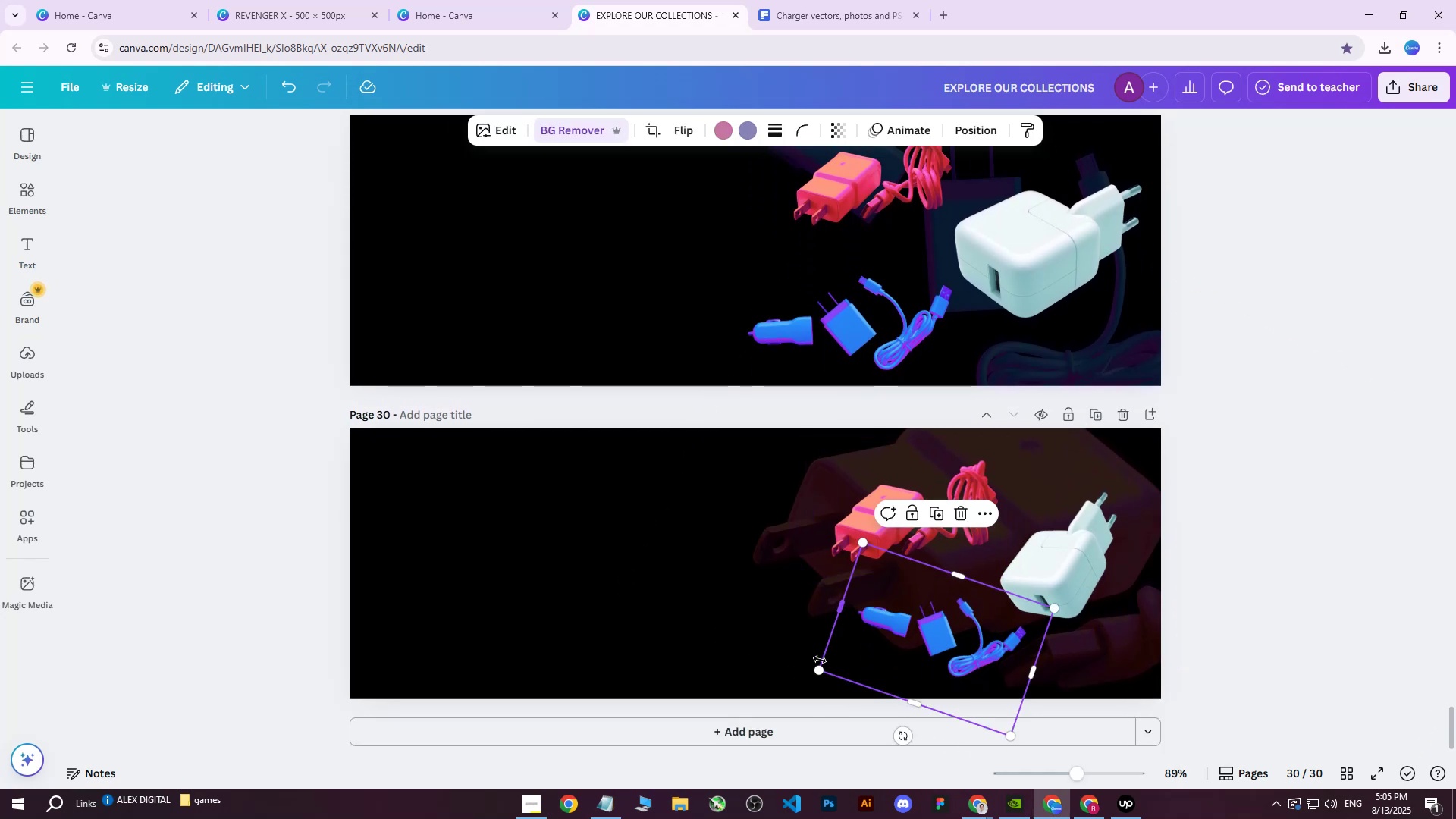 
left_click_drag(start_coordinate=[818, 670], to_coordinate=[834, 651])
 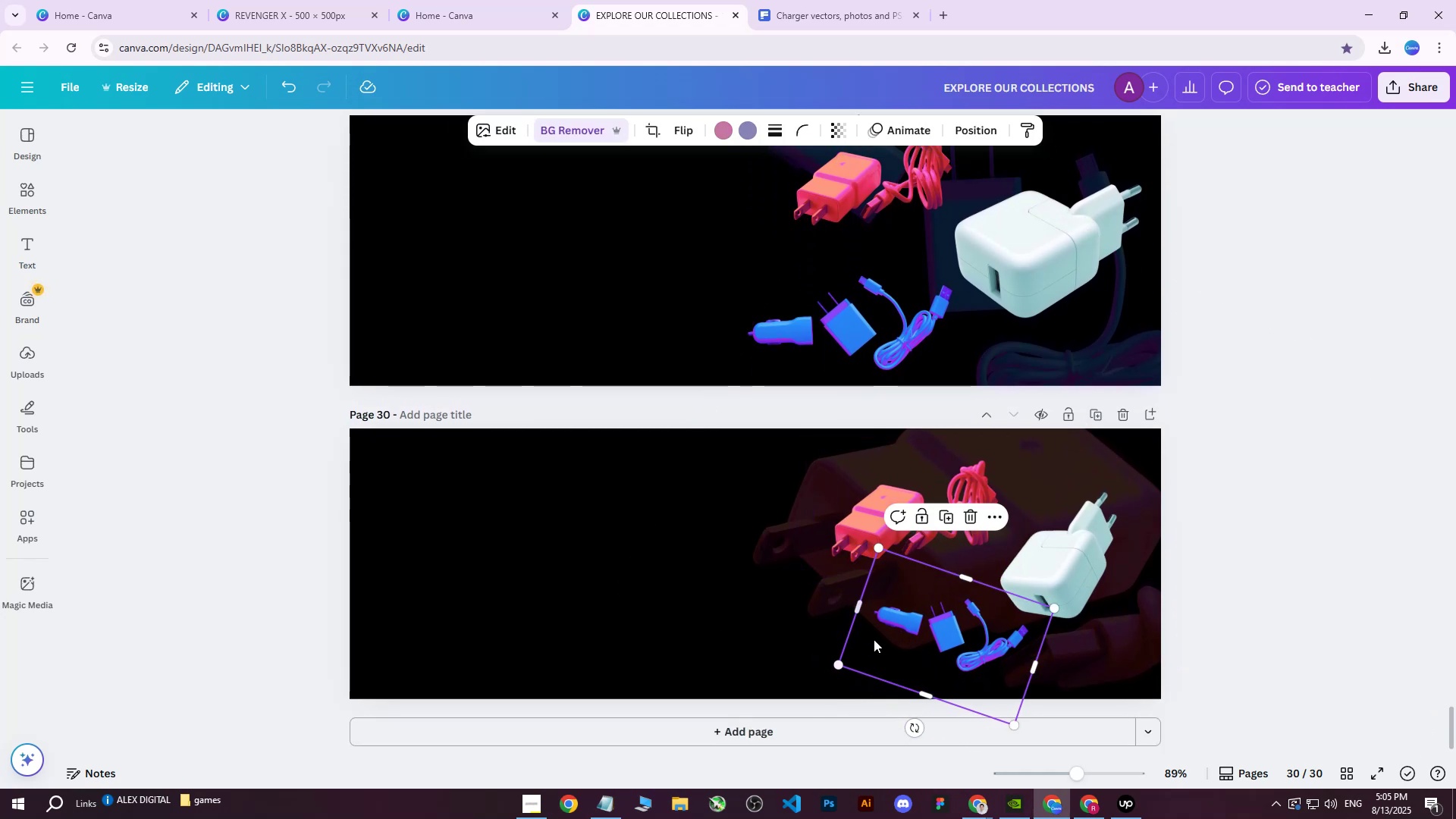 
left_click_drag(start_coordinate=[929, 621], to_coordinate=[933, 612])
 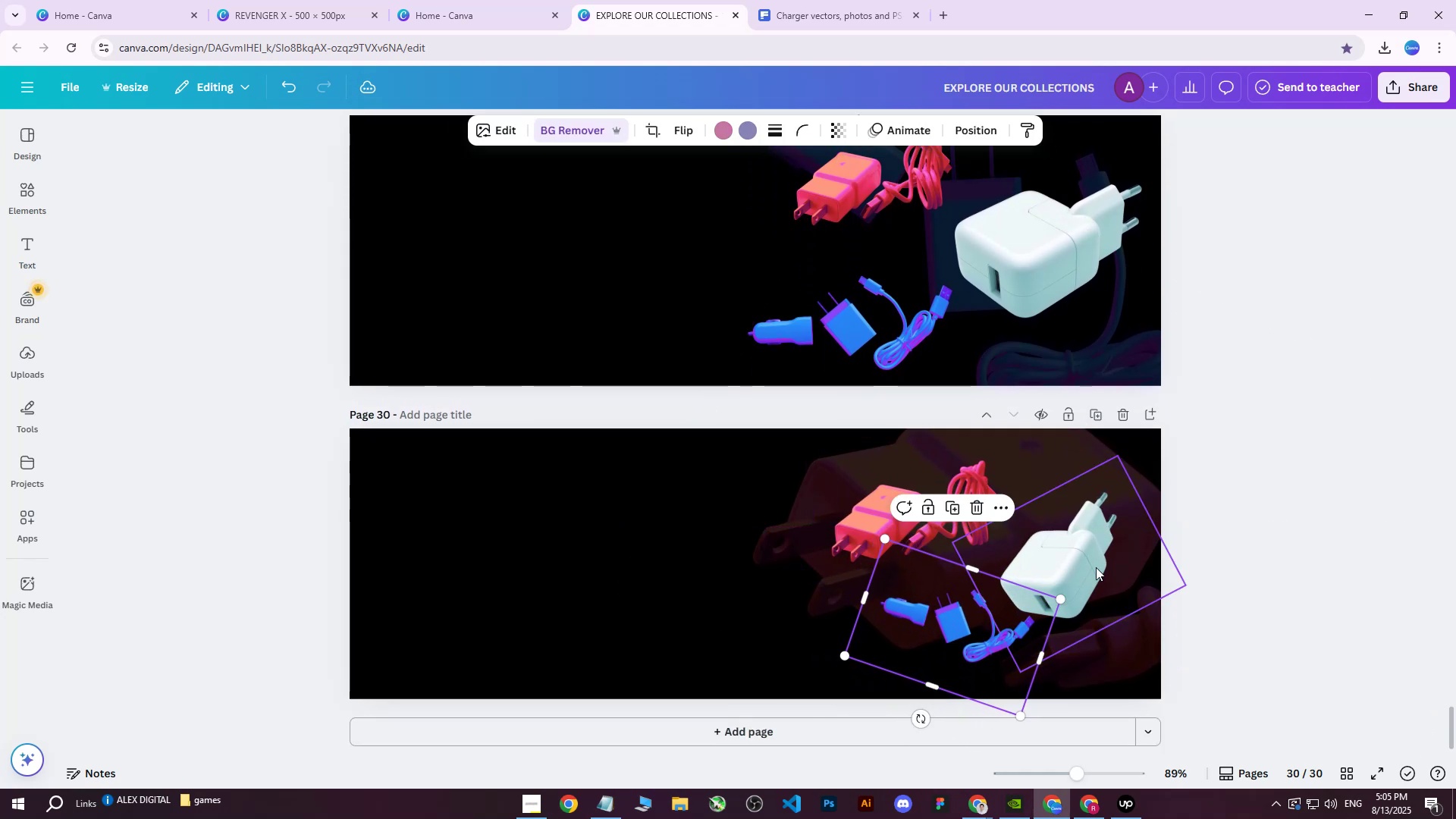 
left_click([1097, 567])
 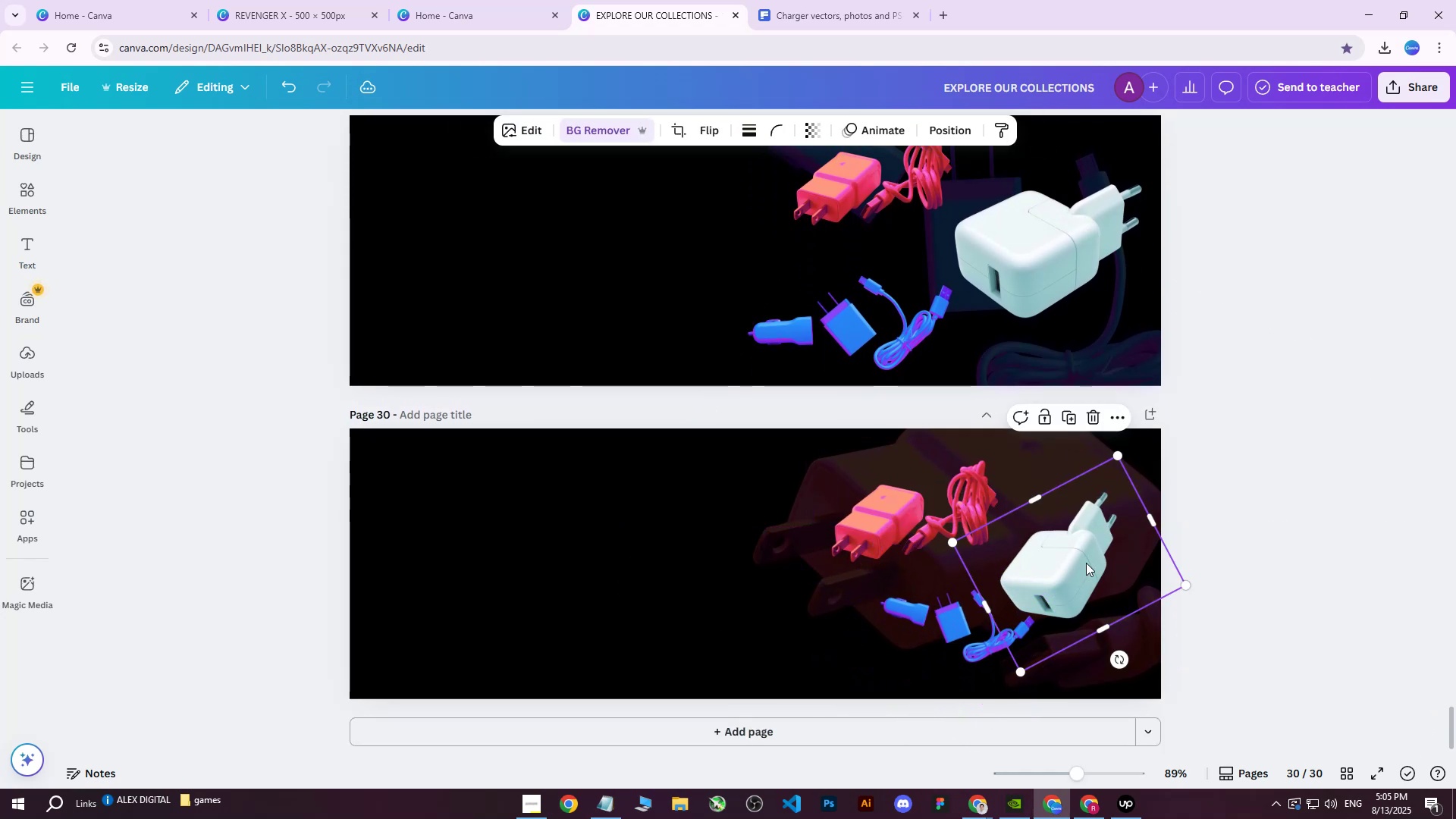 
left_click_drag(start_coordinate=[1084, 560], to_coordinate=[1097, 541])
 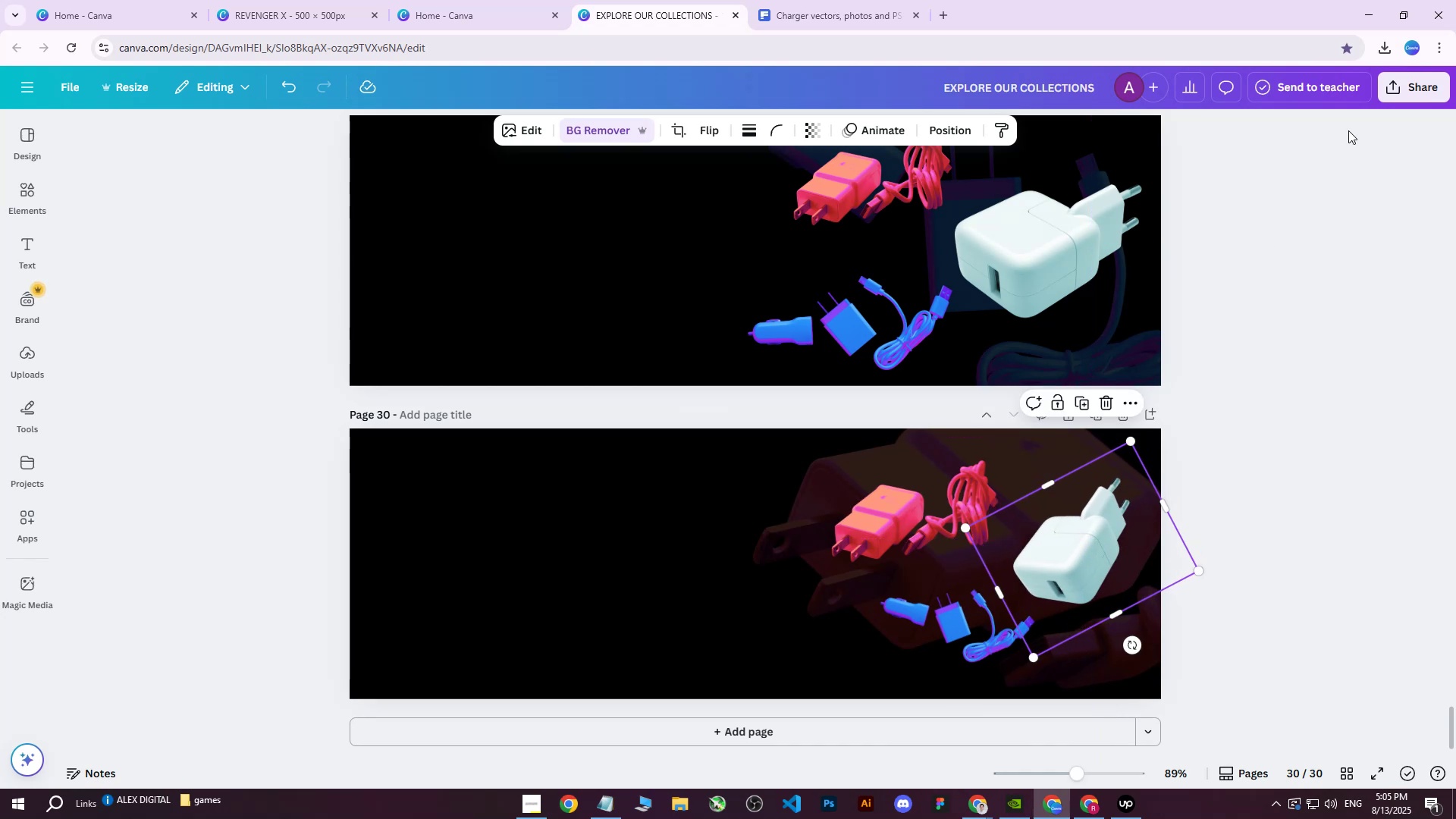 
left_click([1389, 88])
 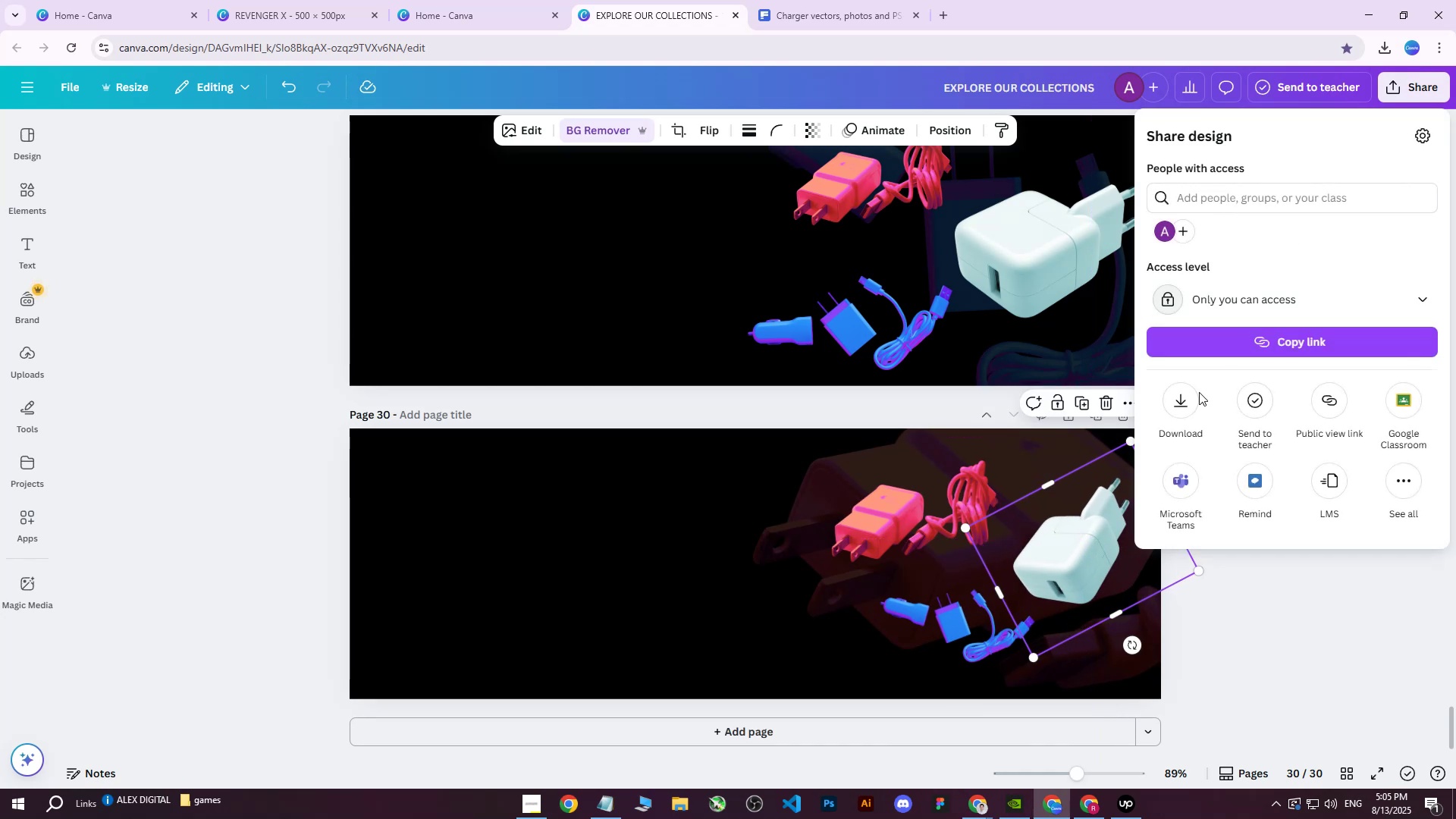 
left_click([1181, 418])
 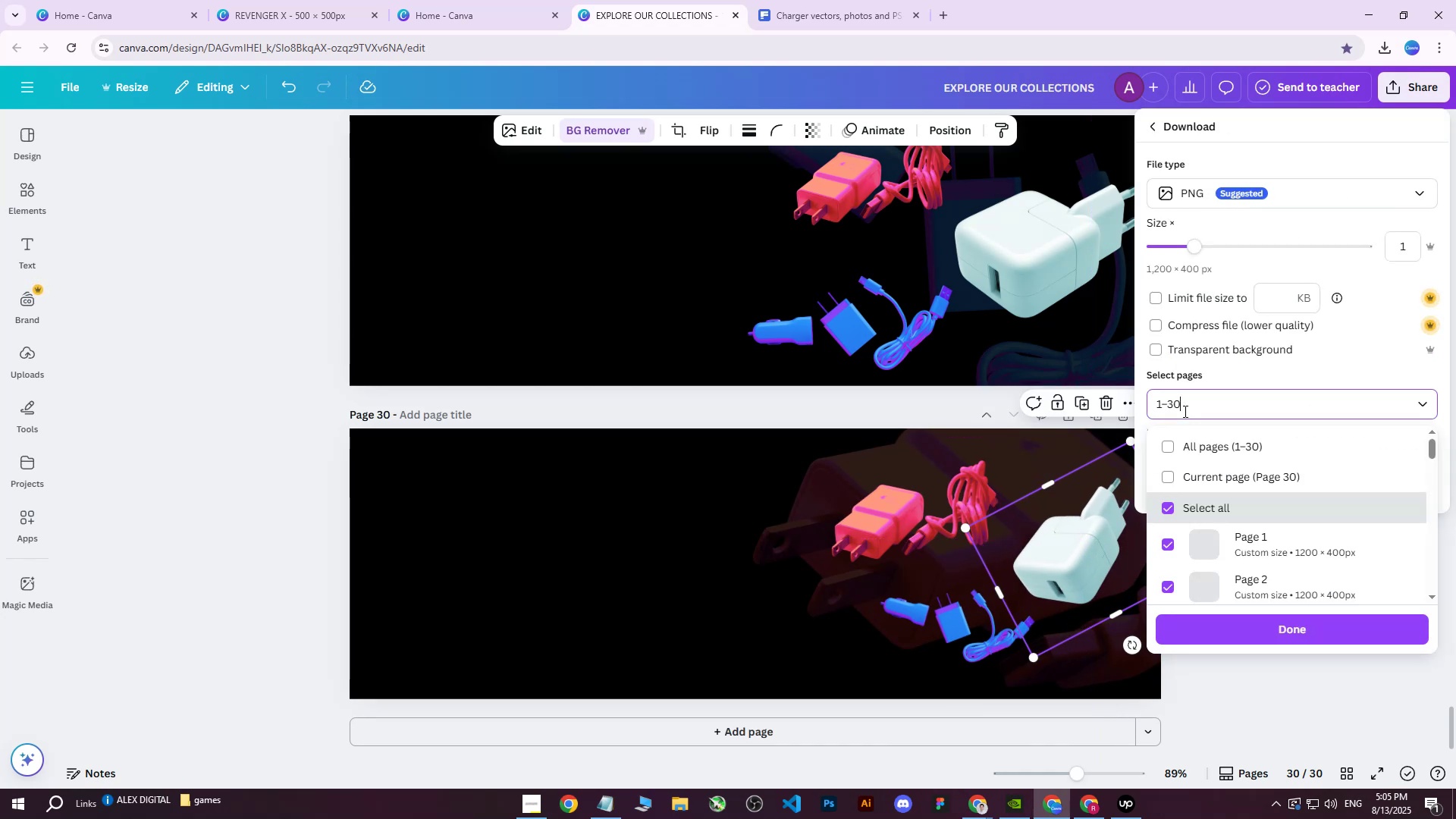 
double_click([1173, 440])
 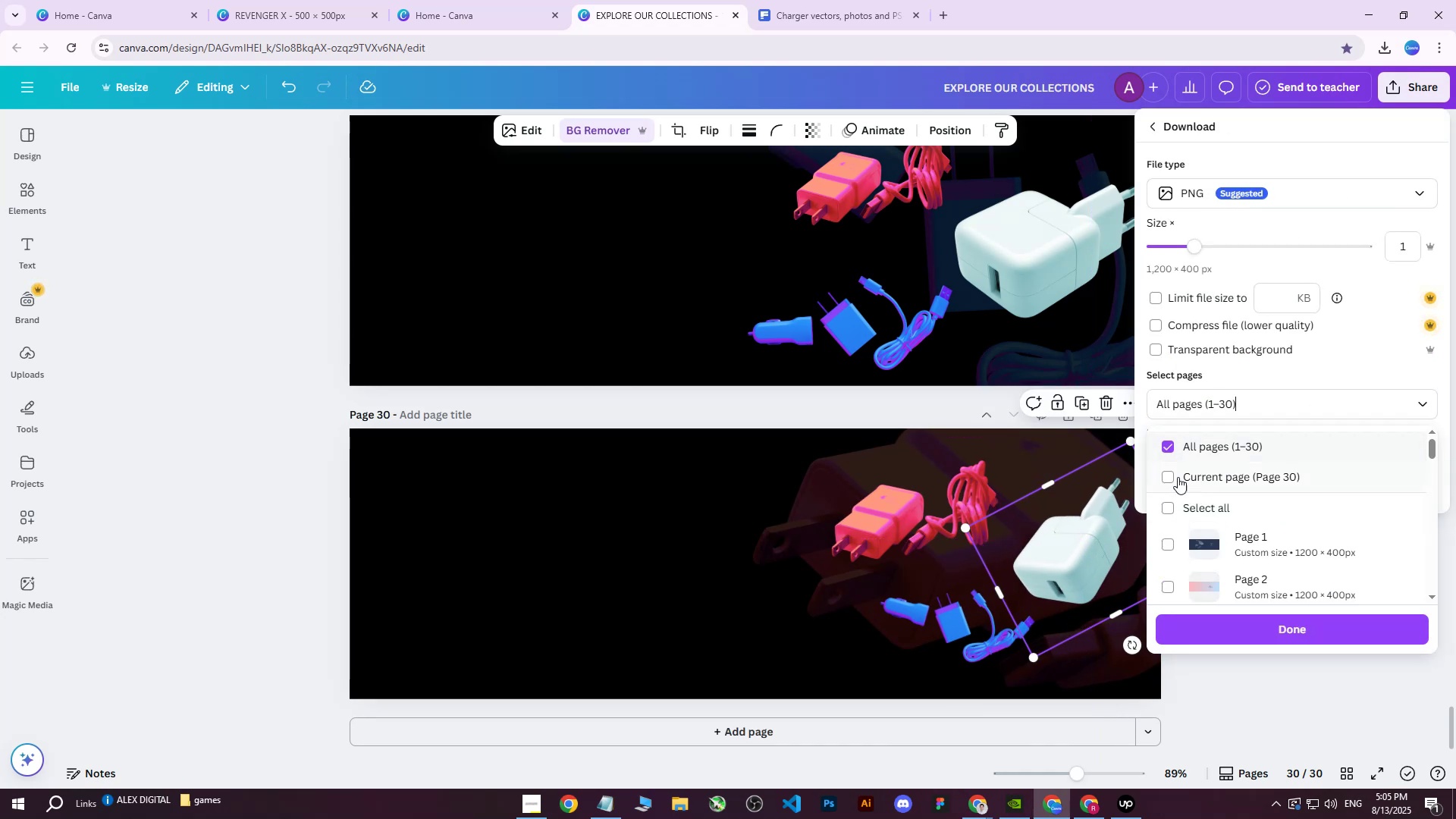 
triple_click([1177, 478])
 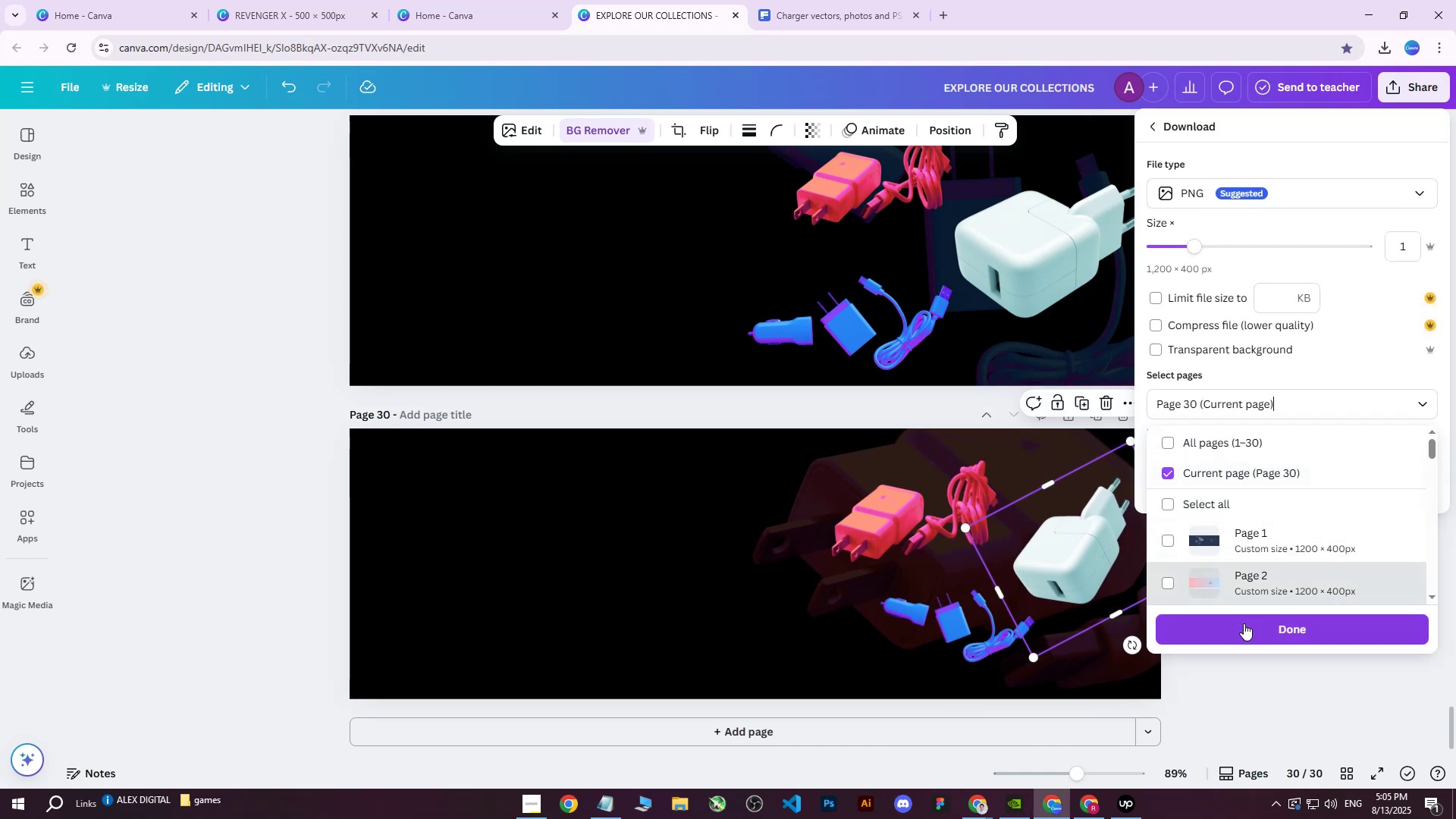 
left_click([1236, 634])
 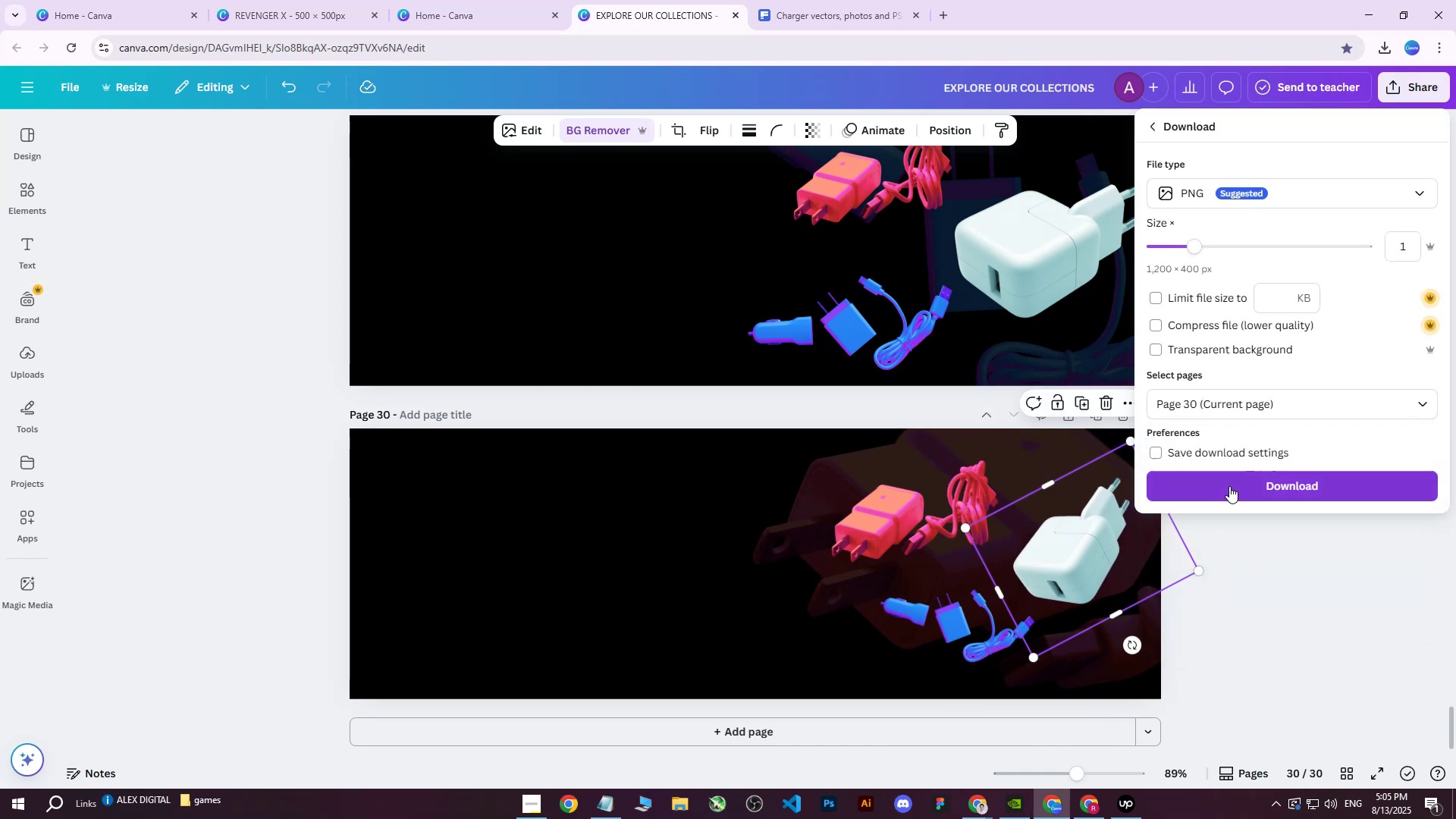 
left_click([1229, 487])
 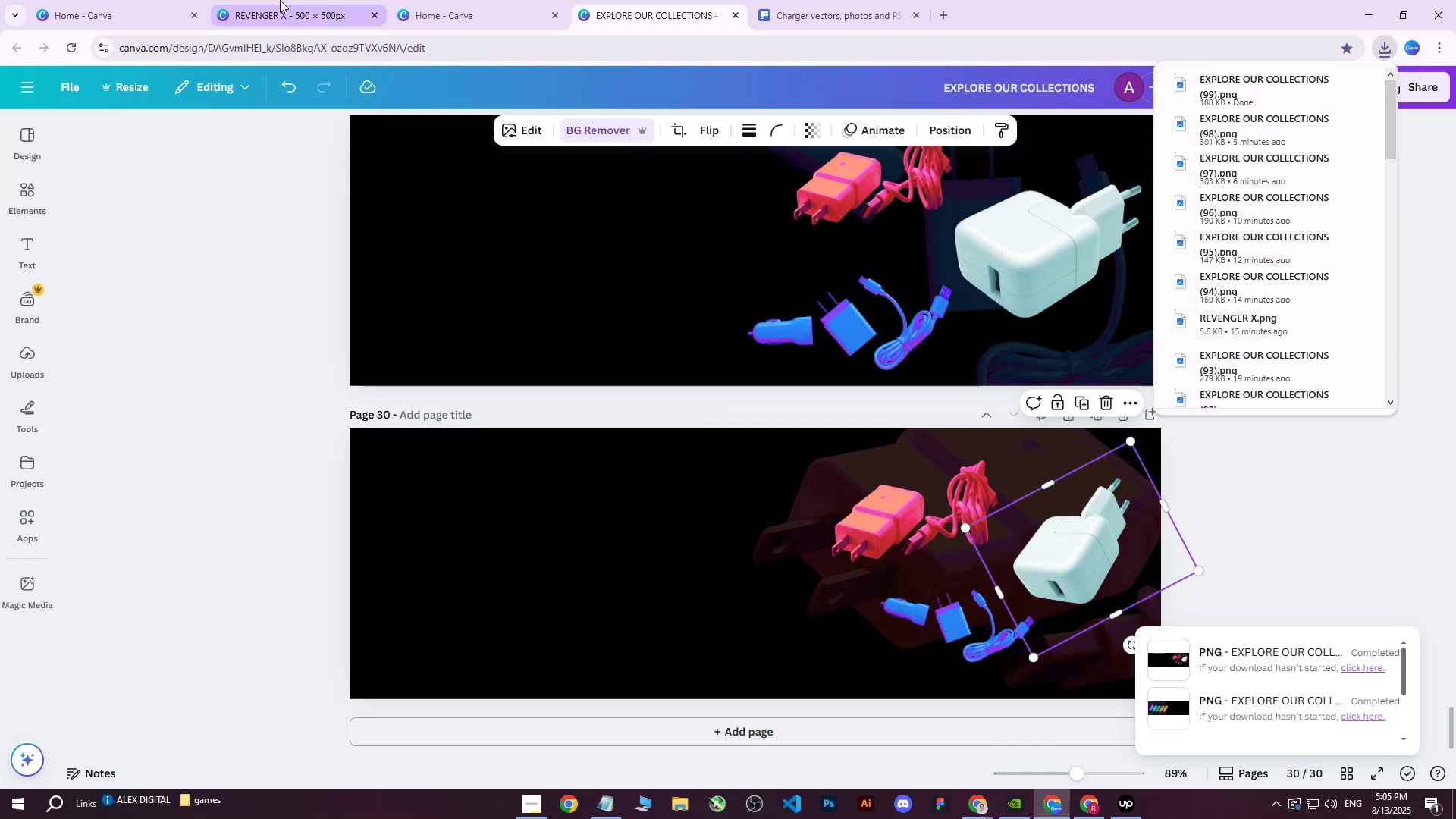 
wait(6.95)
 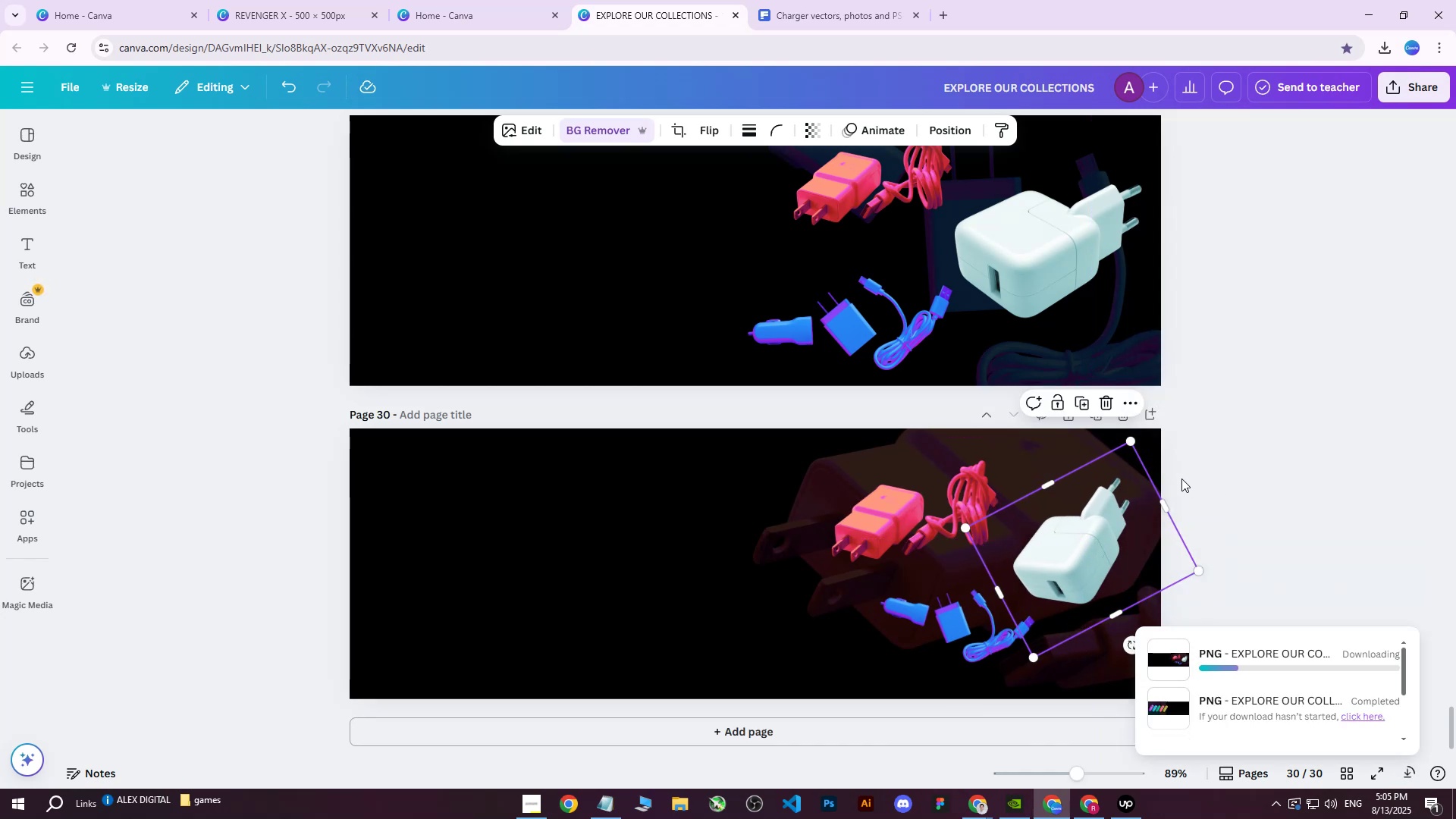 
left_click([280, 0])
 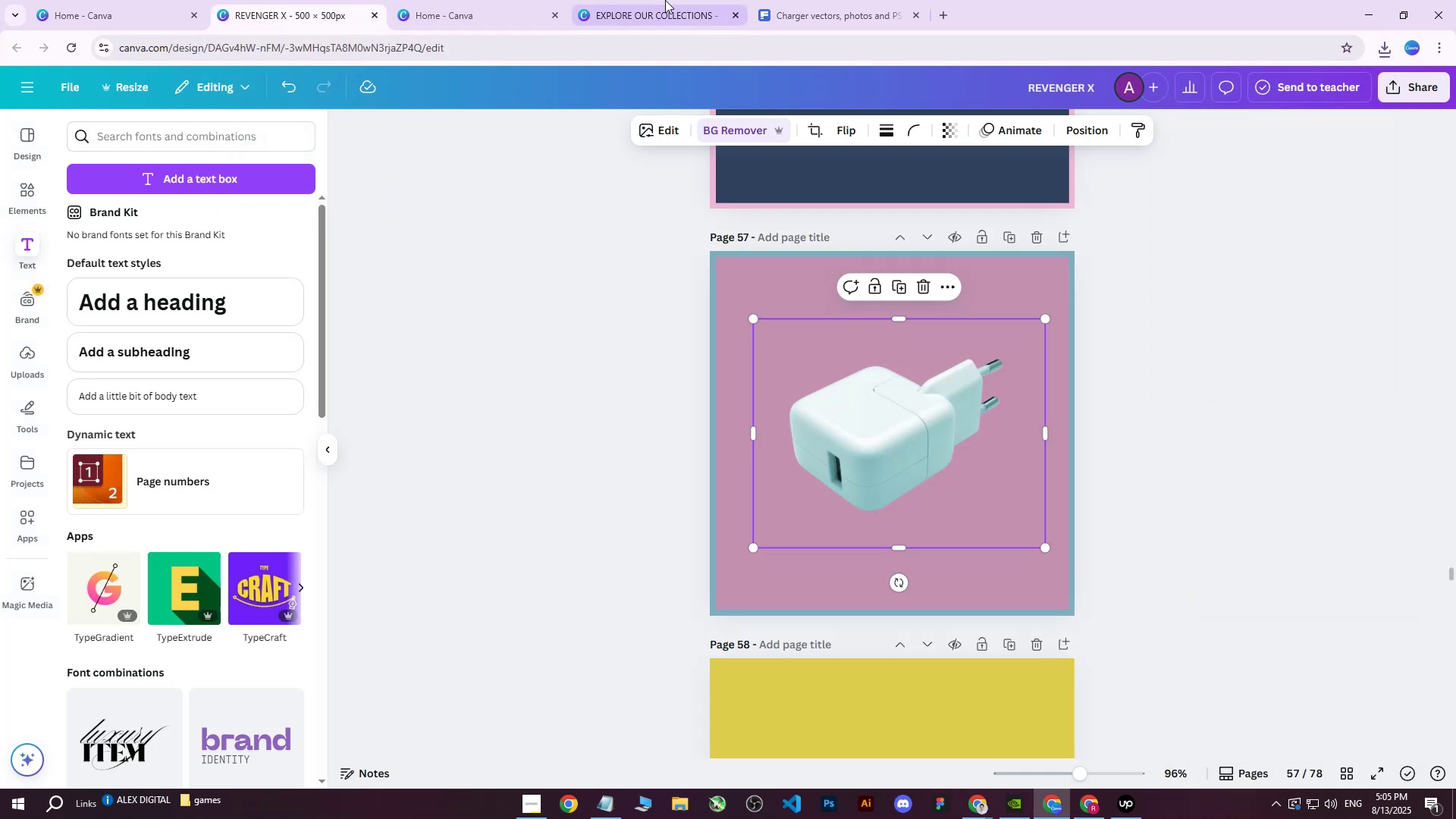 
left_click([665, 0])
 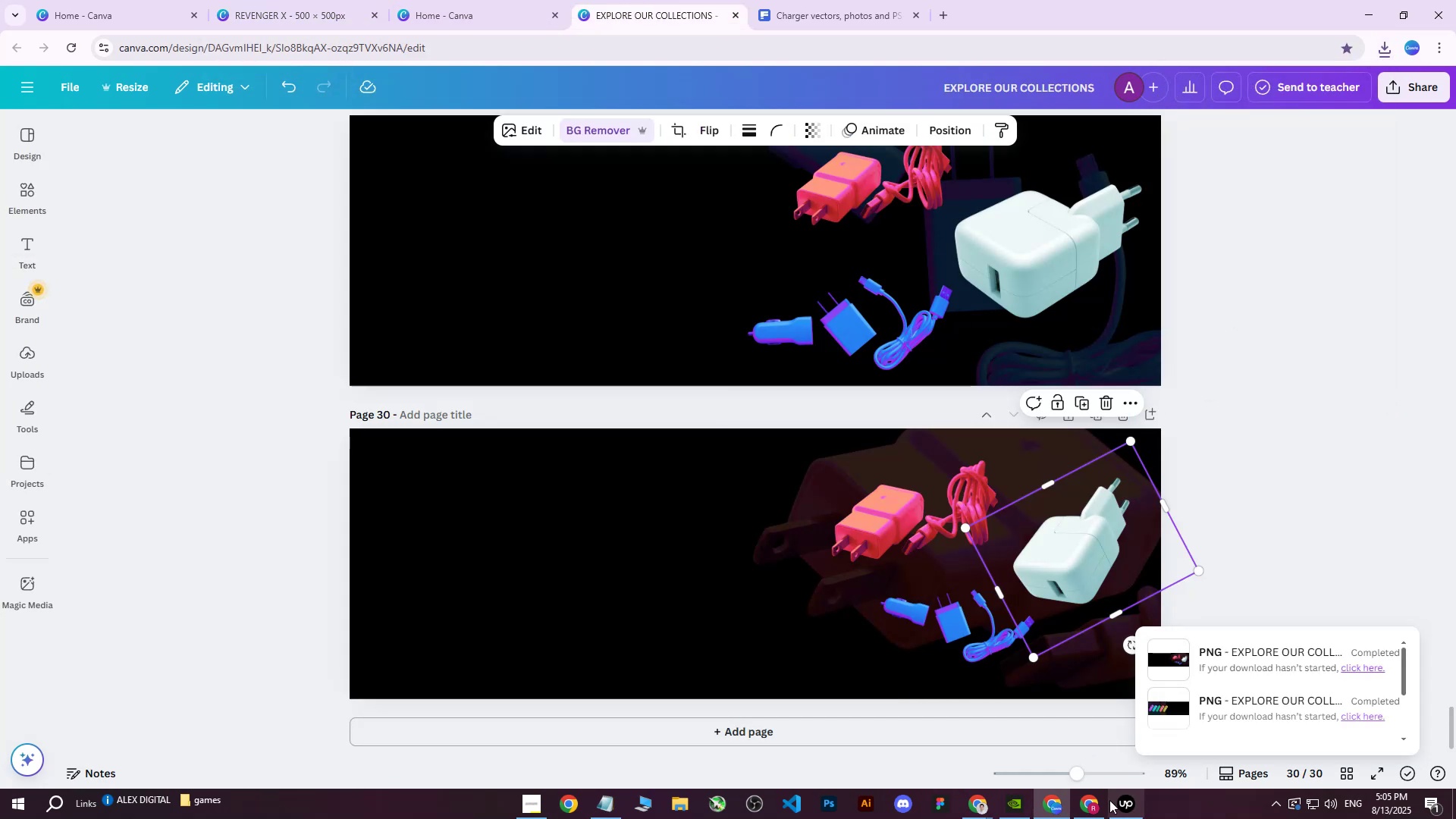 
left_click([1095, 809])
 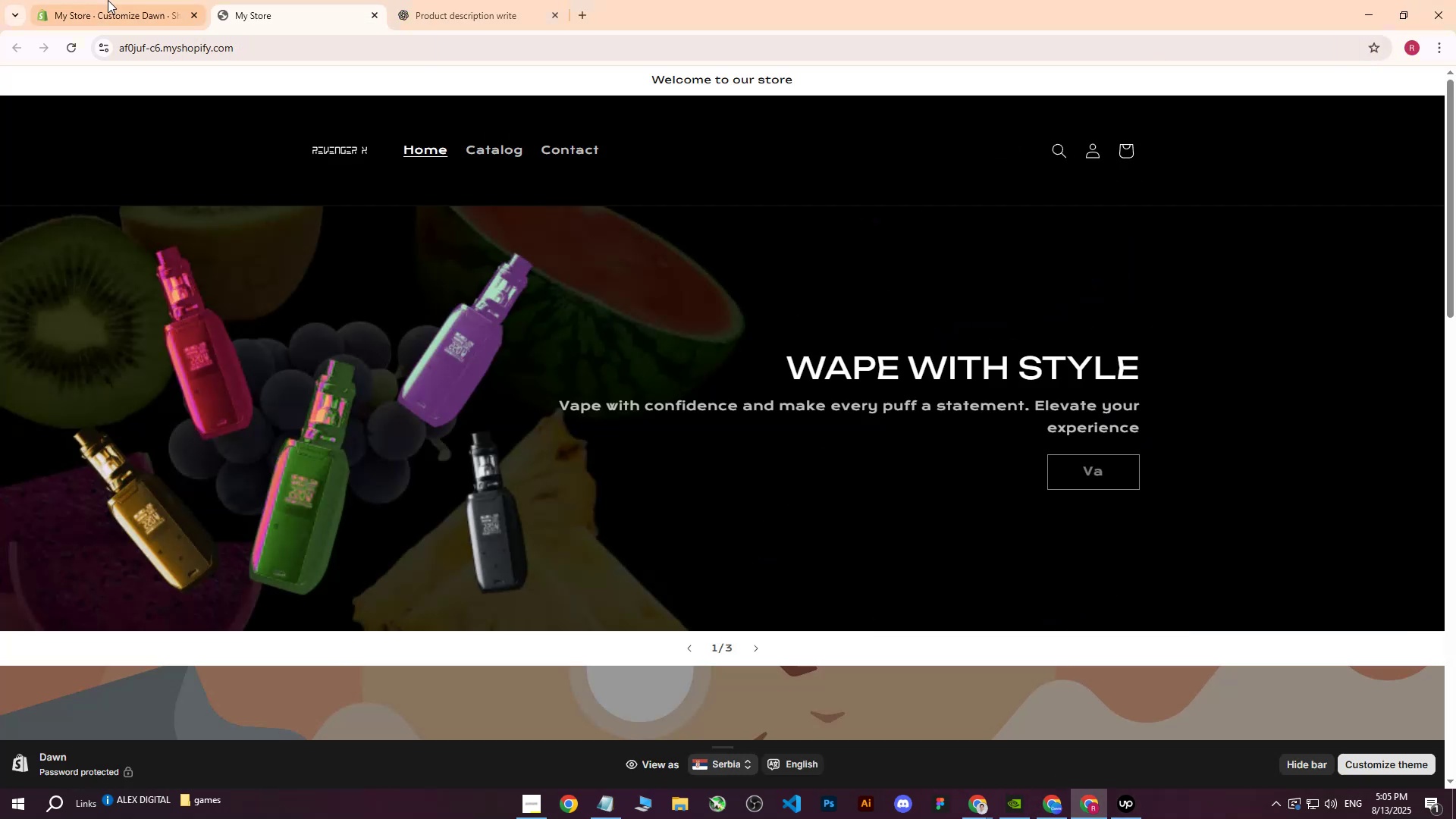 
left_click([103, 0])
 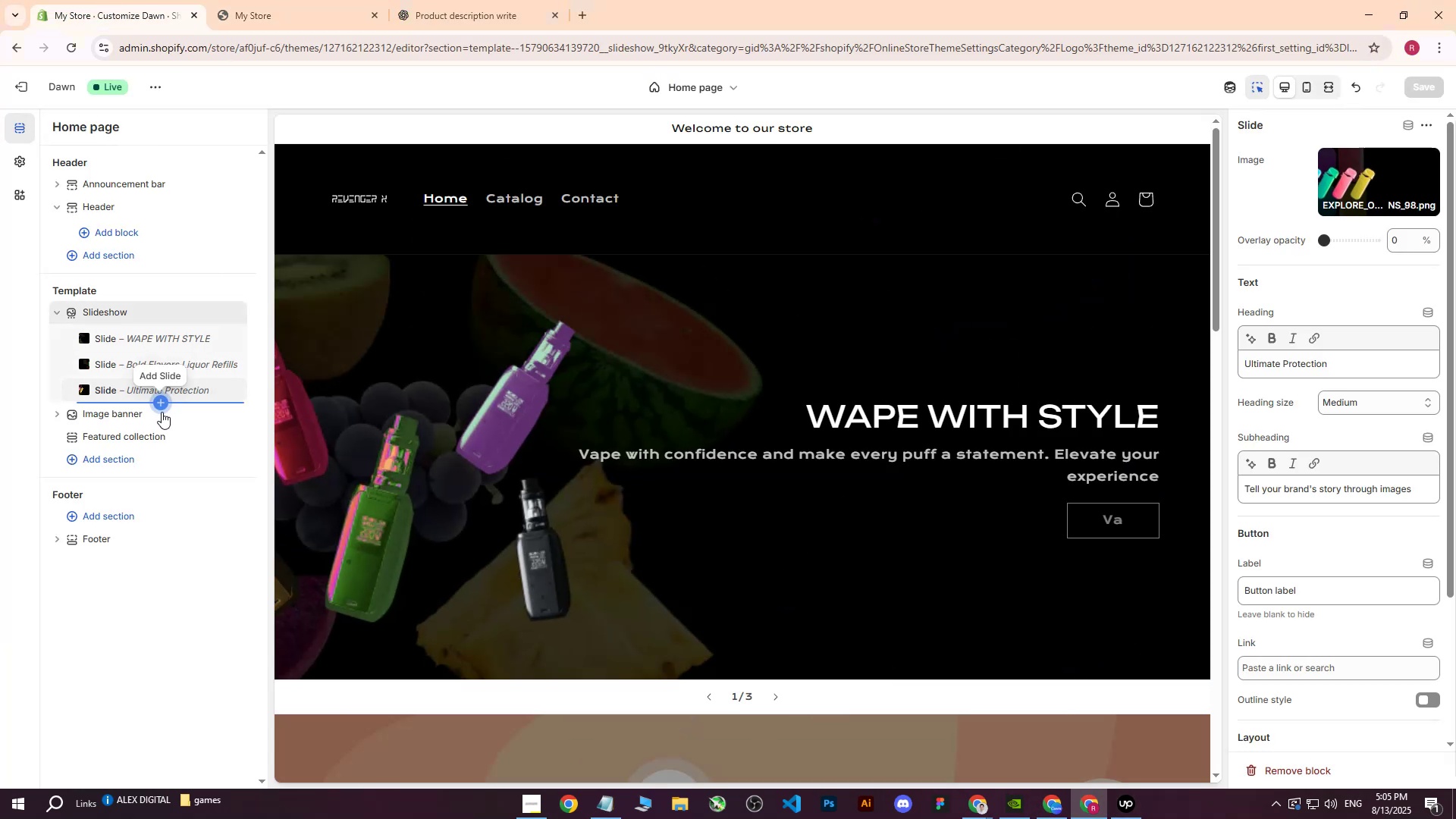 
left_click([162, 406])
 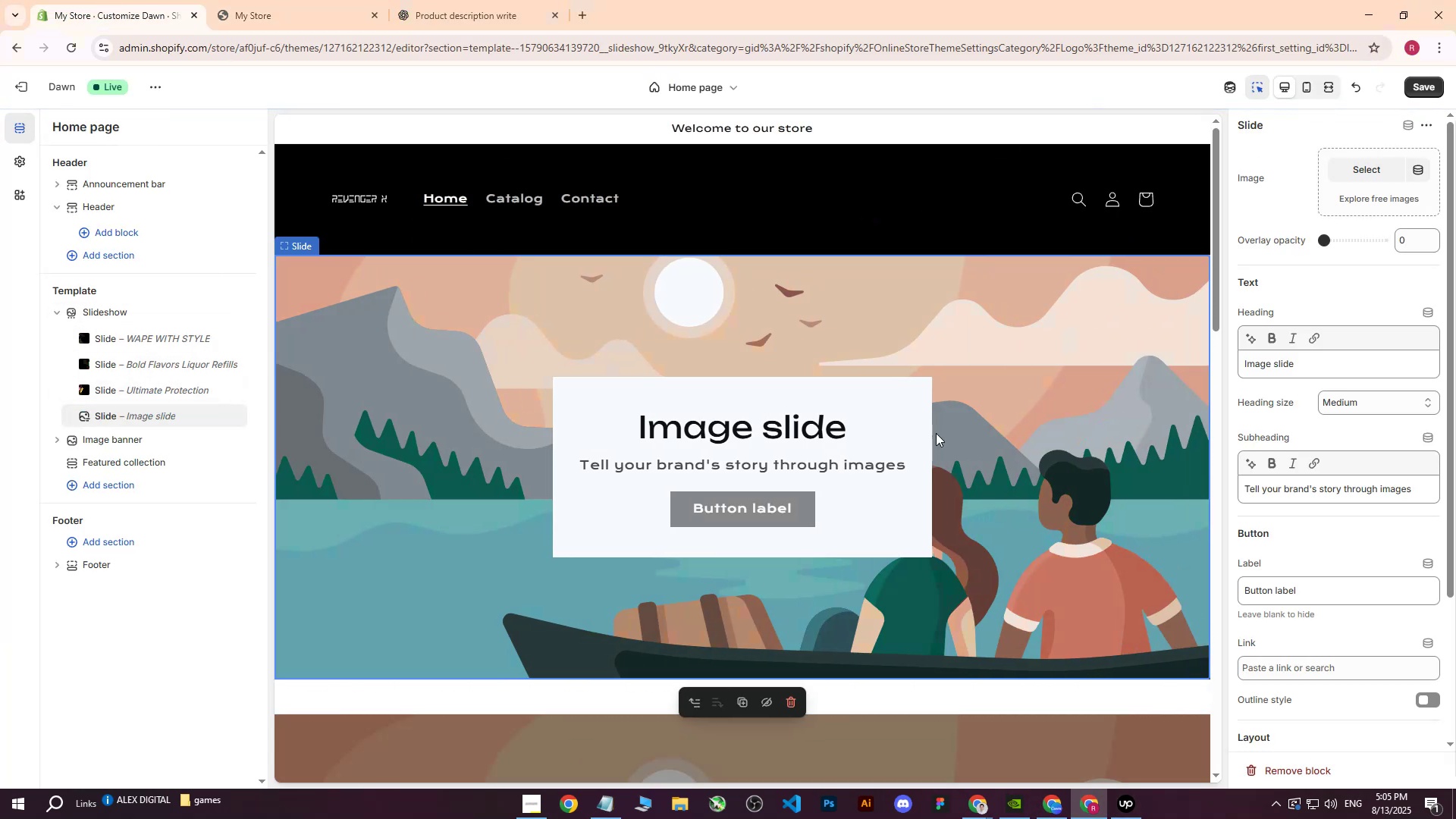 
scroll: coordinate [1329, 623], scroll_direction: down, amount: 2.0
 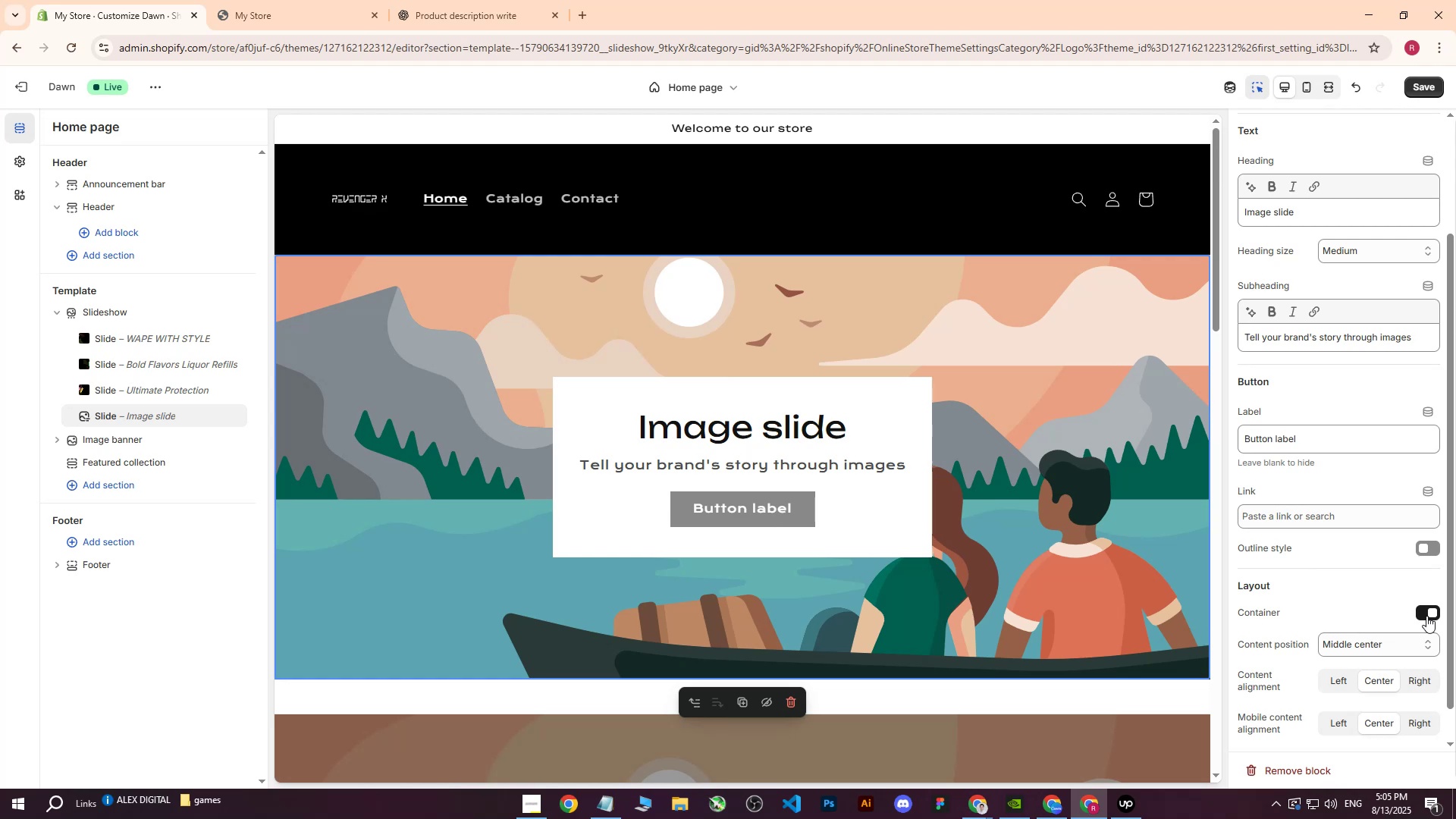 
left_click([1426, 616])
 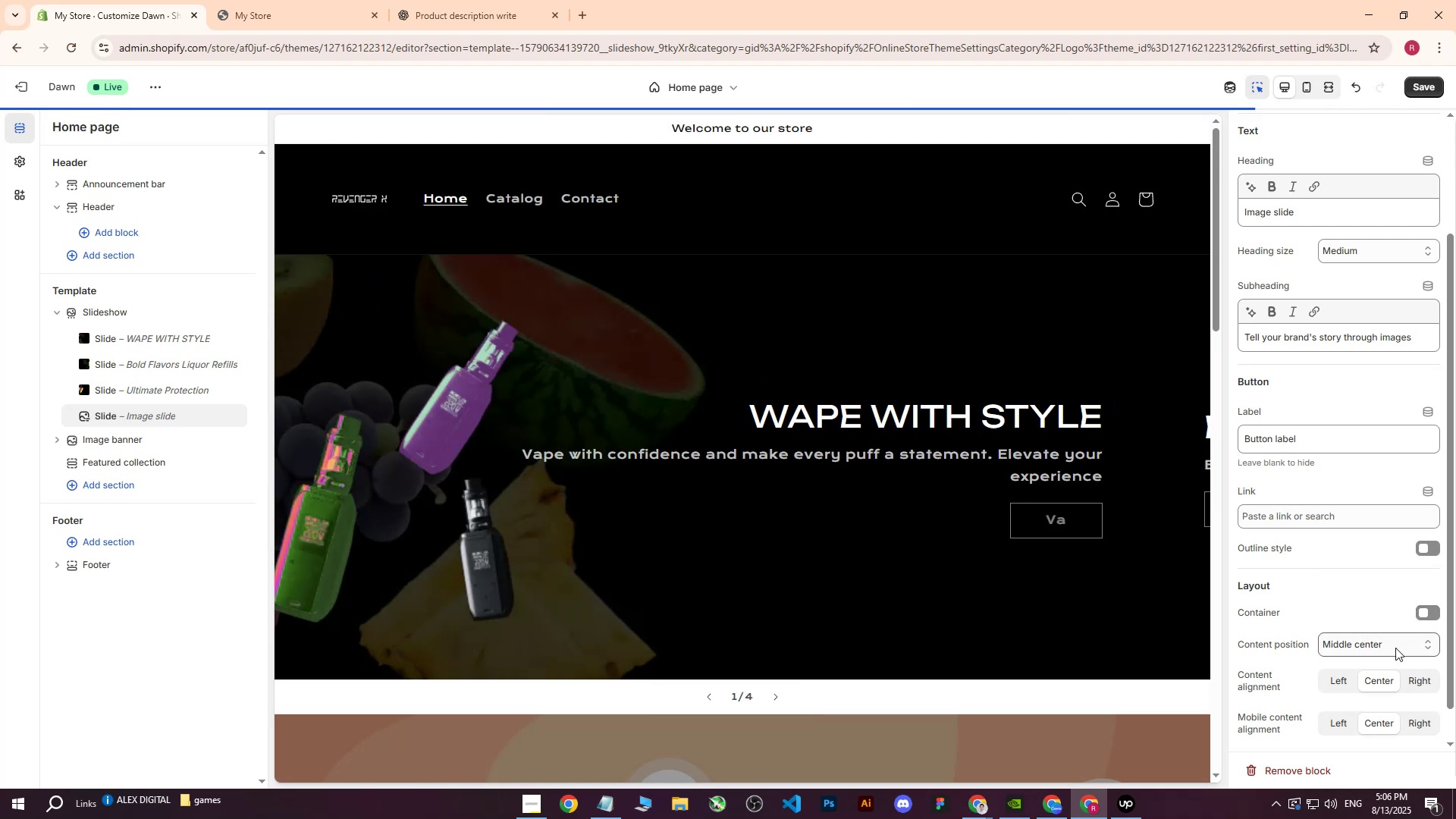 
left_click([1395, 648])
 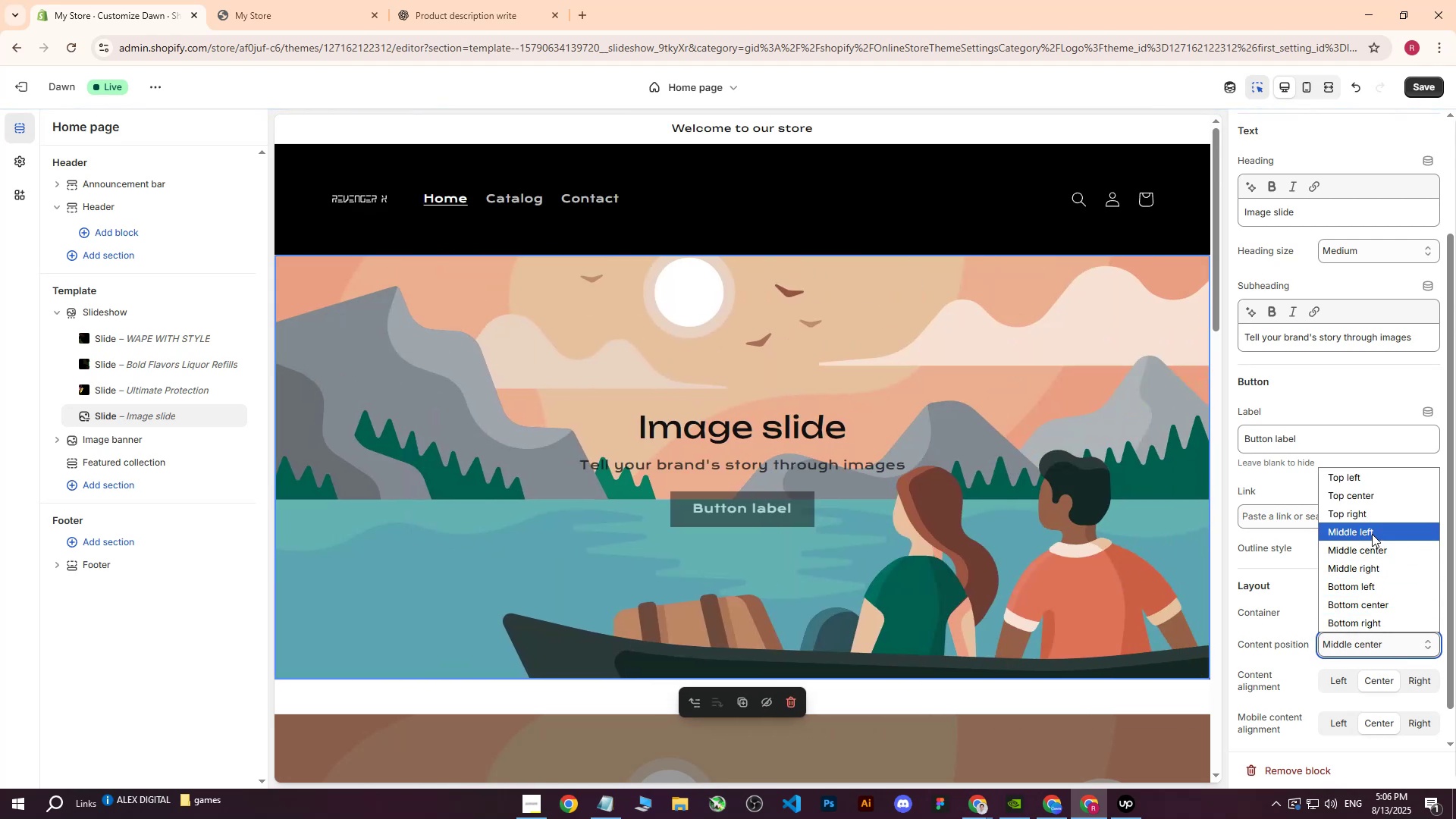 
left_click([1372, 534])
 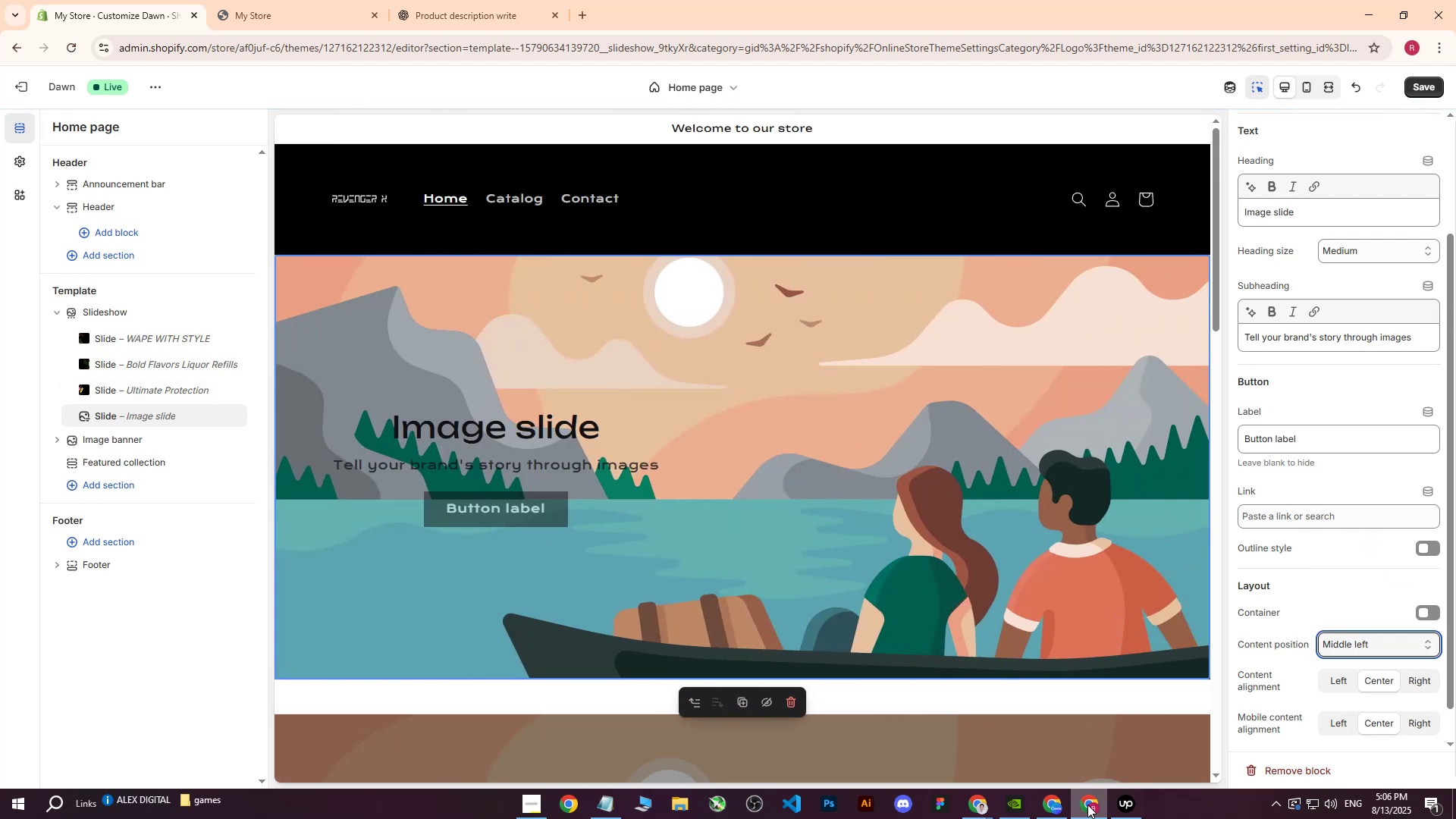 
wait(5.02)
 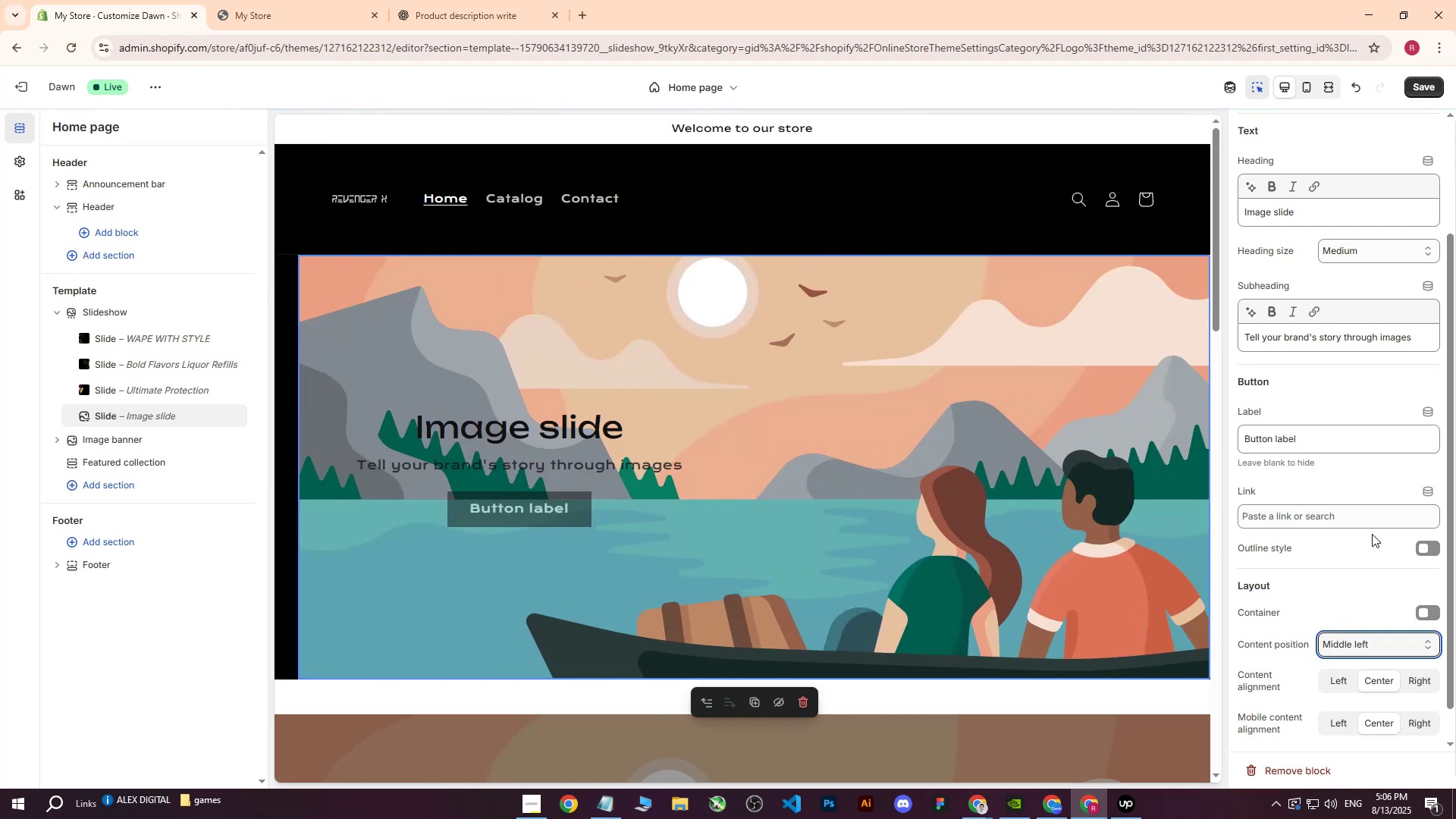 
scroll: coordinate [875, 457], scroll_direction: up, amount: 5.0
 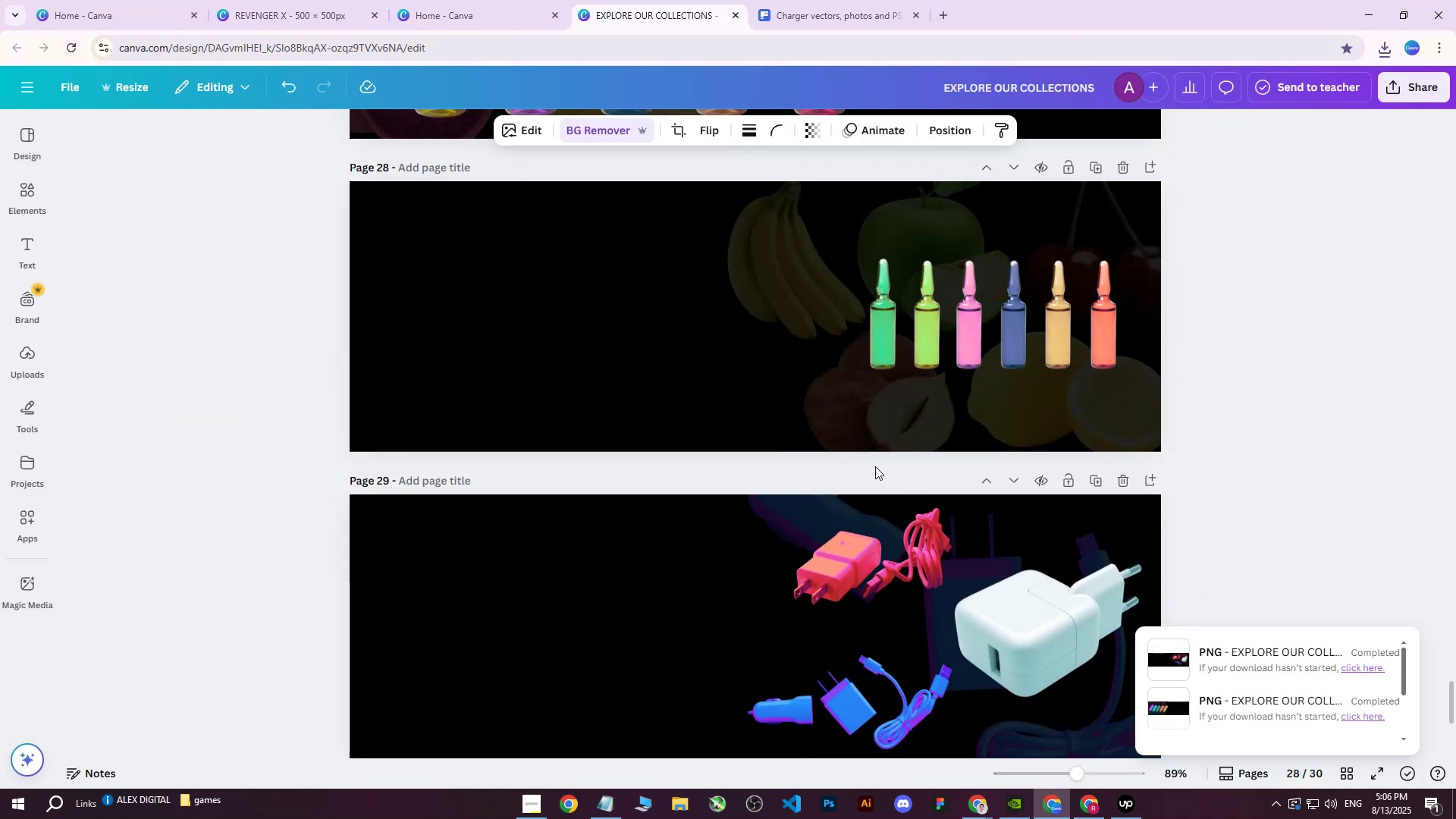 
scroll: coordinate [1011, 570], scroll_direction: down, amount: 9.0
 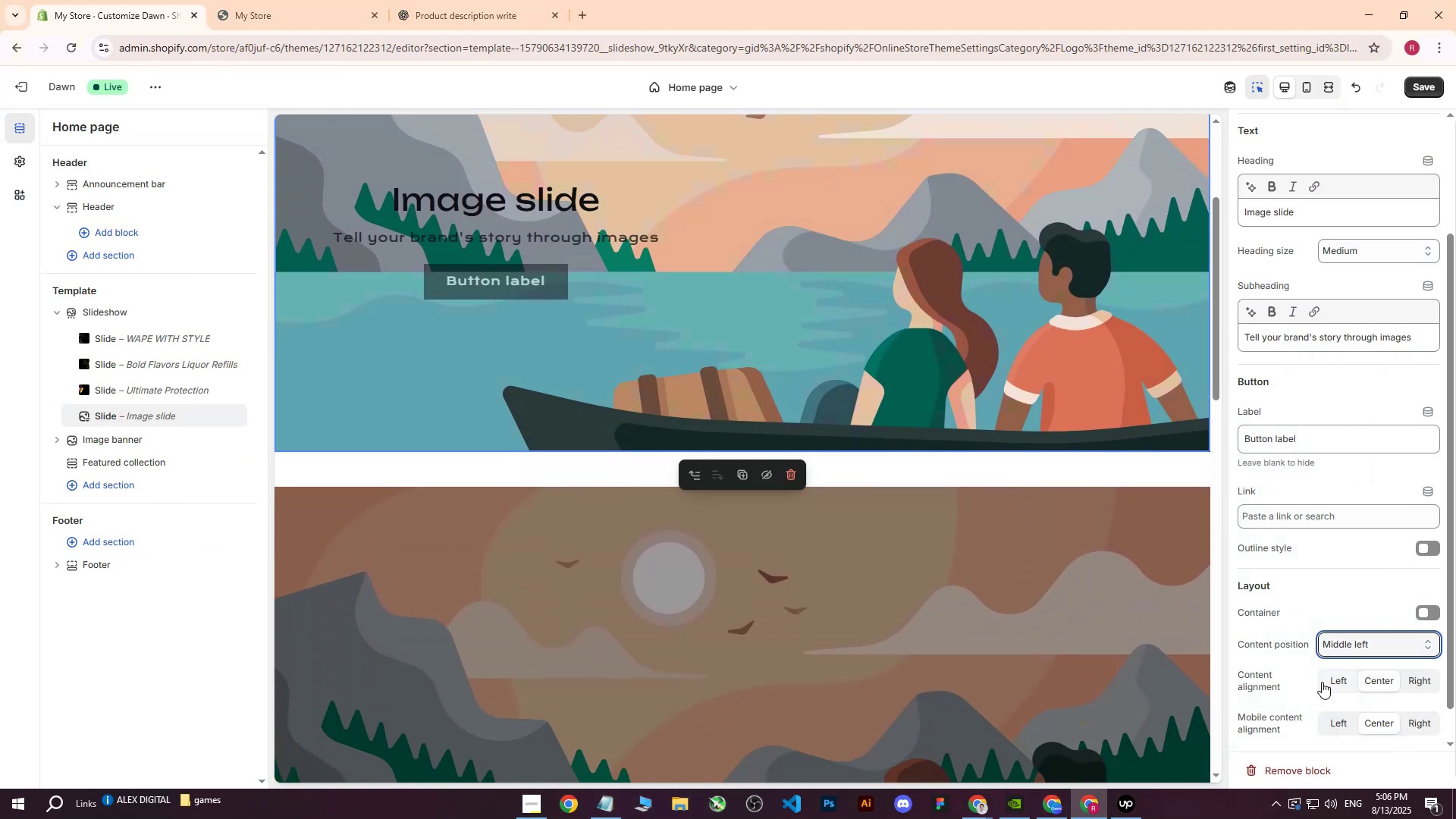 
left_click([1326, 682])
 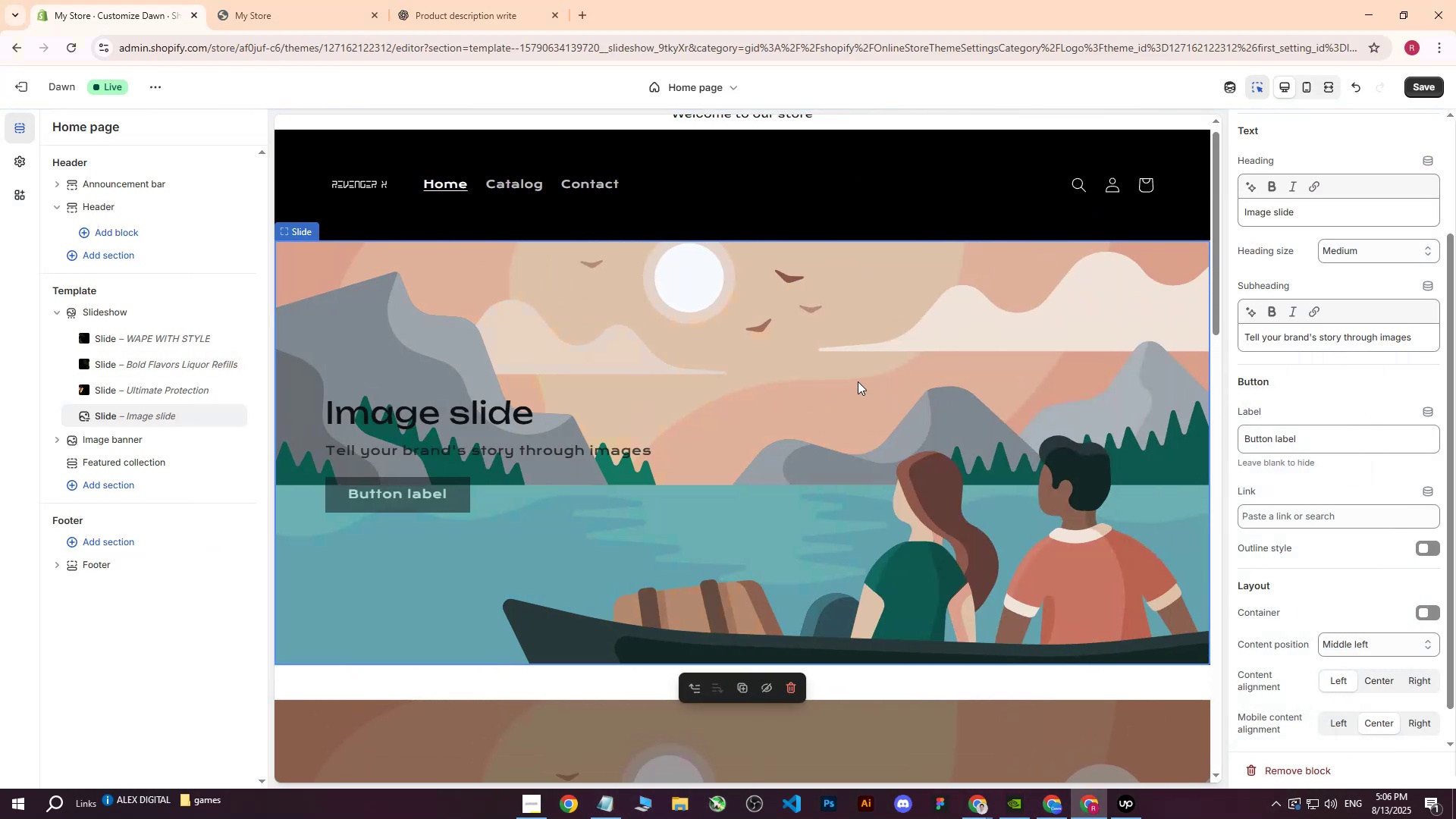 
left_click([891, 350])
 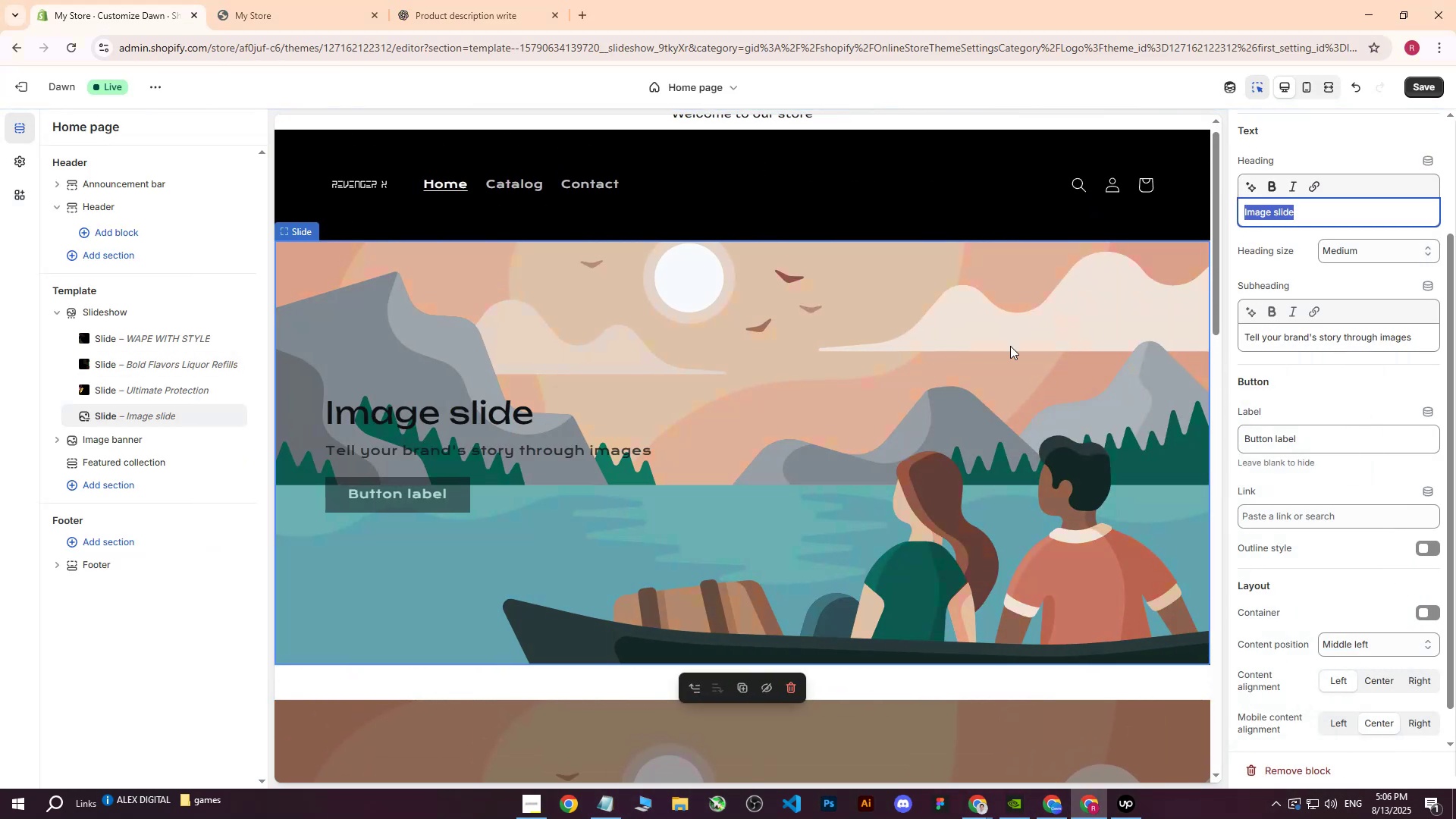 
scroll: coordinate [1263, 363], scroll_direction: up, amount: 4.0
 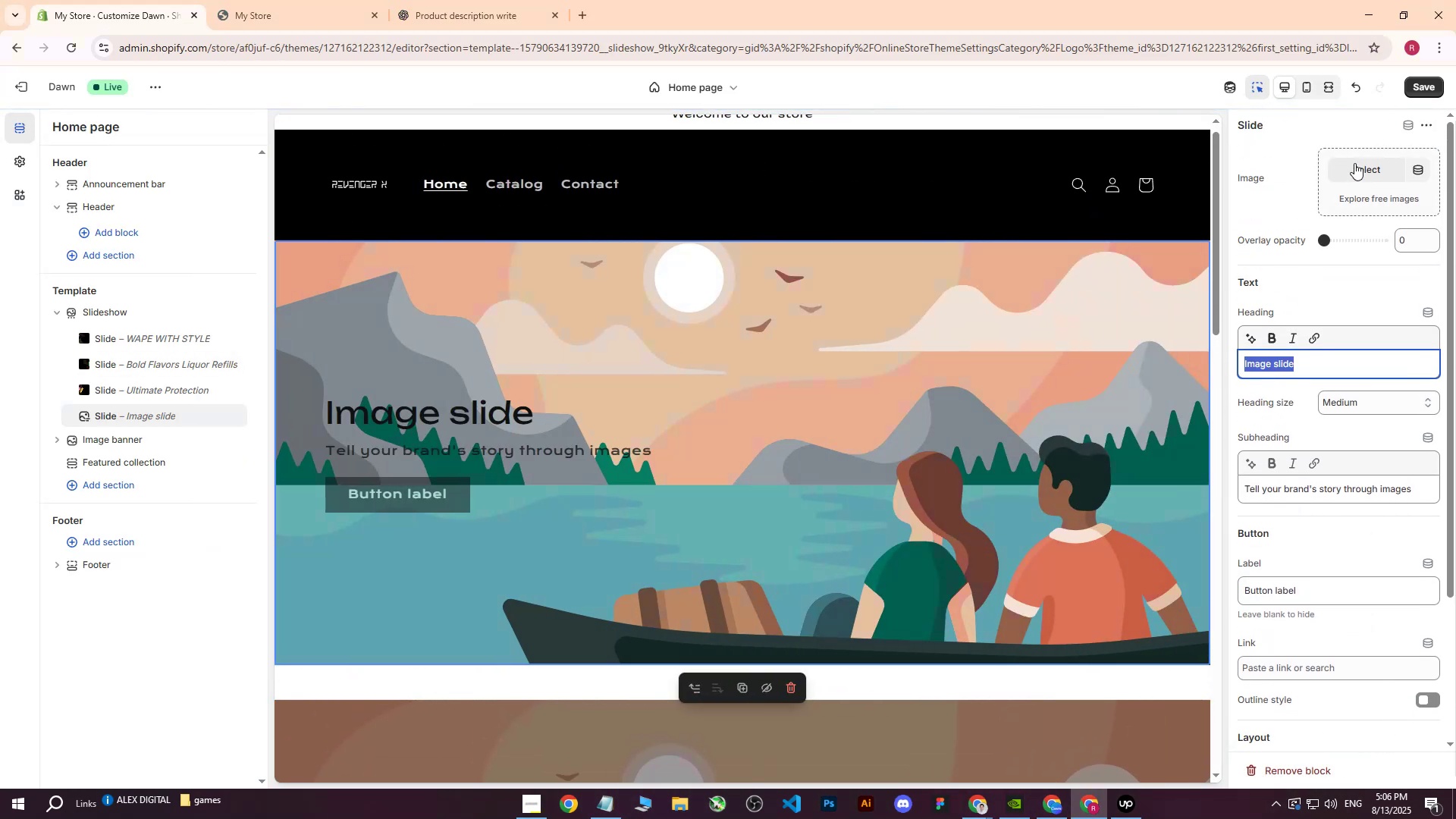 
left_click([1354, 163])
 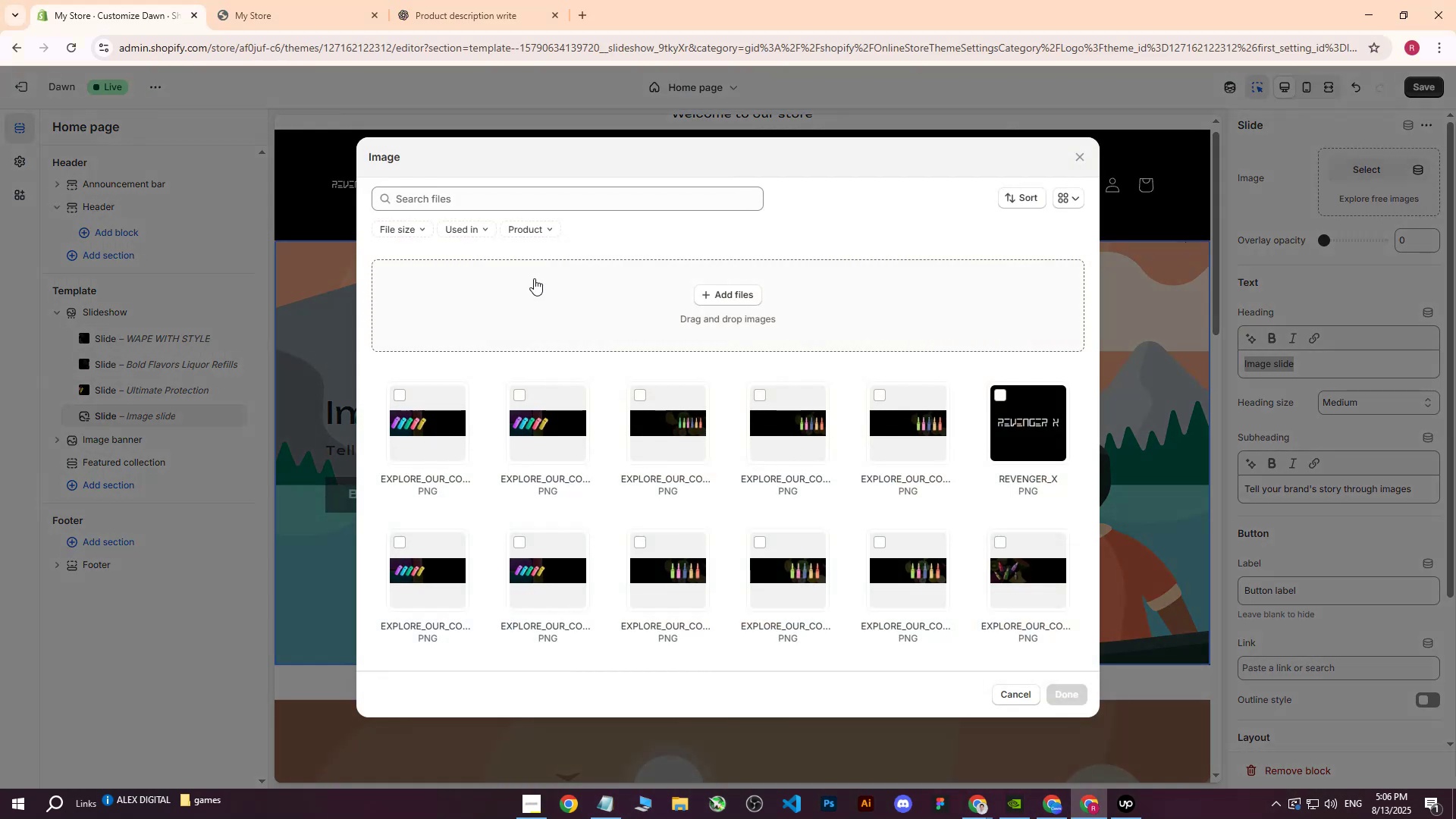 
left_click([761, 288])
 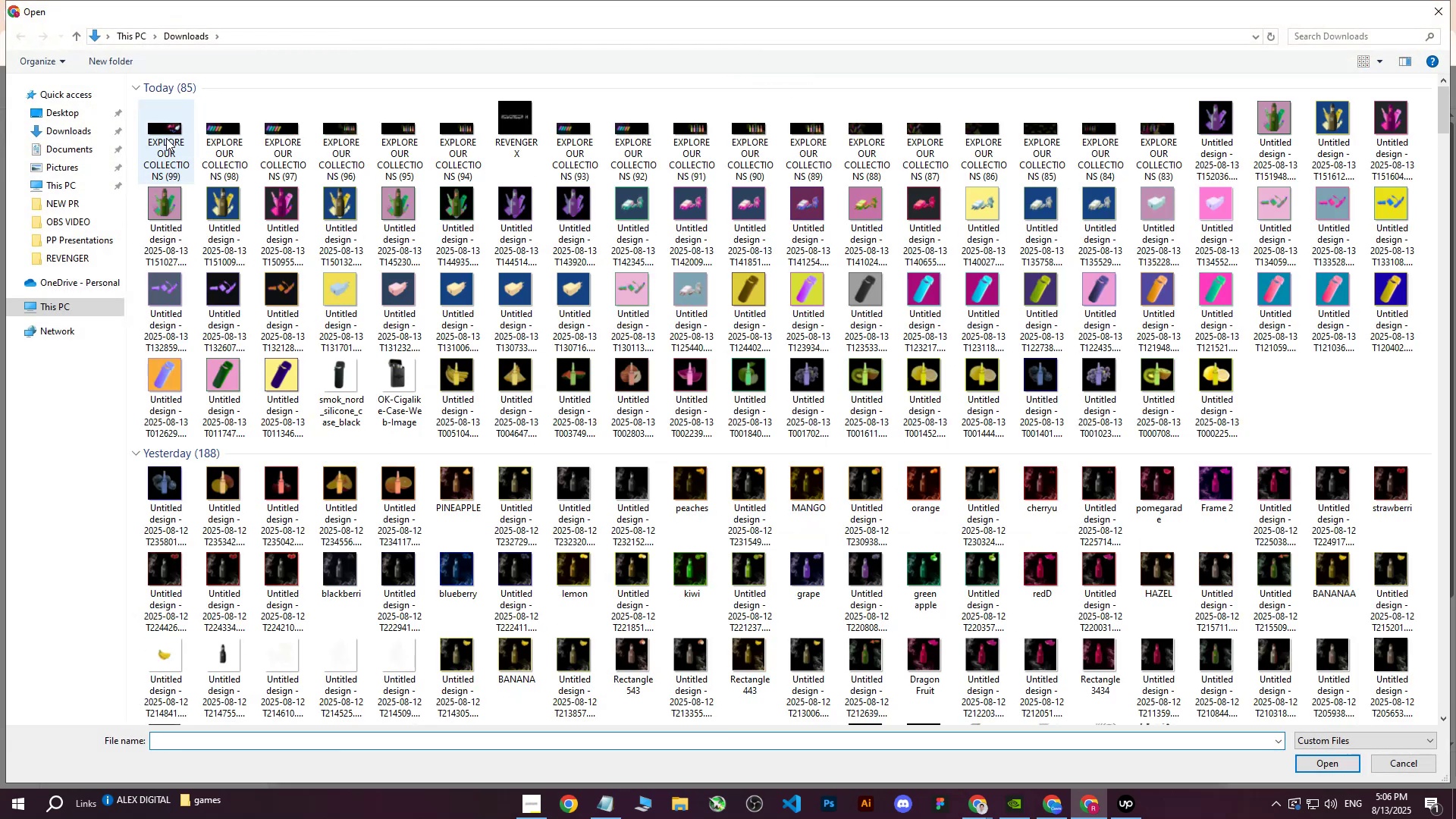 
left_click([166, 138])
 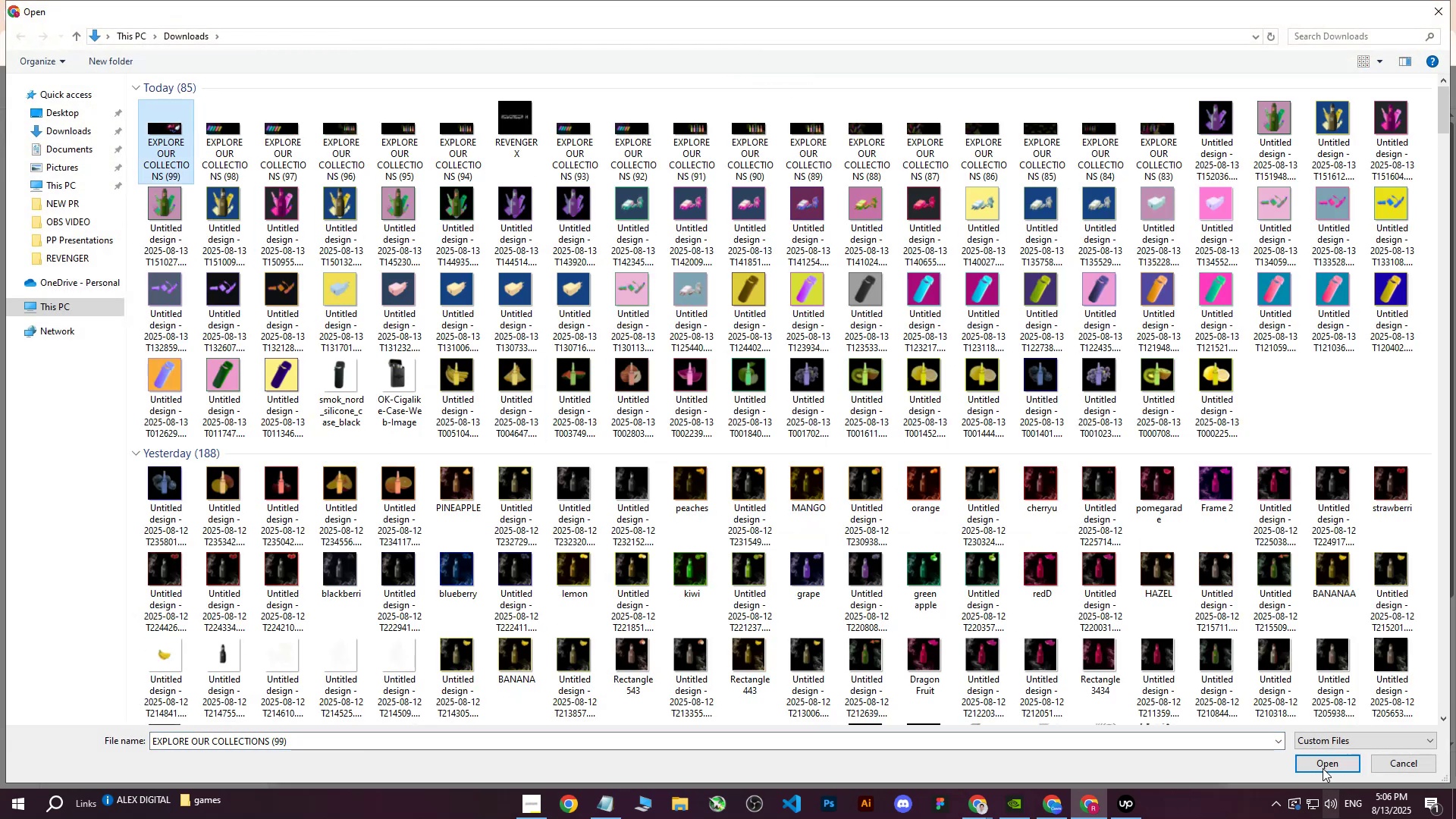 
left_click([1324, 765])
 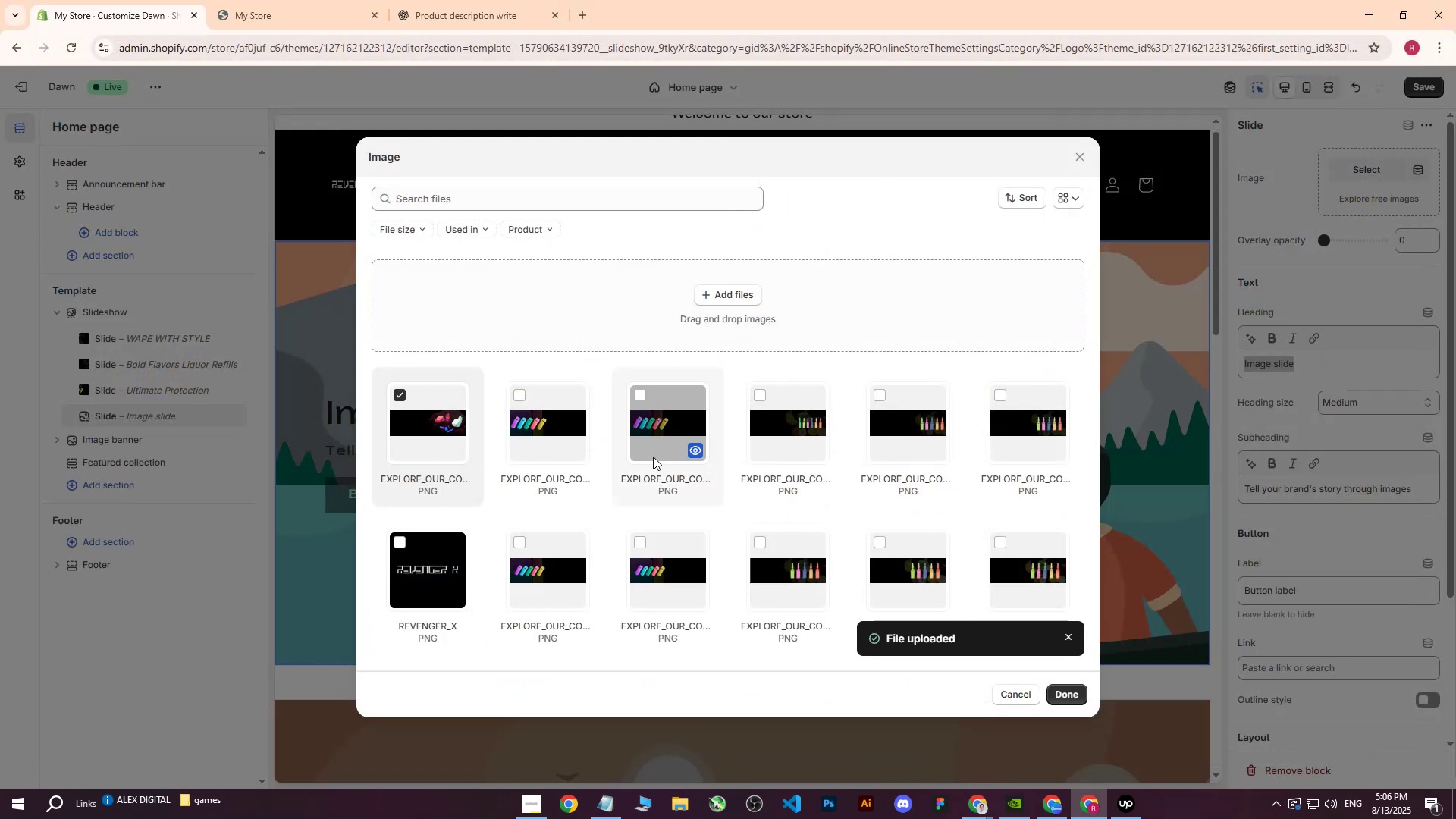 
wait(11.62)
 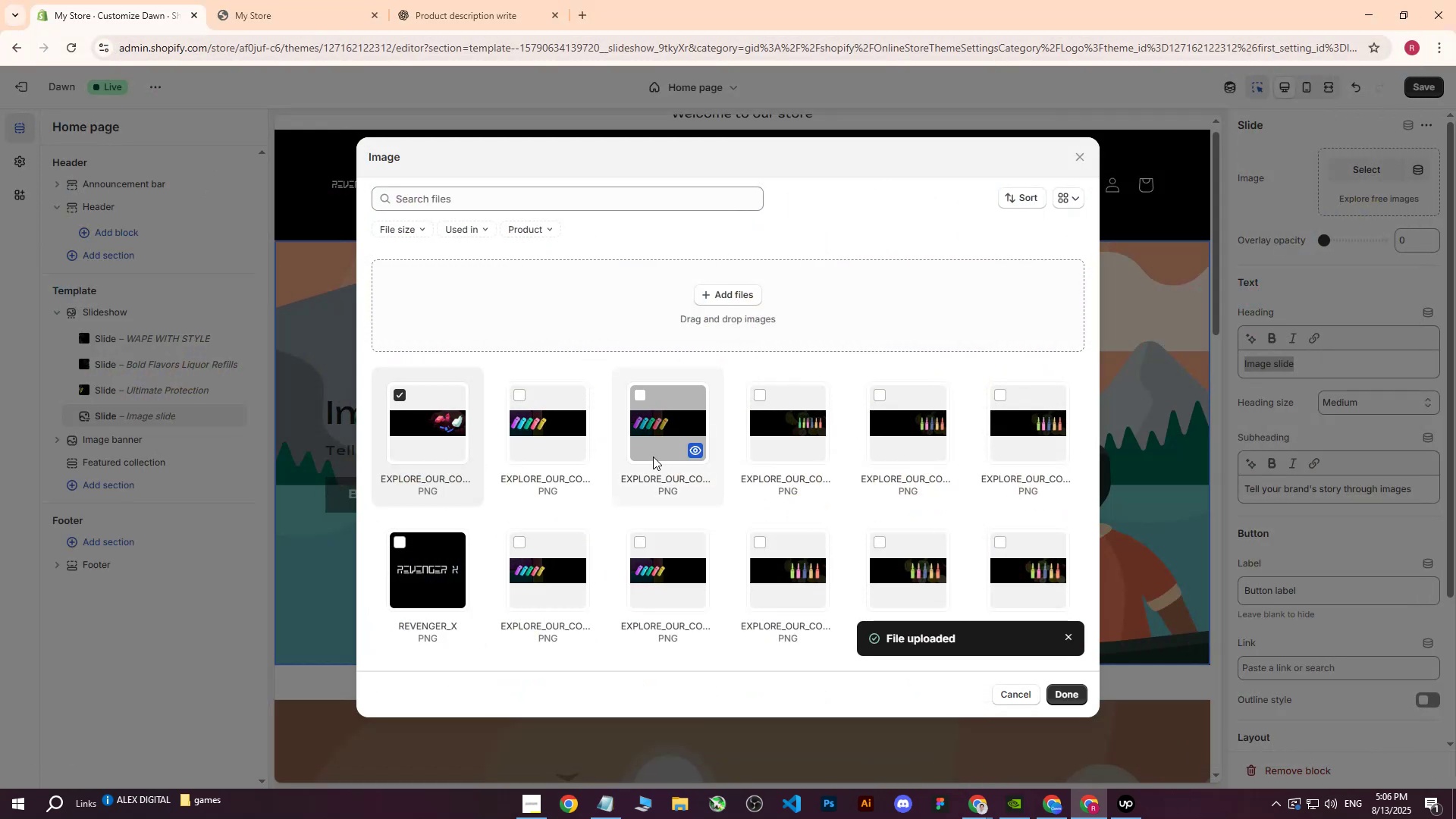 
left_click([1073, 694])
 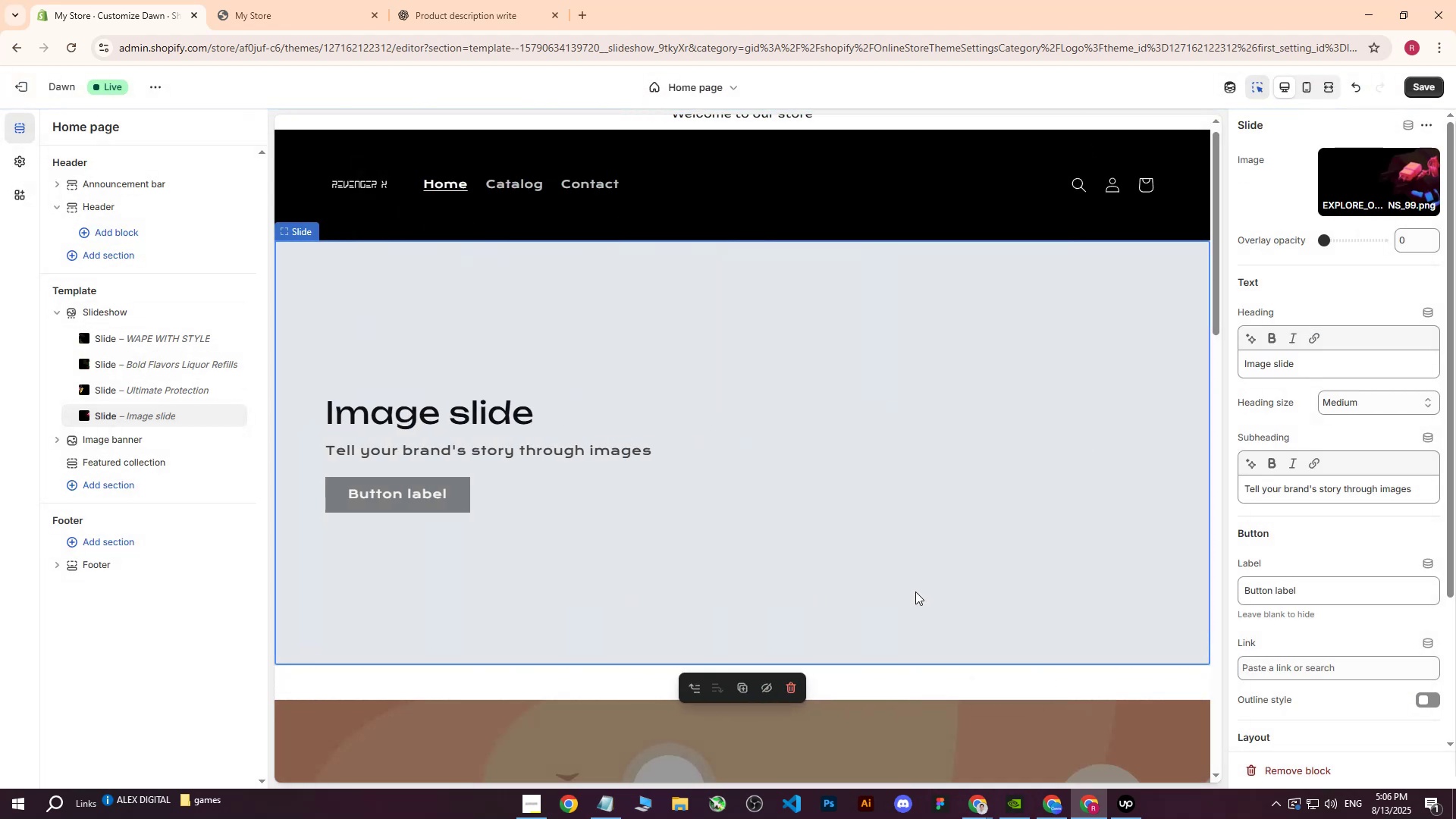 
left_click([471, 0])
 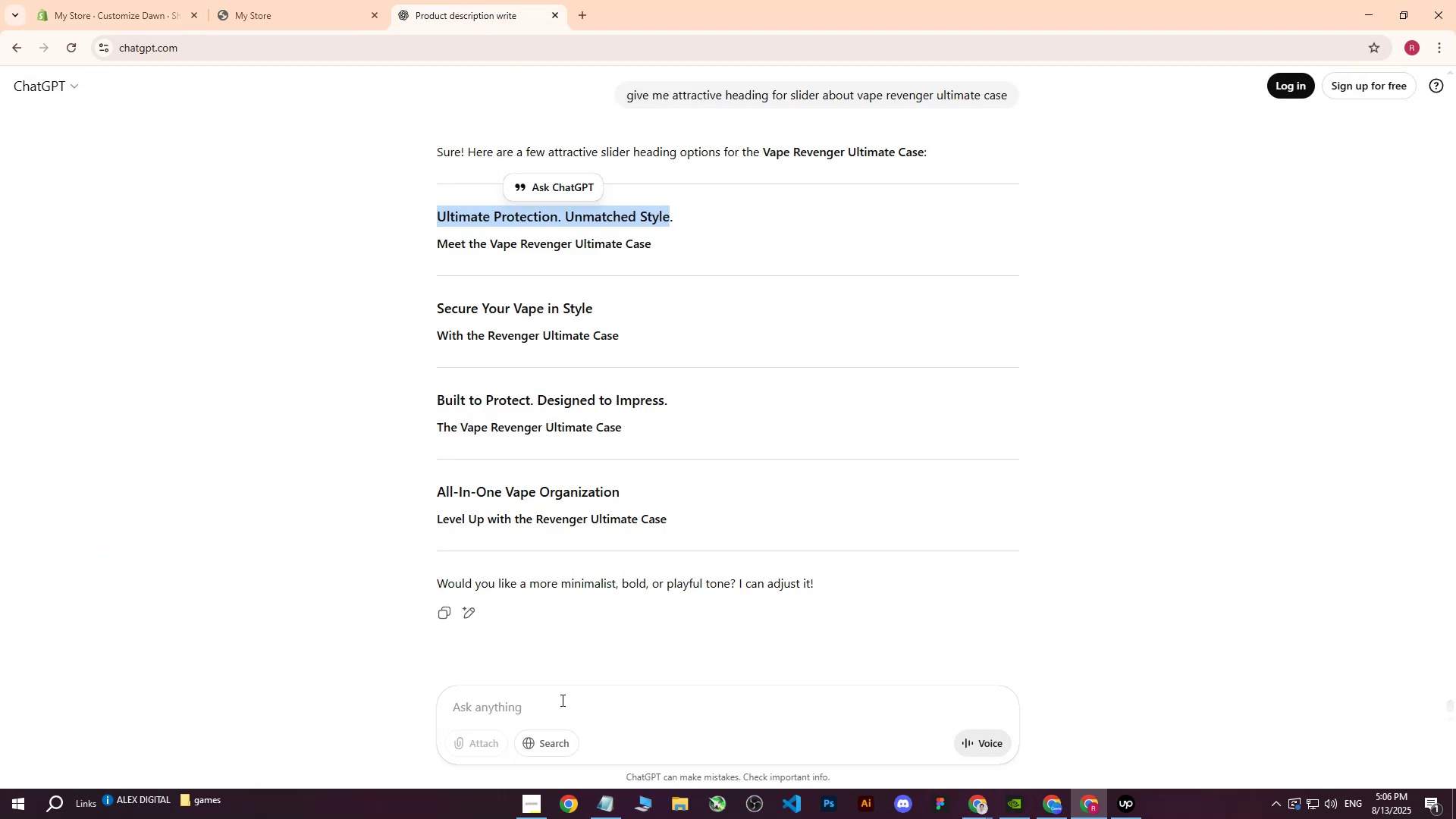 
left_click([99, 0])
 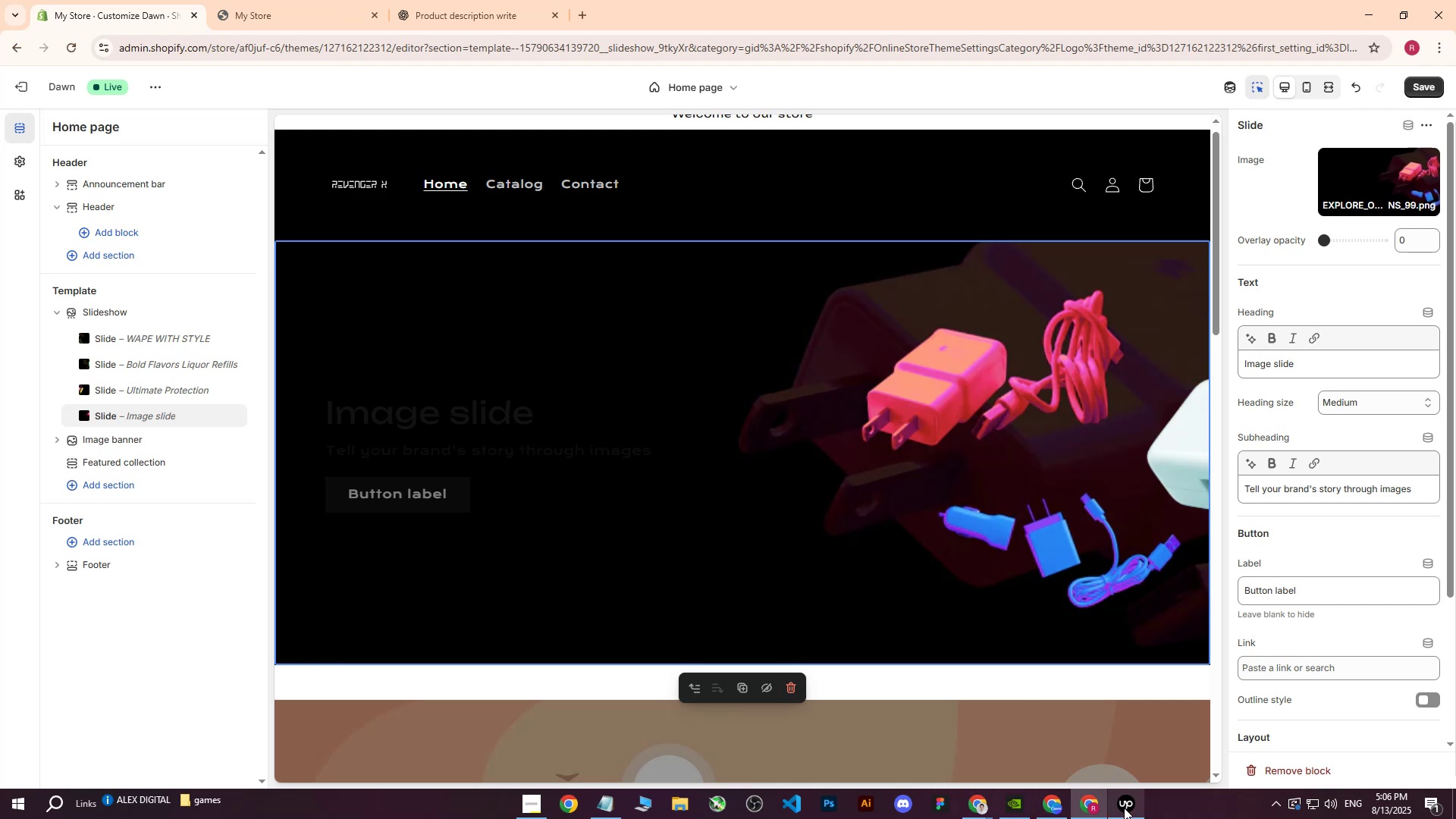 
mouse_move([1090, 793])
 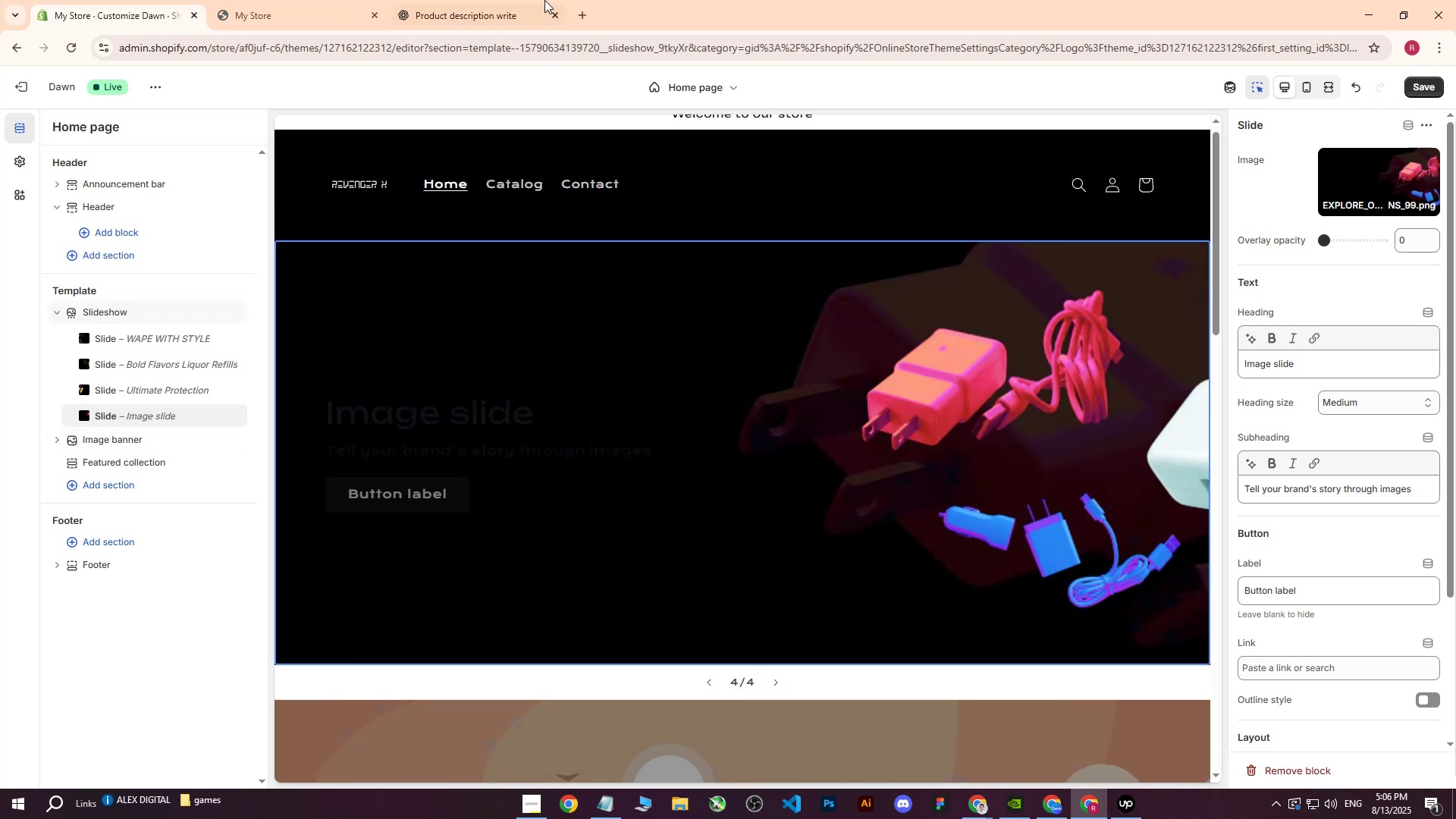 
left_click([472, 0])
 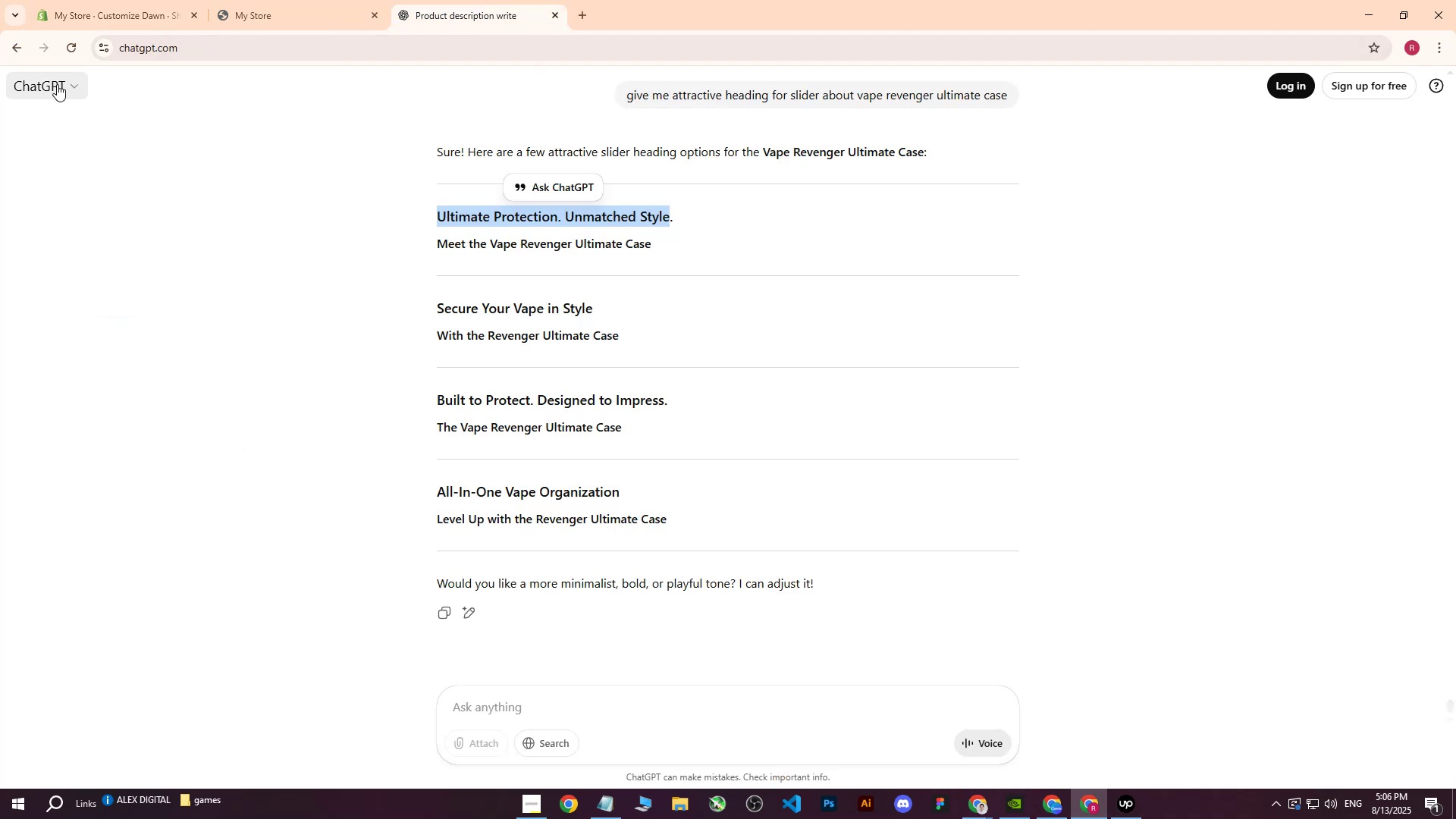 
middle_click([55, 84])
 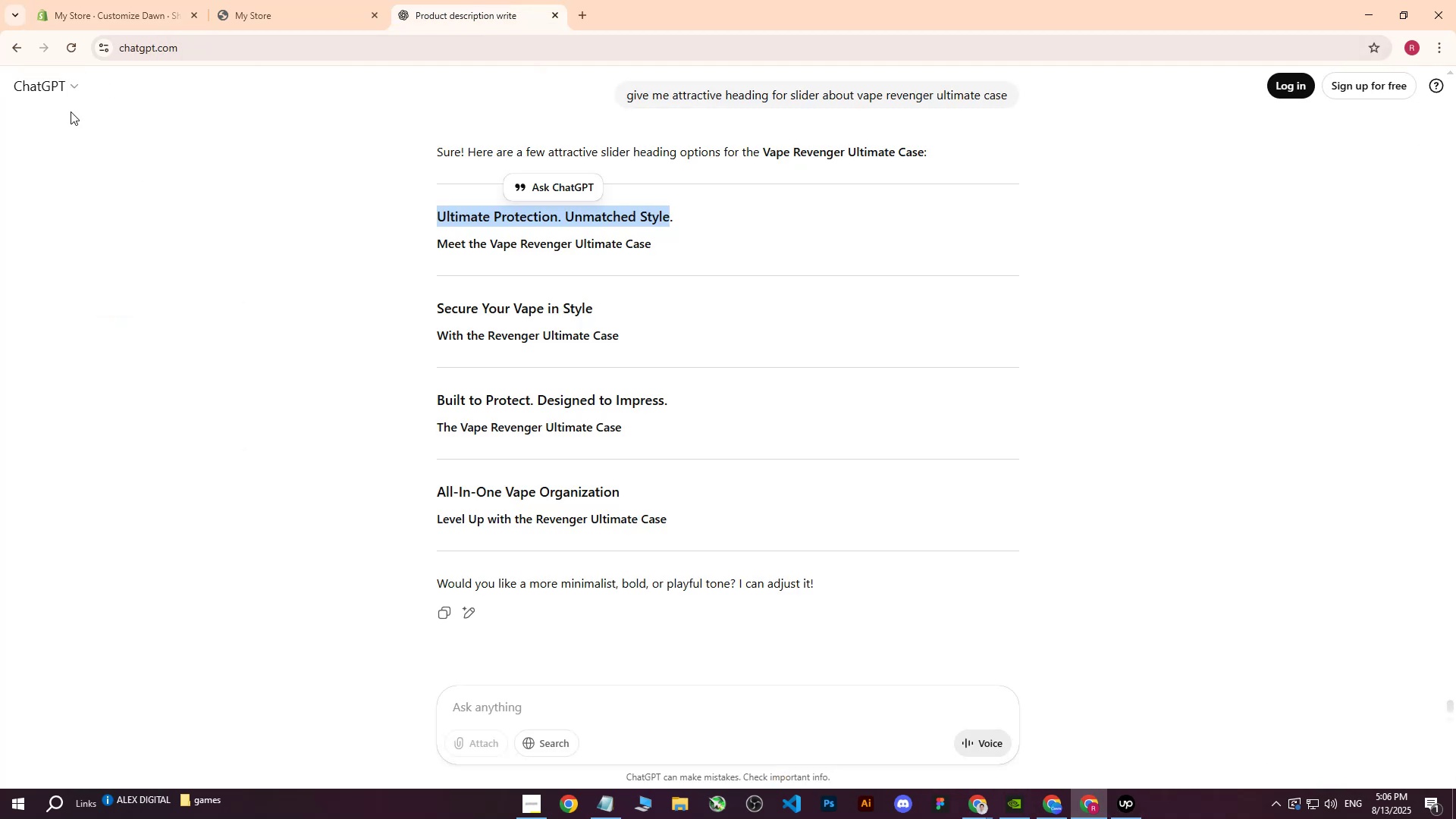 
middle_click([21, 87])
 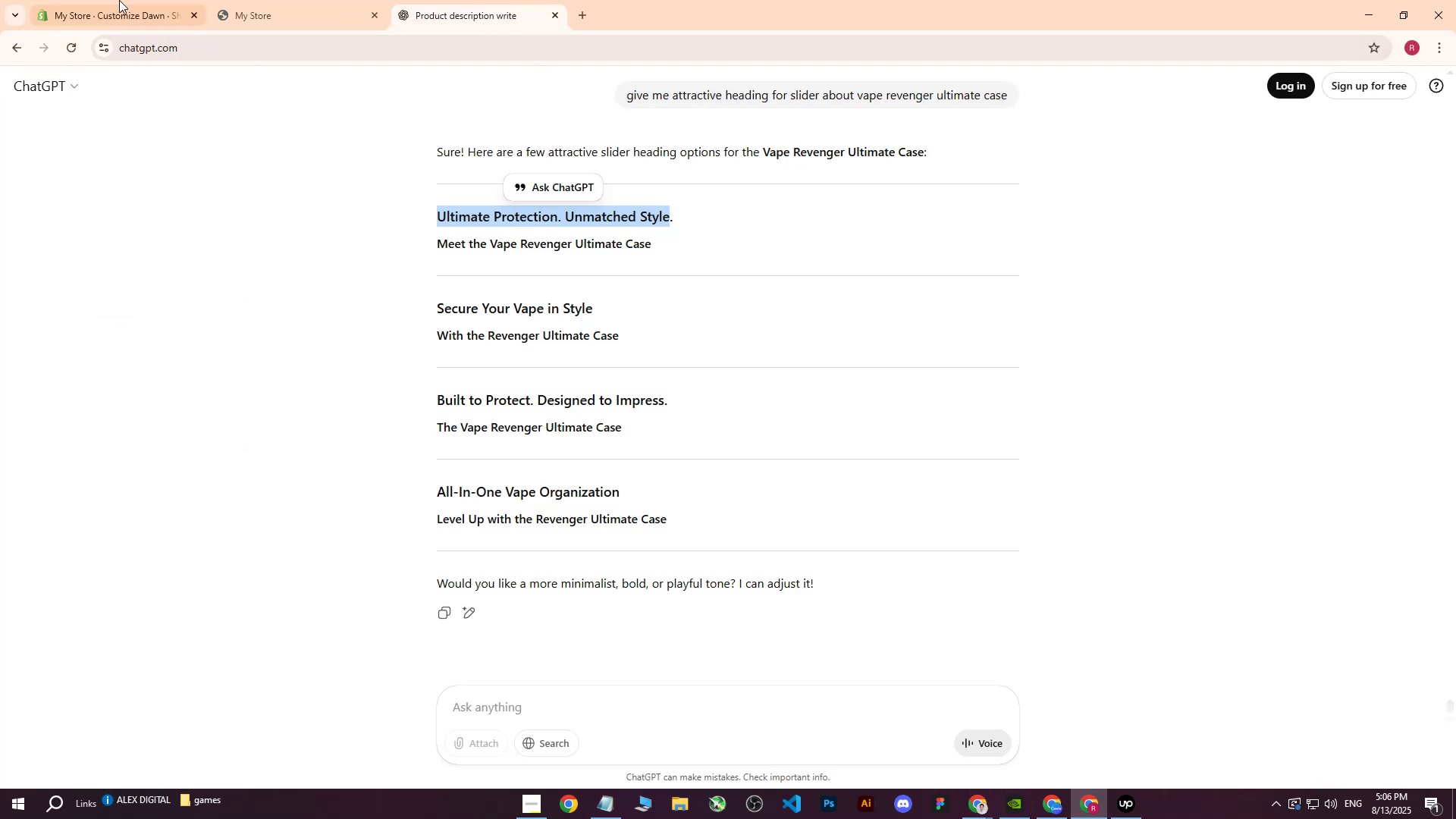 
left_click([120, 0])
 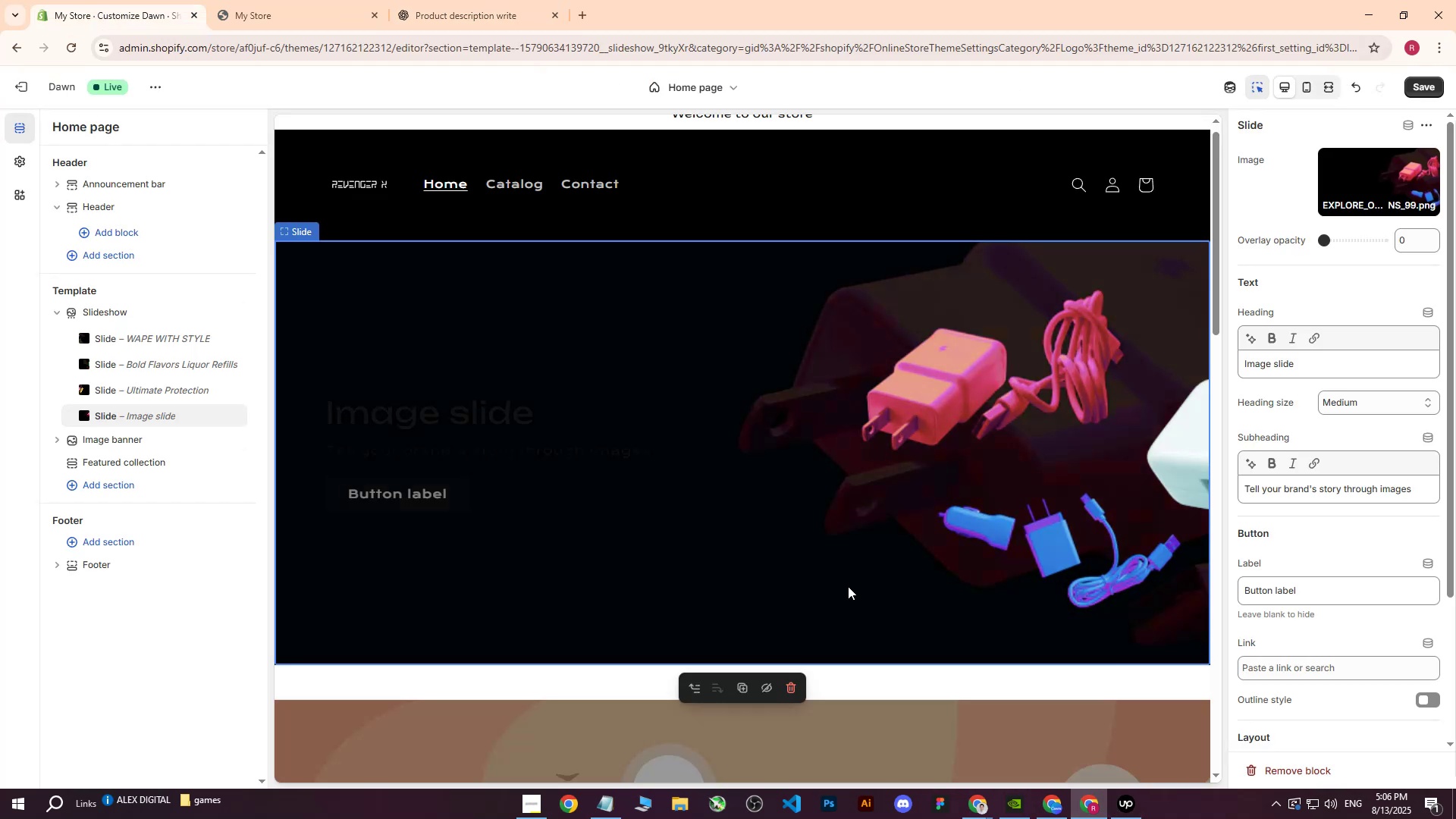 
scroll: coordinate [789, 535], scroll_direction: down, amount: 1.0
 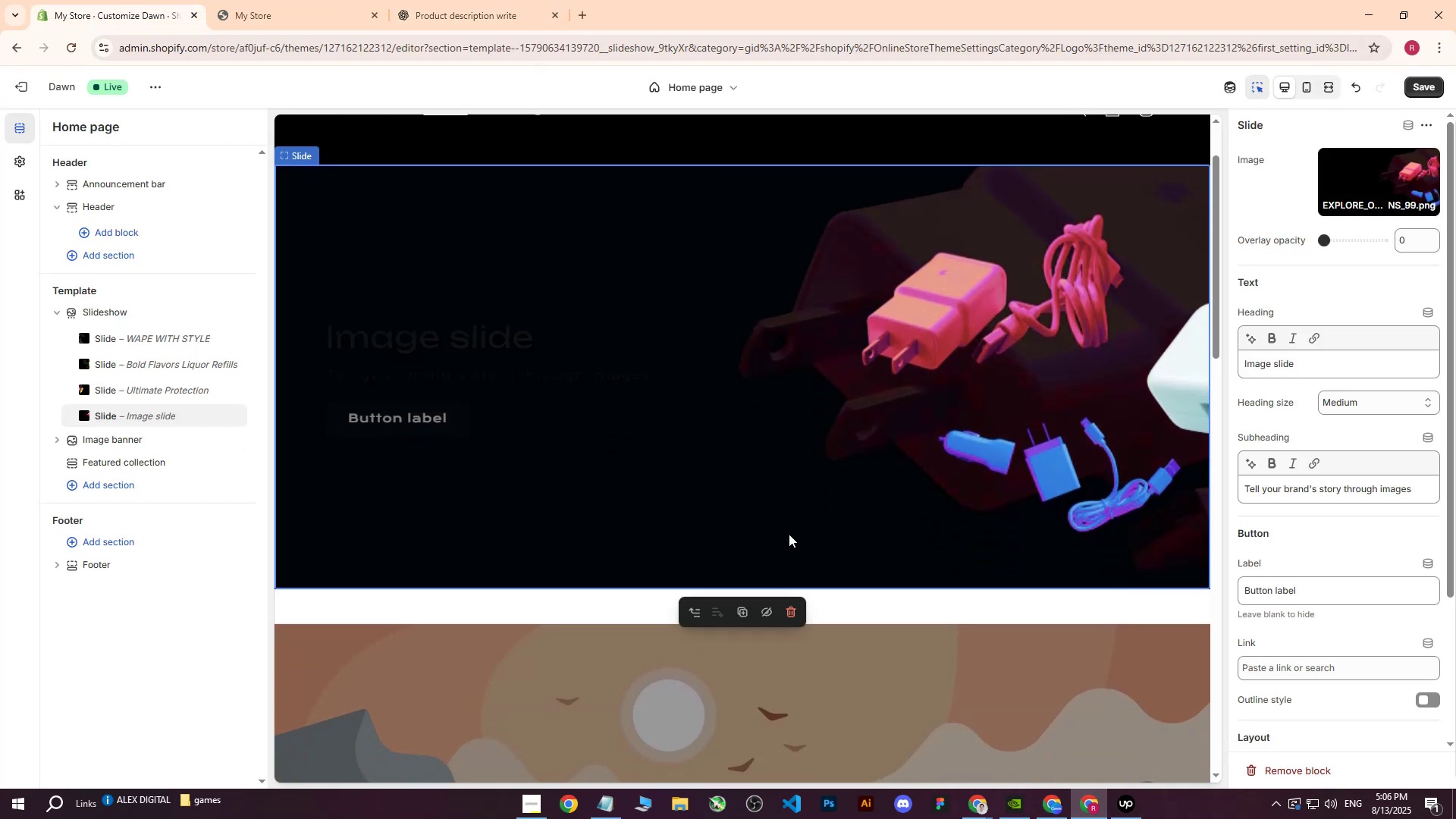 
scroll: coordinate [789, 534], scroll_direction: up, amount: 1.0
 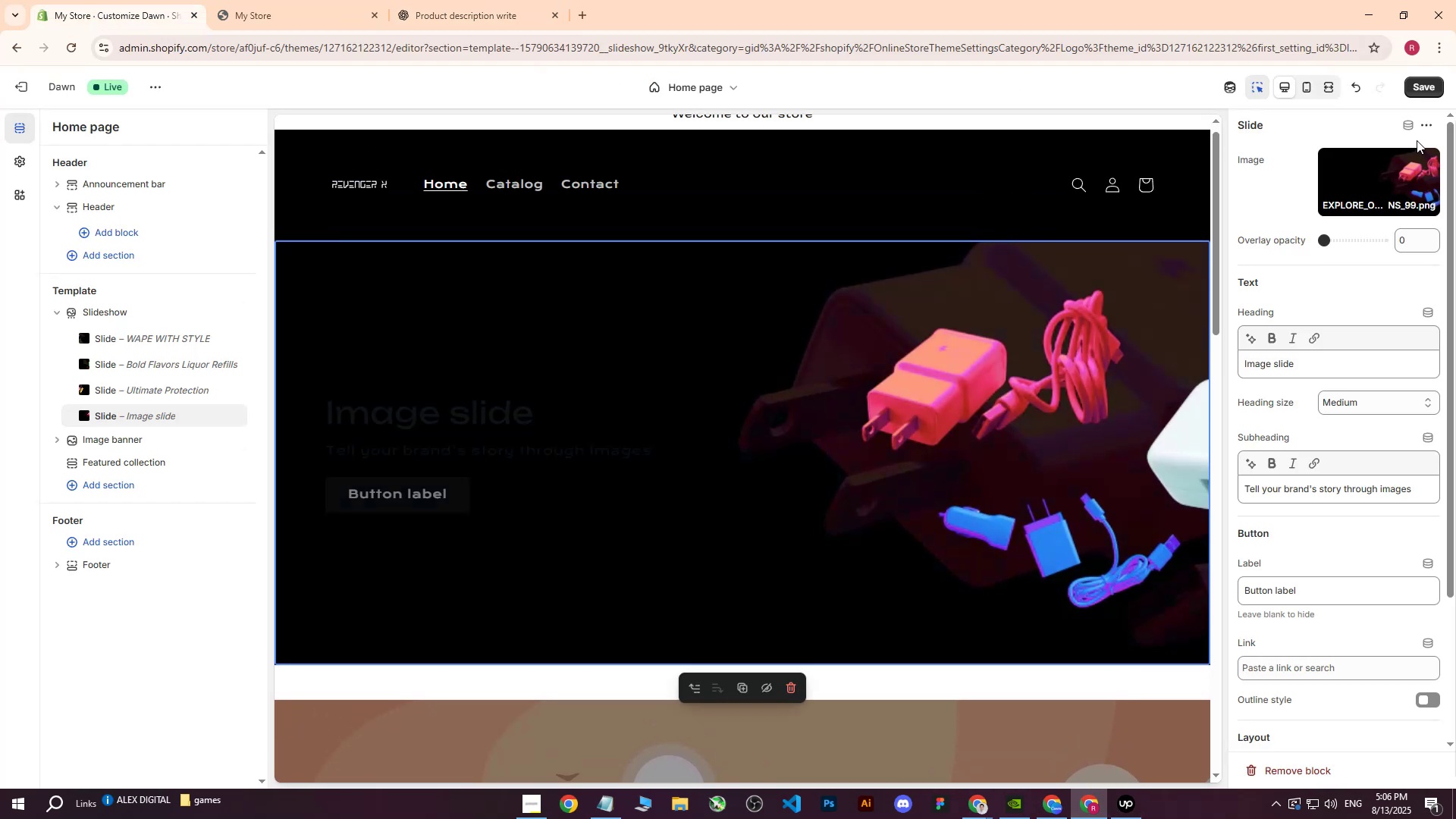 
left_click([1428, 86])
 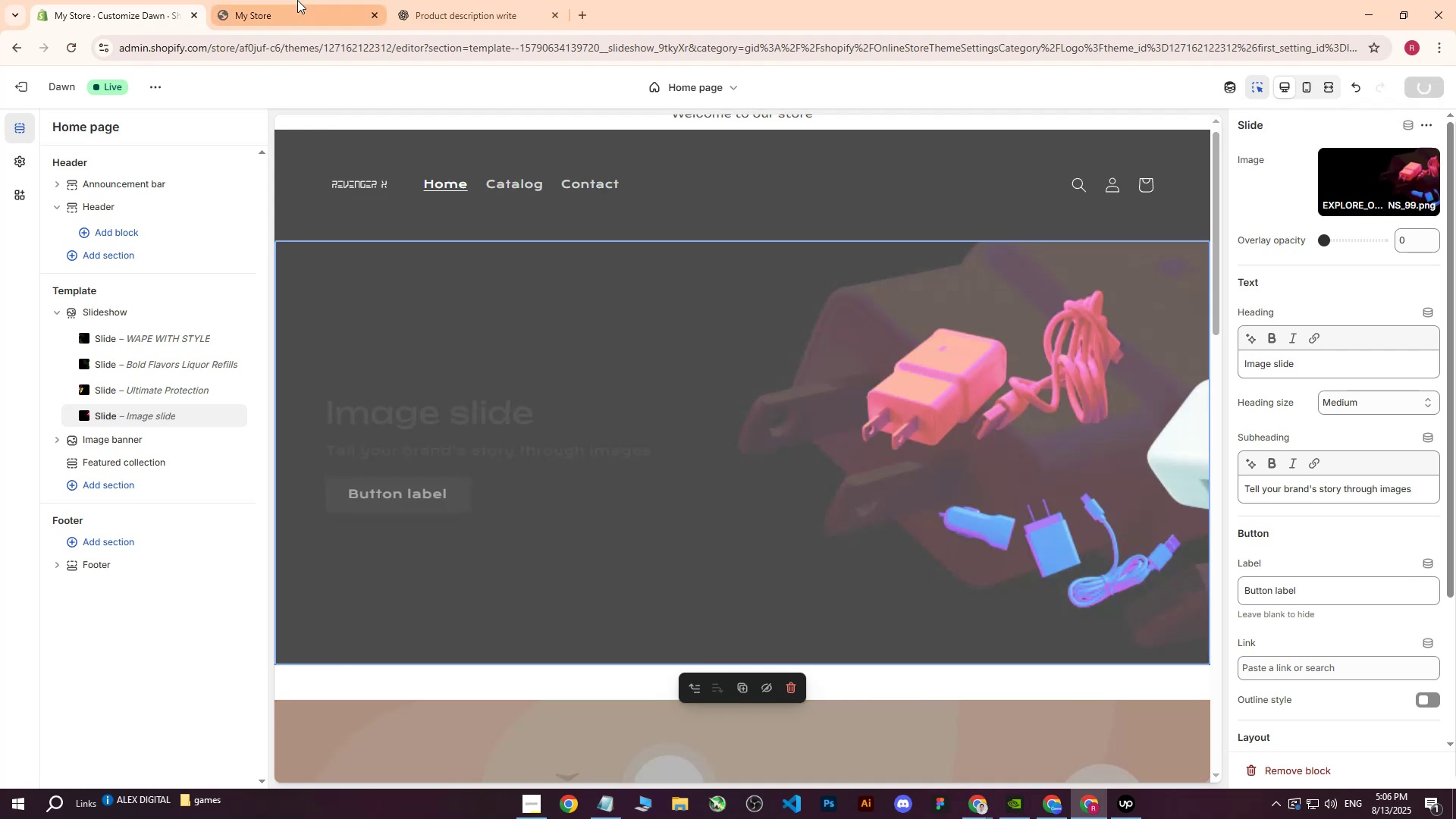 
left_click([296, 0])
 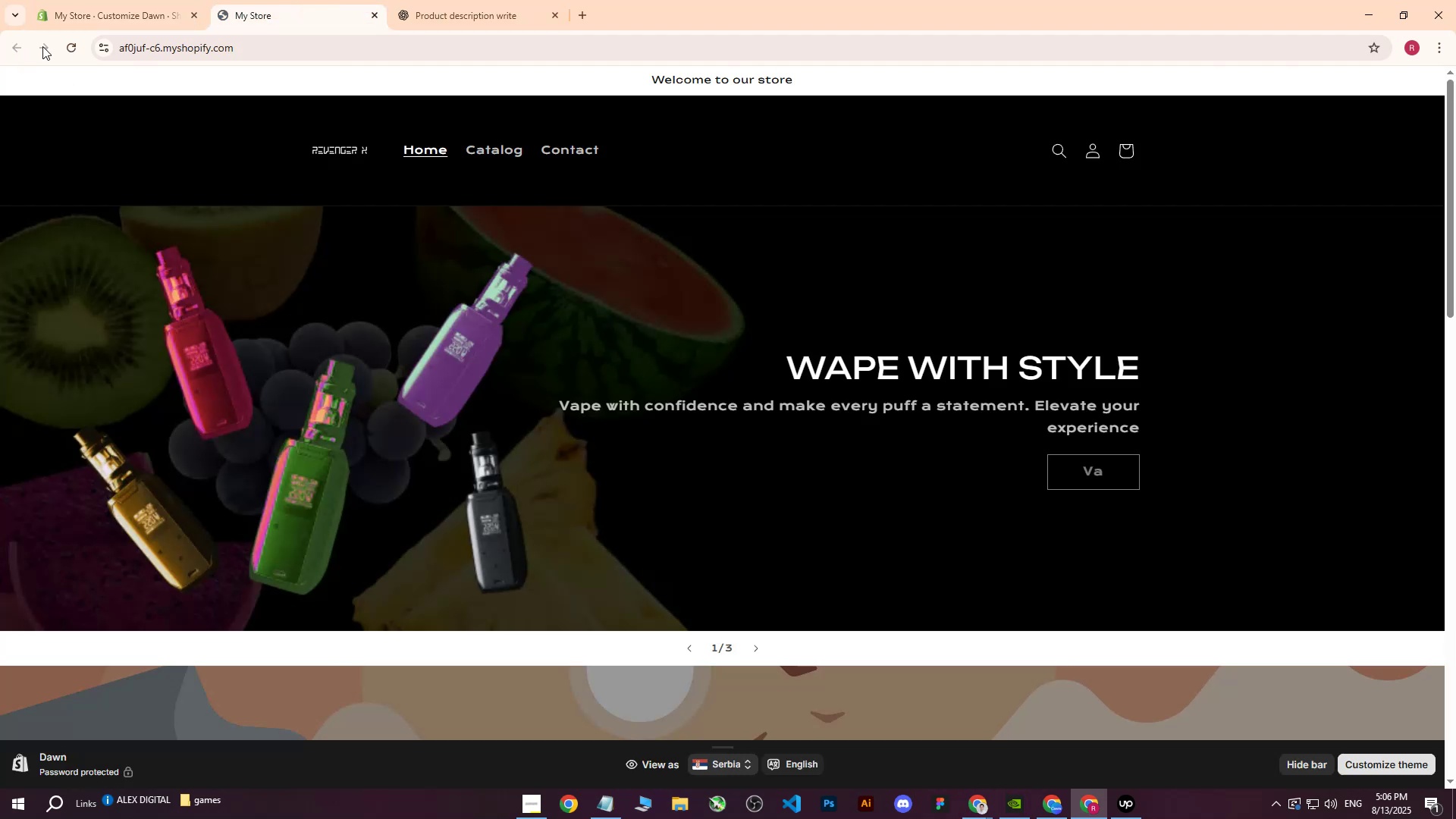 
left_click([83, 44])
 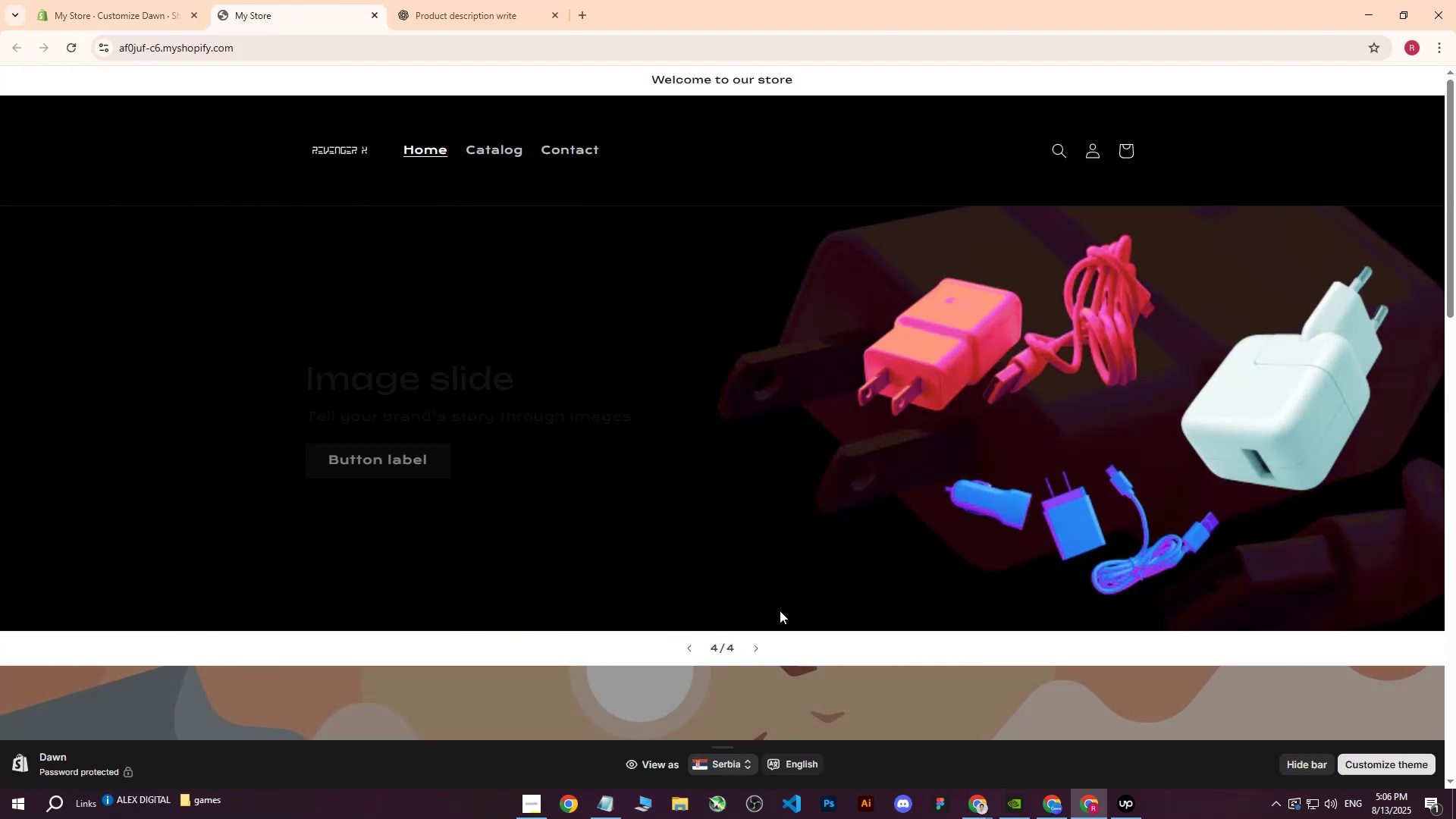 
wait(7.33)
 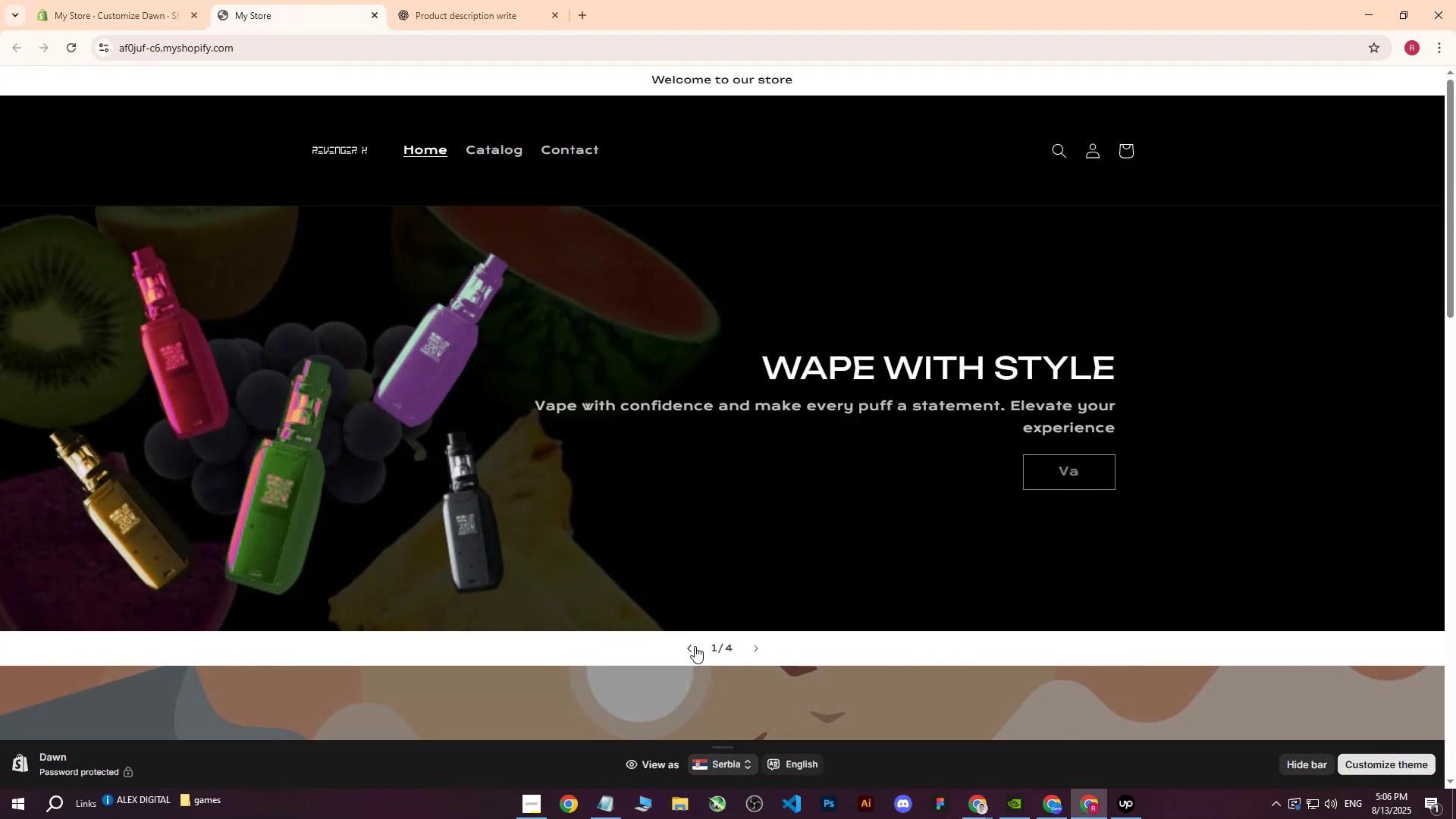 
left_click([482, 0])
 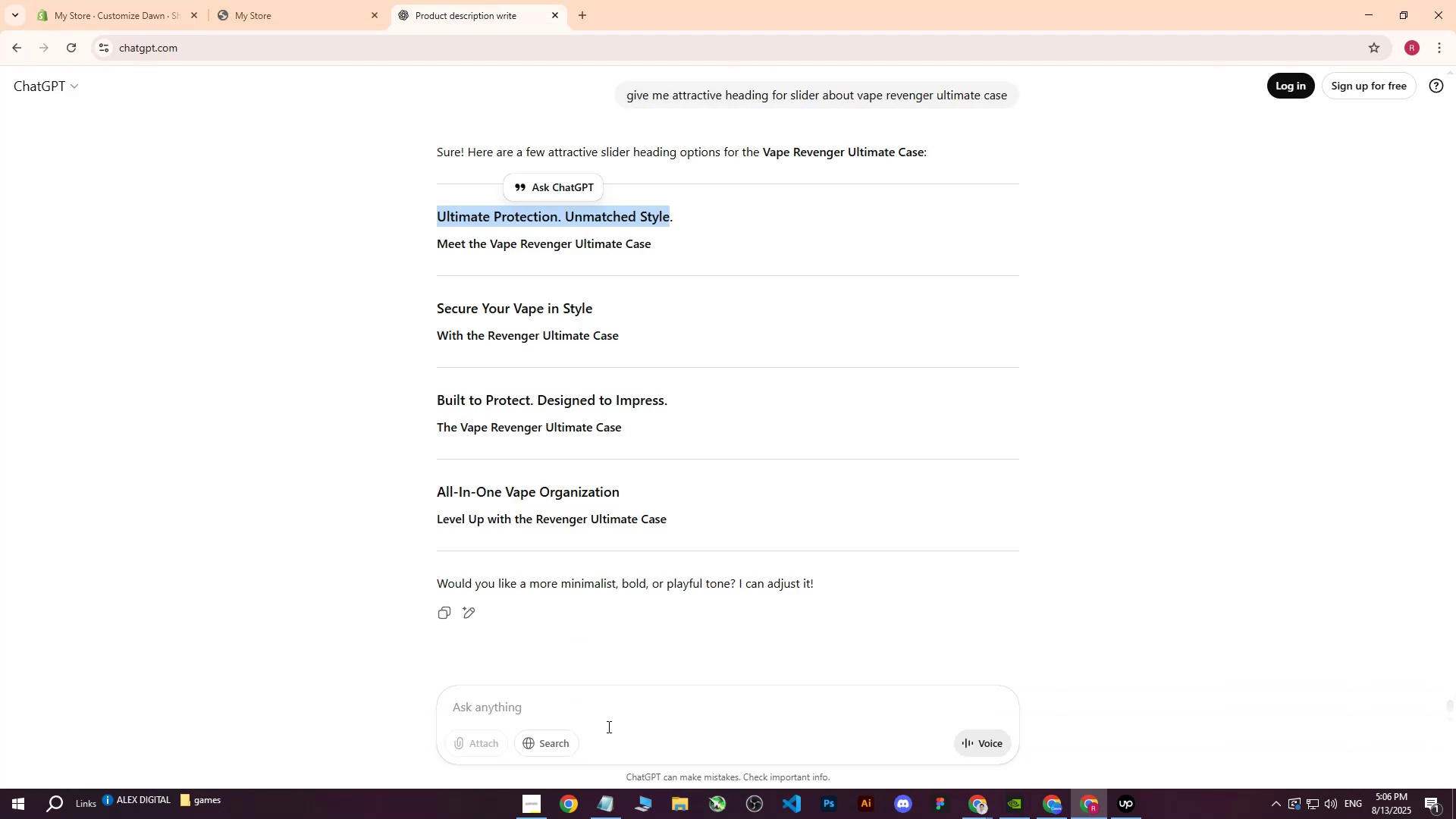 
left_click([598, 704])
 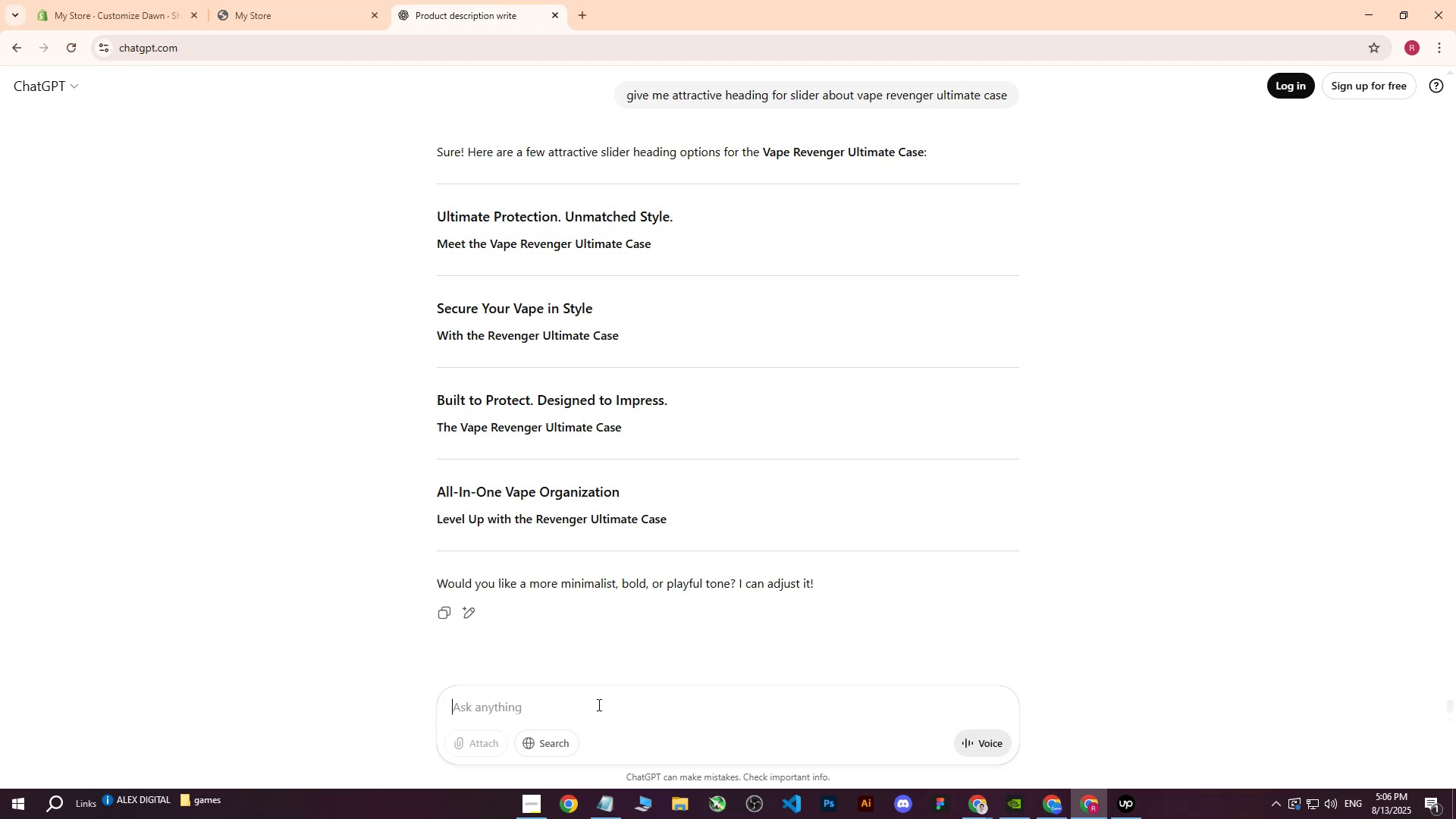 
type(write me same )
key(Backspace)
key(Backspace)
type(attractive heading for chargers for vaps)
key(Backspace)
type(es)
 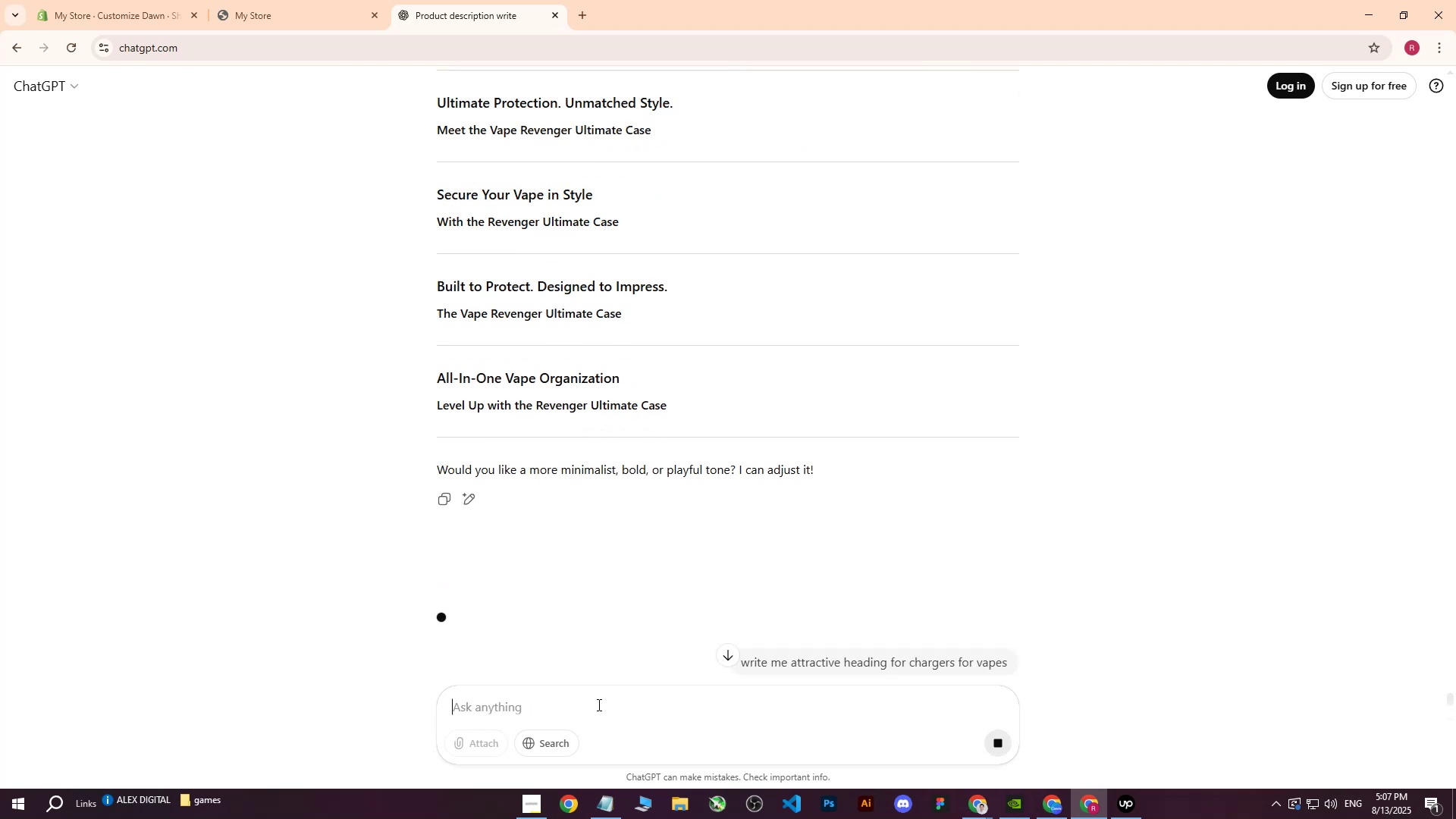 
key(Enter)
 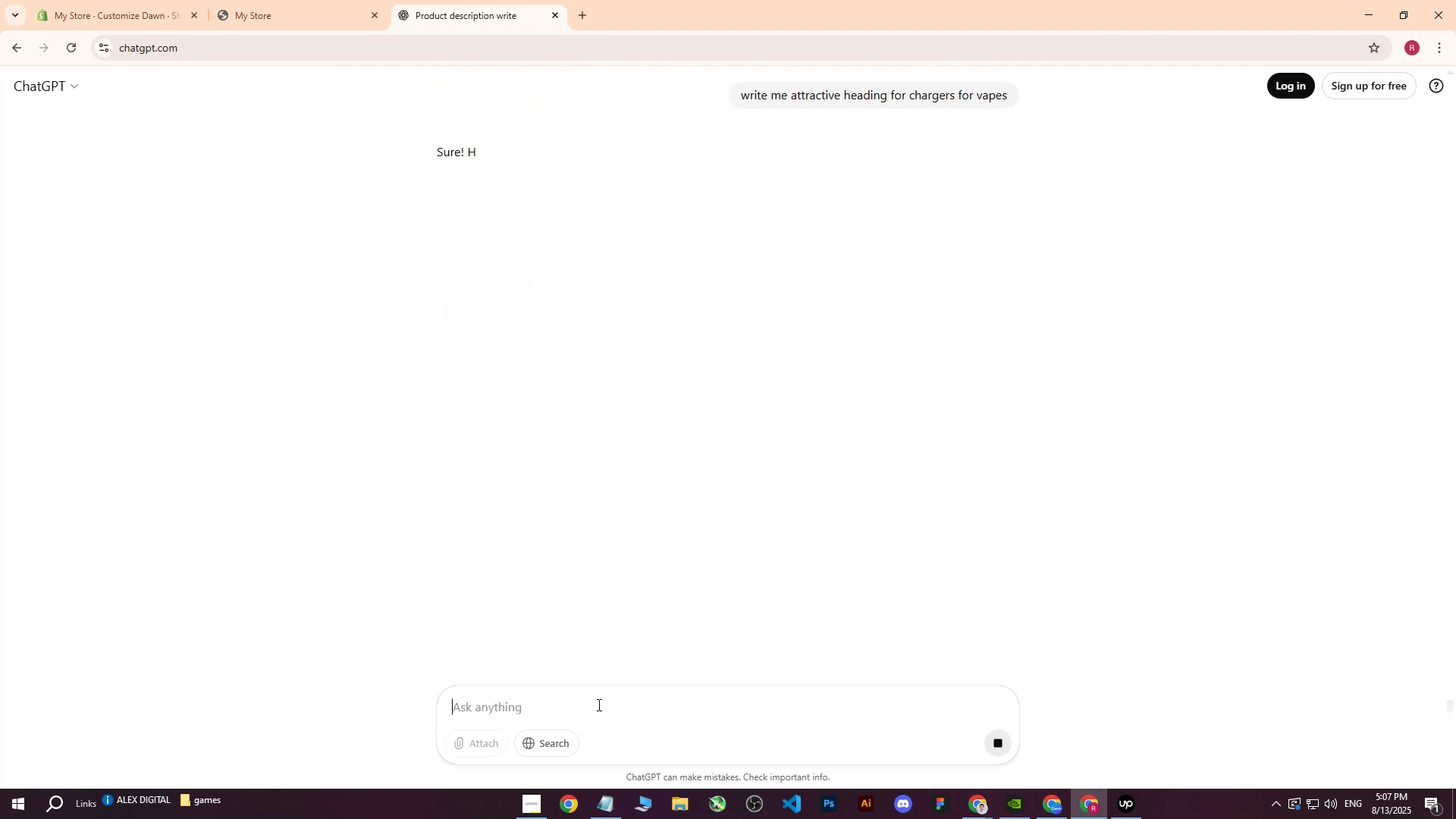 
wait(9.69)
 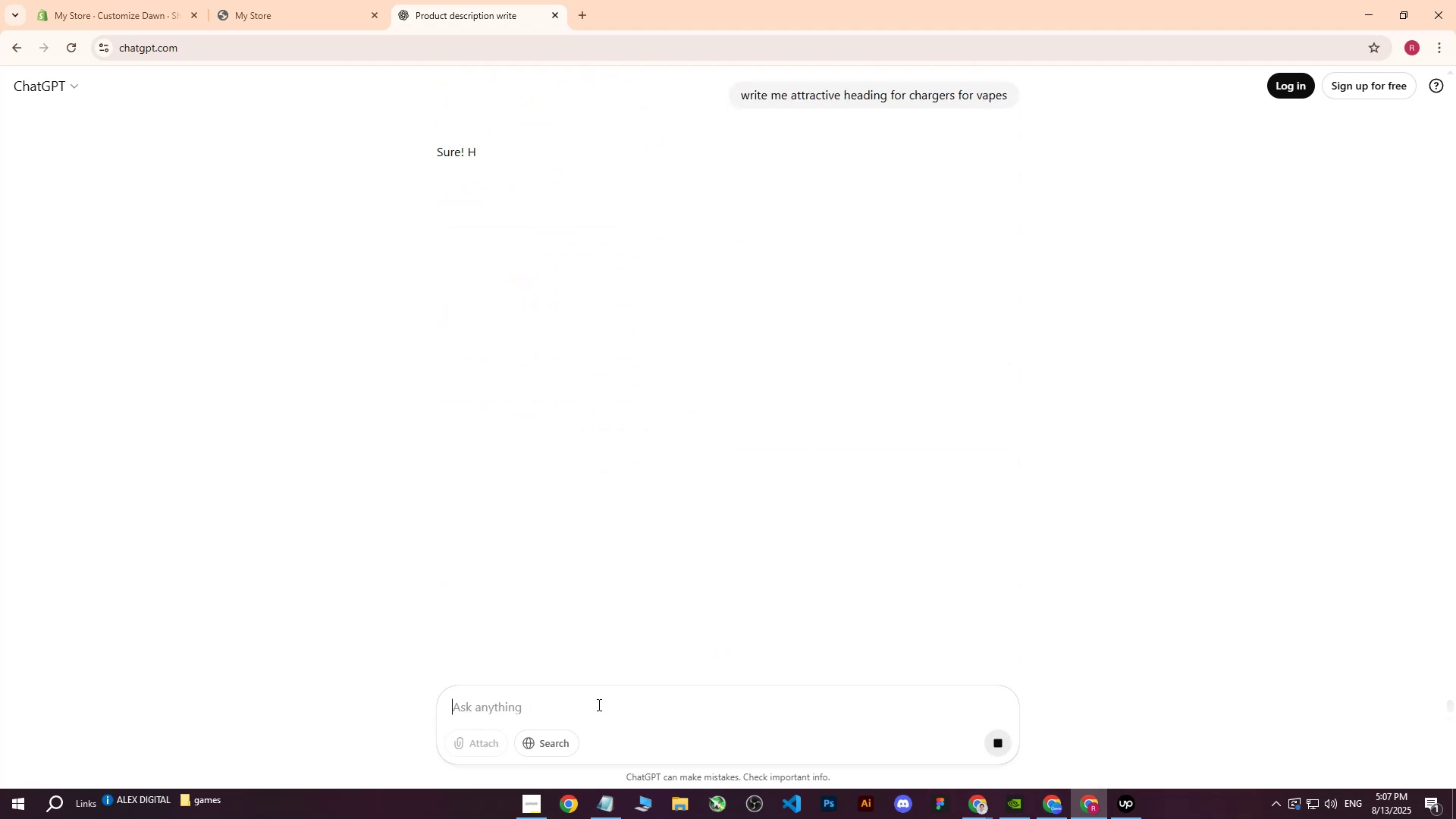 
left_click_drag(start_coordinate=[609, 212], to_coordinate=[438, 217])
 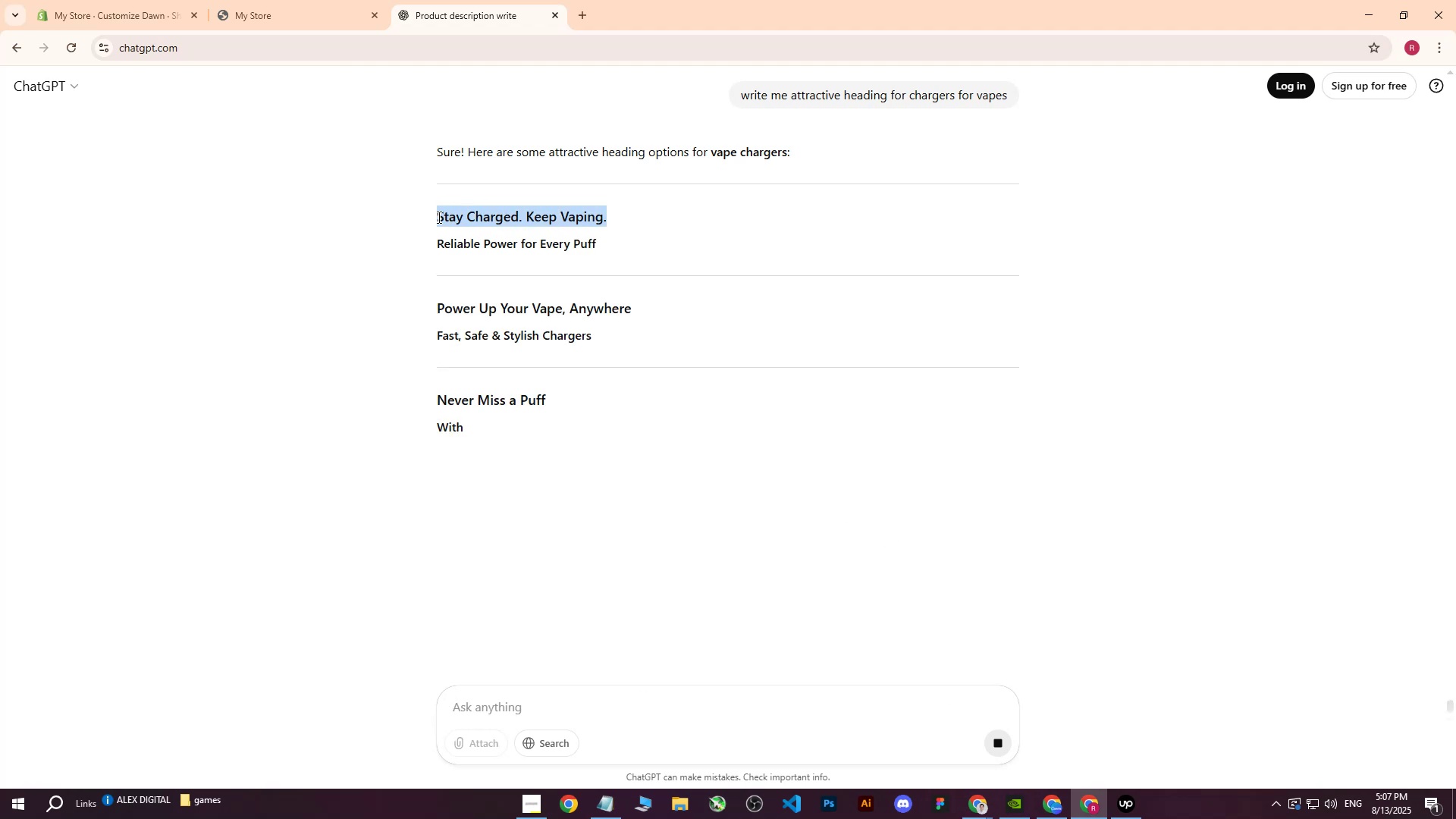 
key(Control+ControlLeft)
 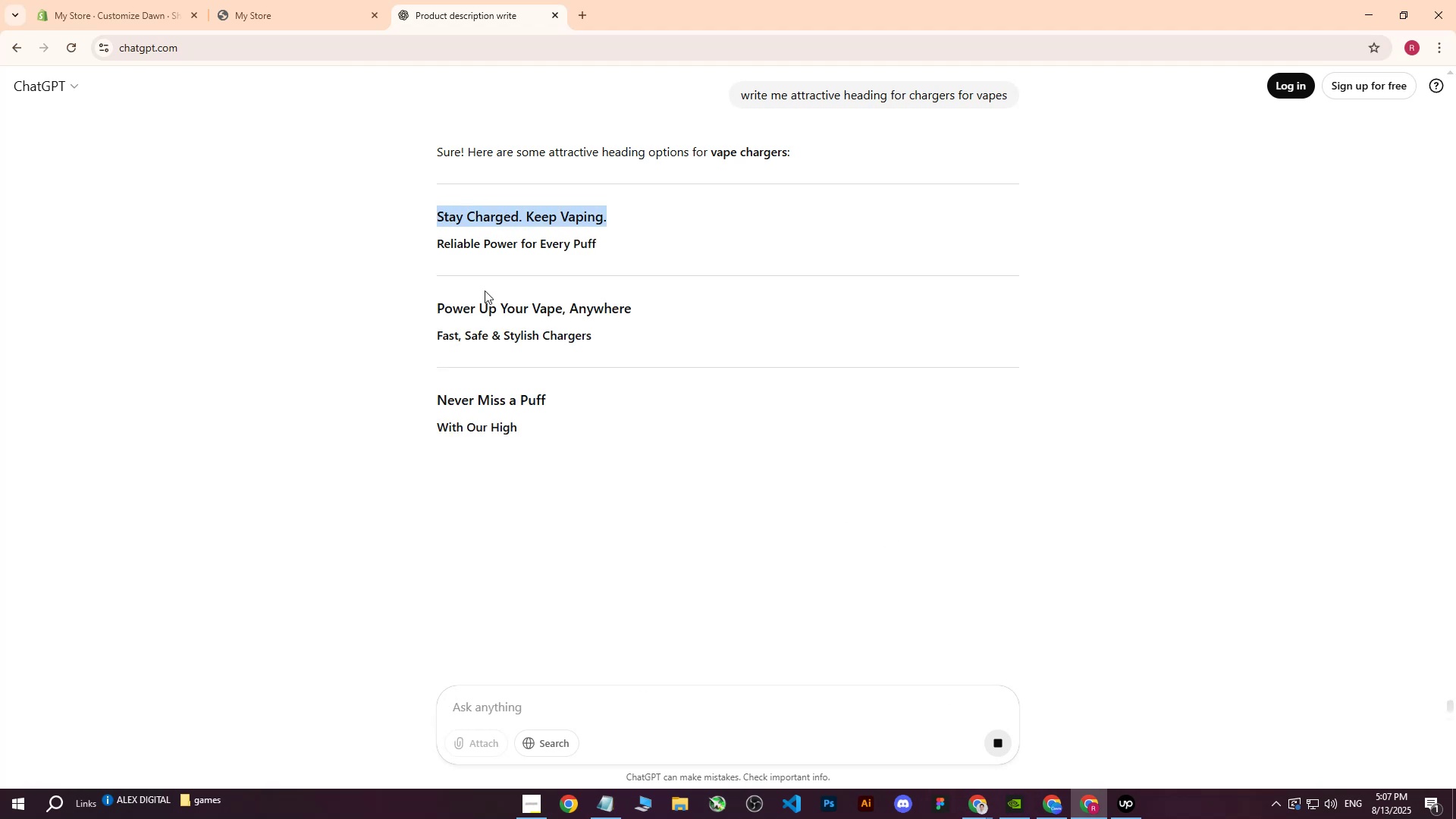 
key(Control+C)
 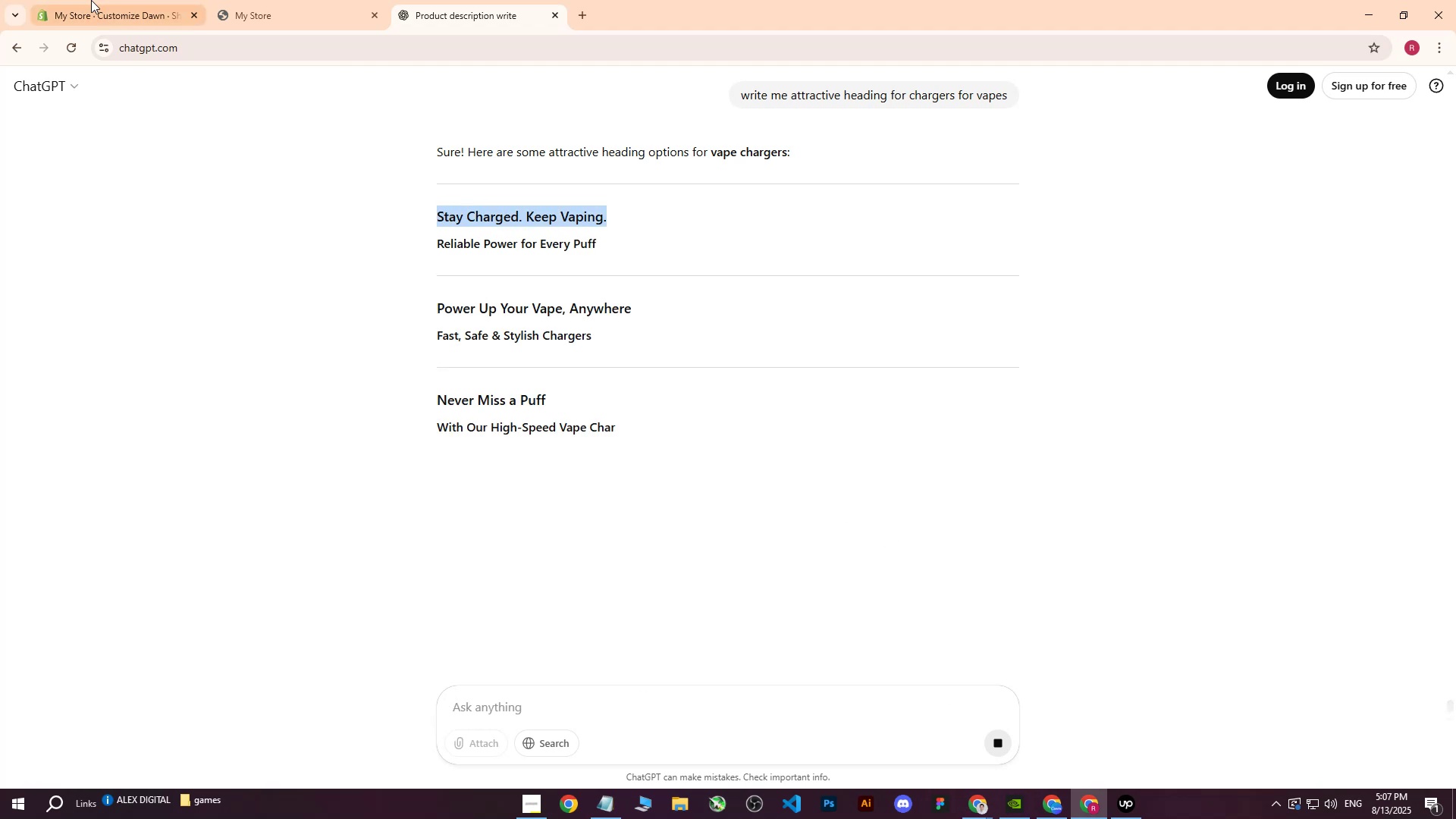 
left_click([89, 0])
 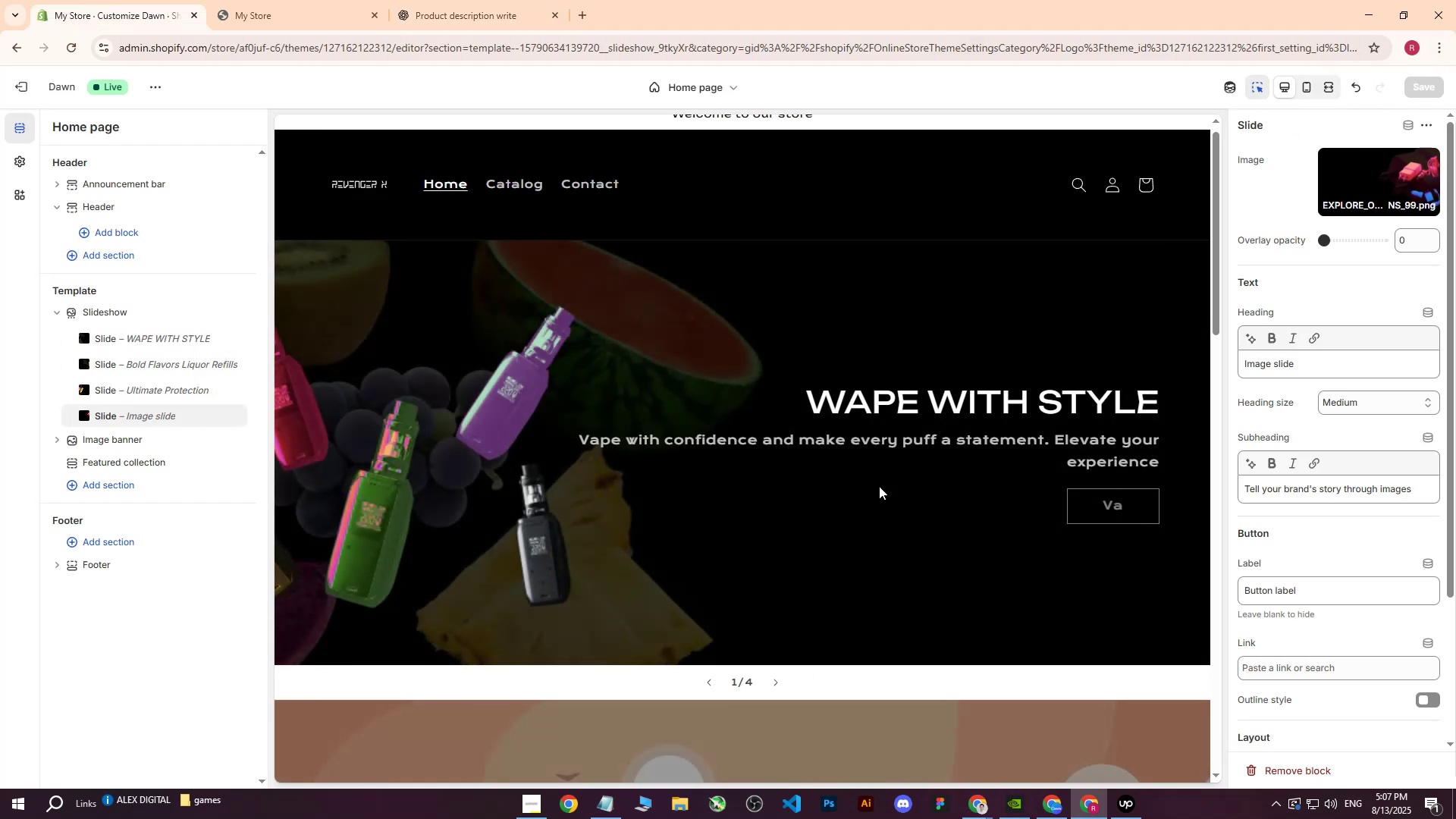 
wait(6.36)
 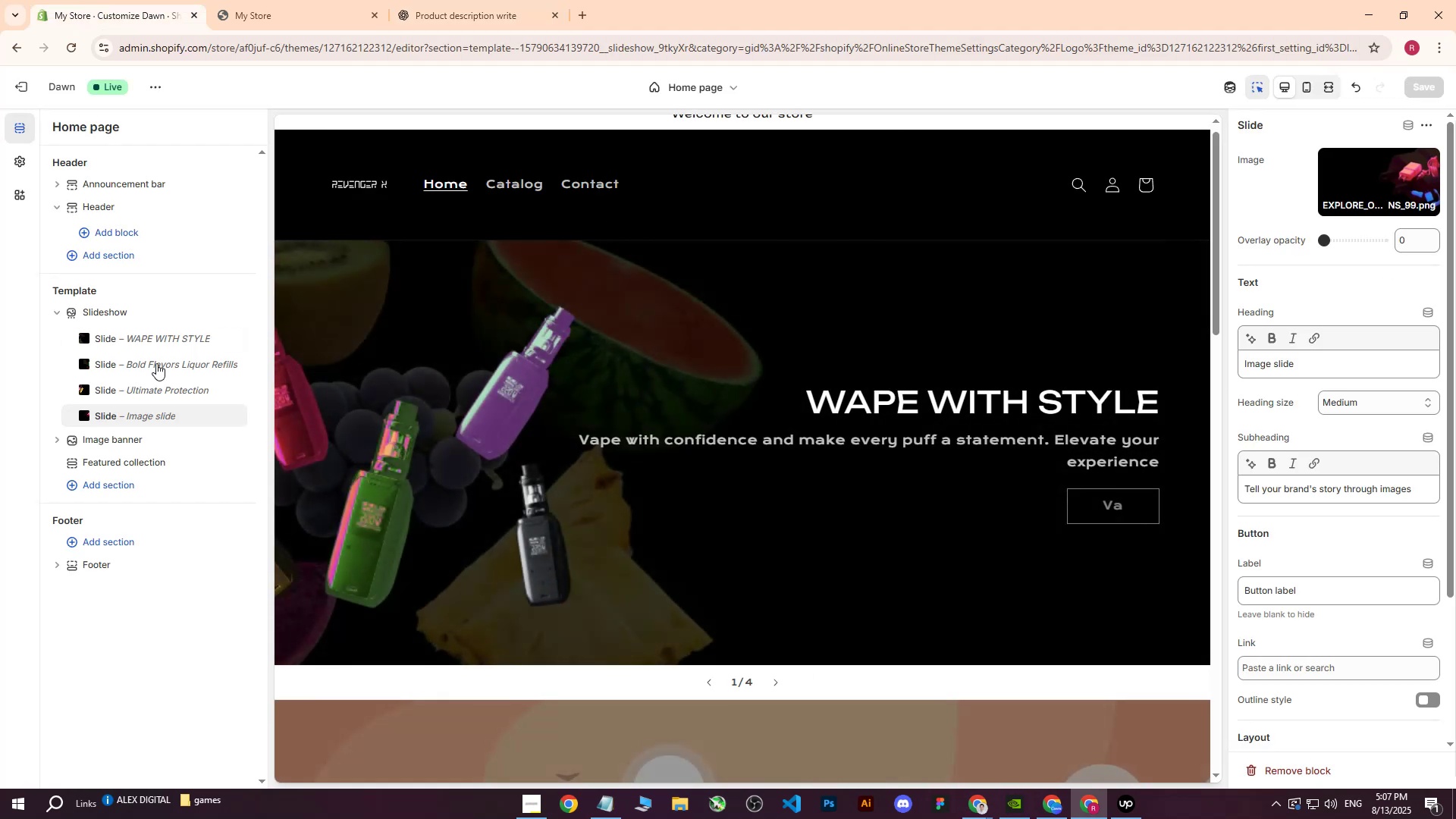 
left_click_drag(start_coordinate=[1313, 366], to_coordinate=[1165, 368])
 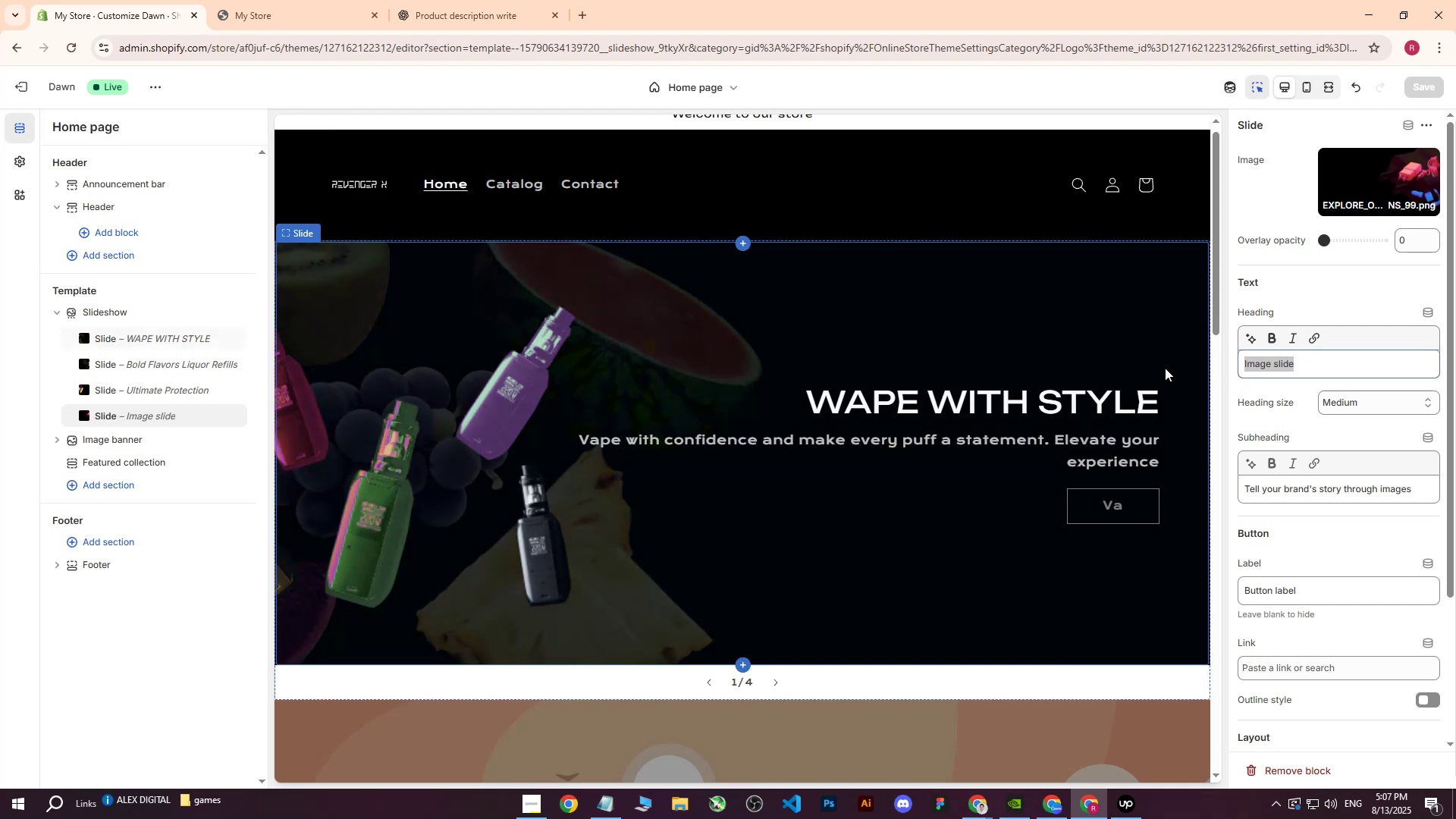 
left_click([1165, 368])
 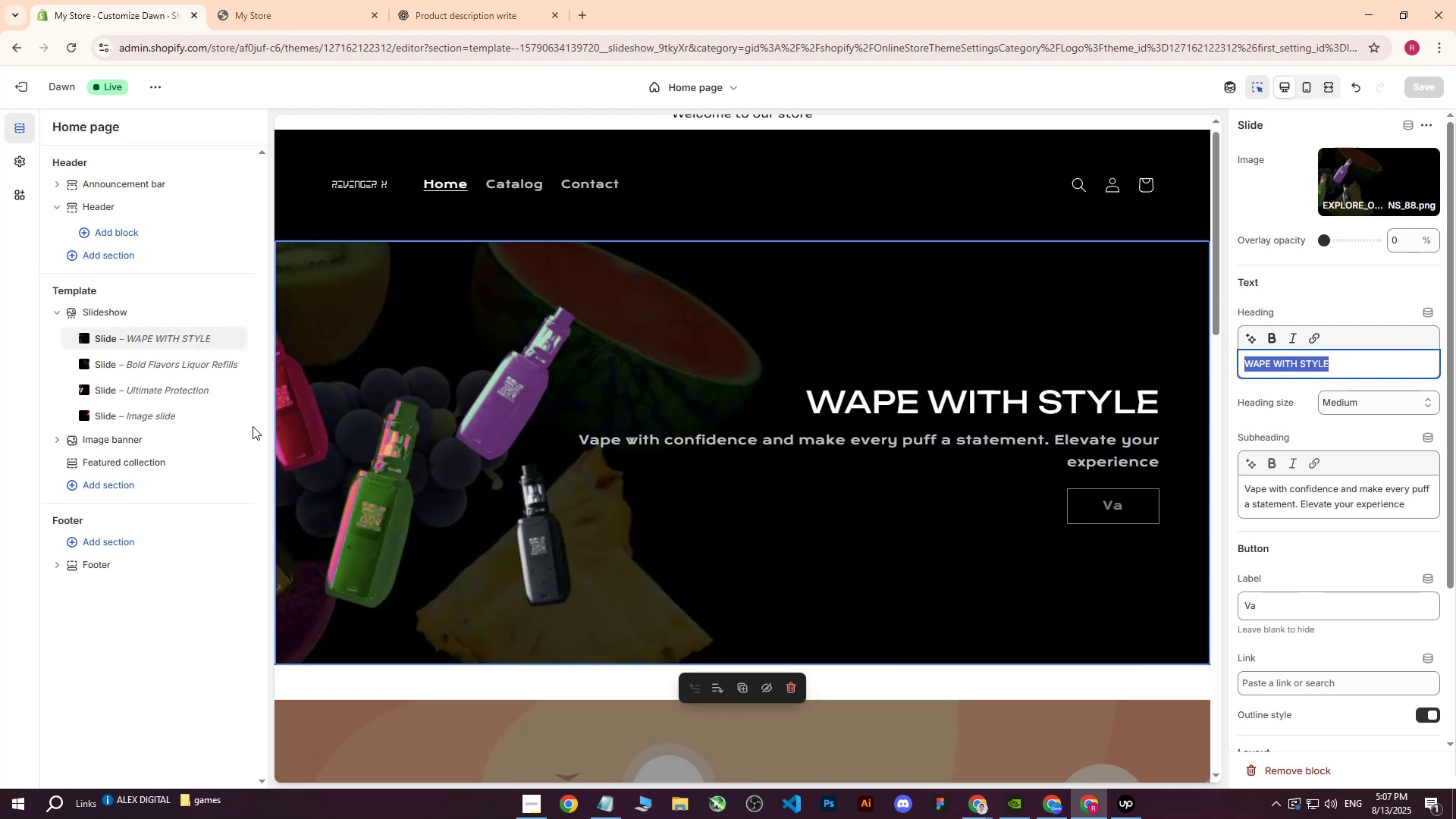 
left_click([143, 419])
 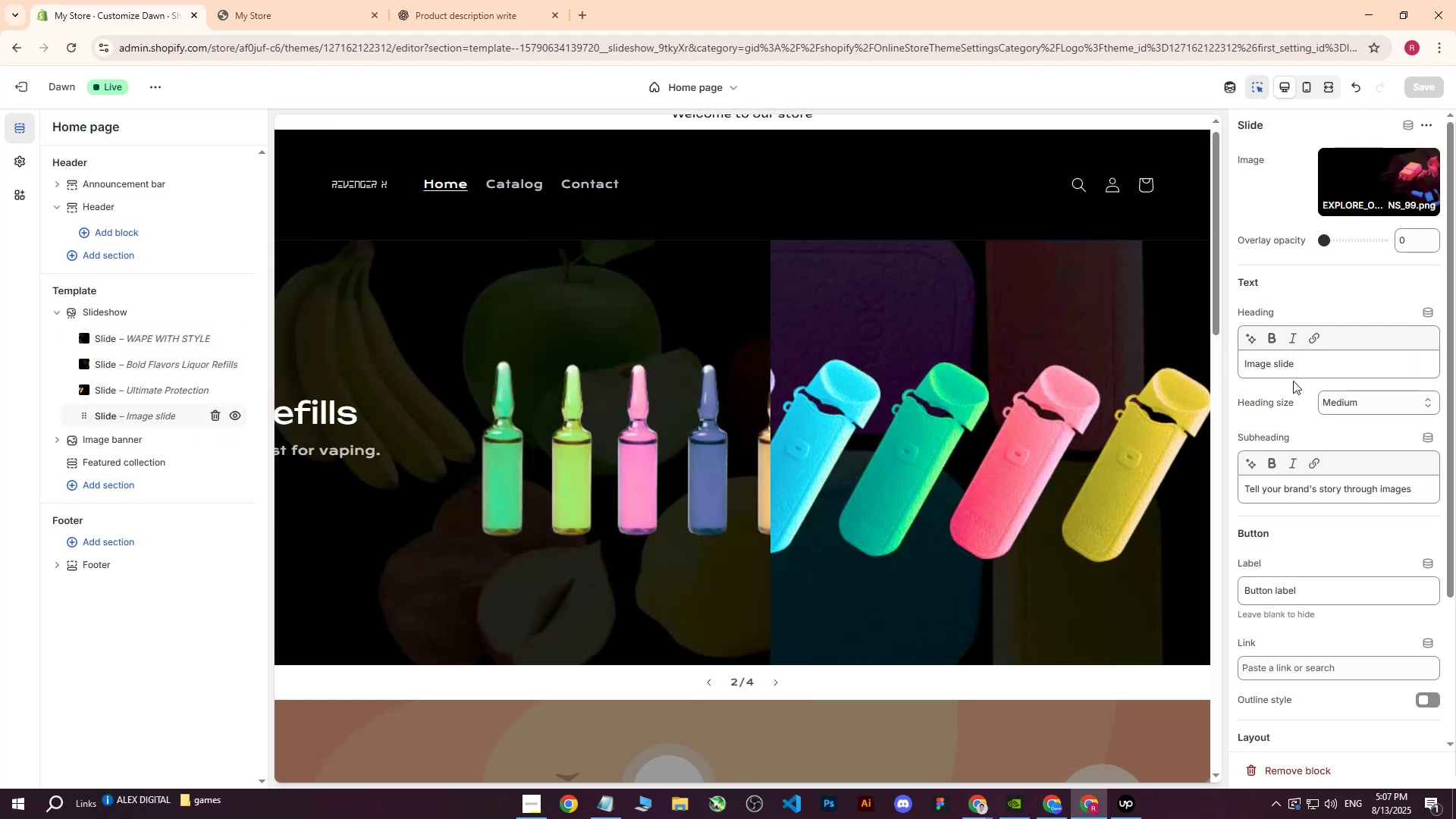 
left_click([1309, 368])
 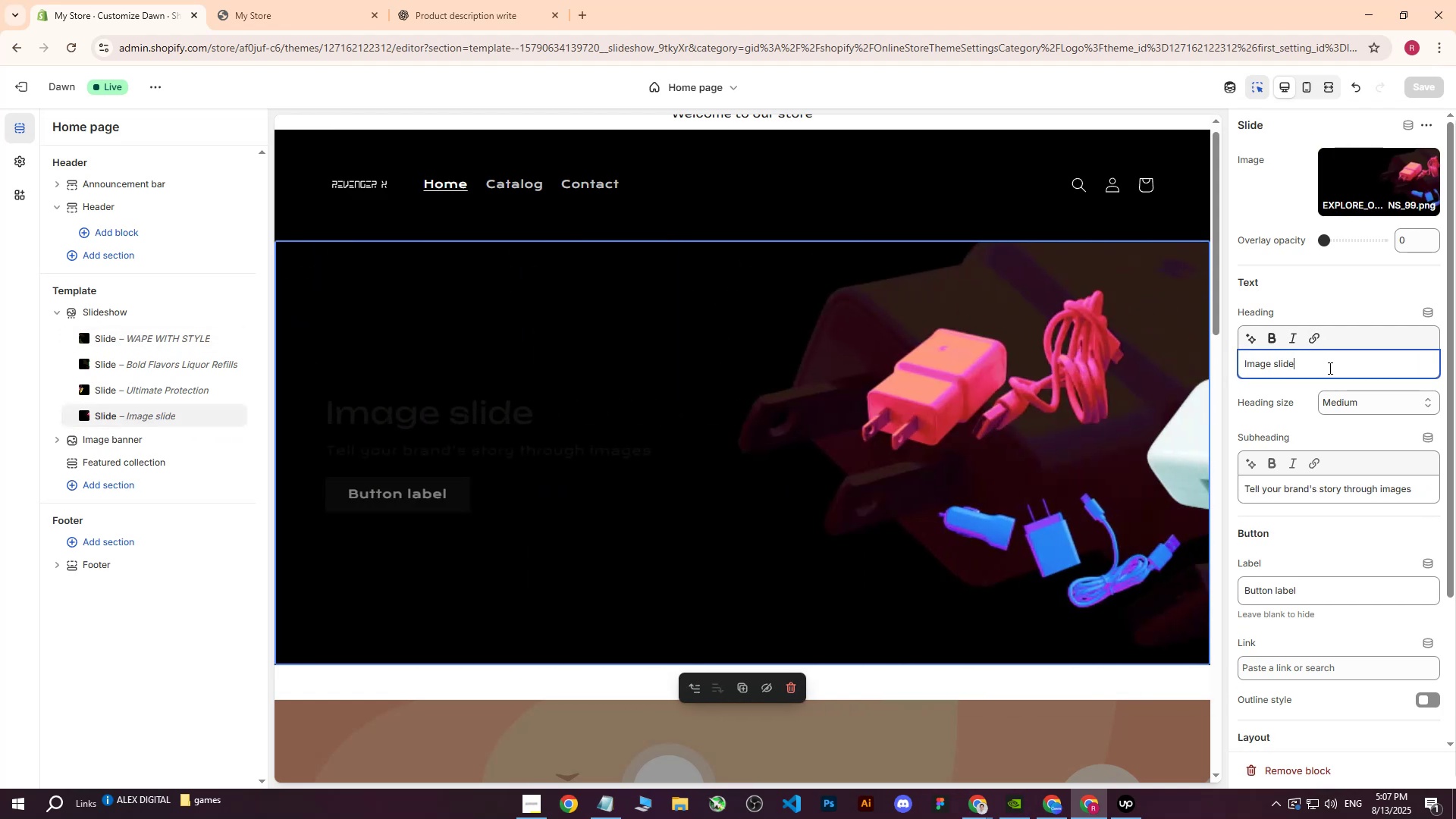 
left_click_drag(start_coordinate=[1329, 368], to_coordinate=[1170, 372])
 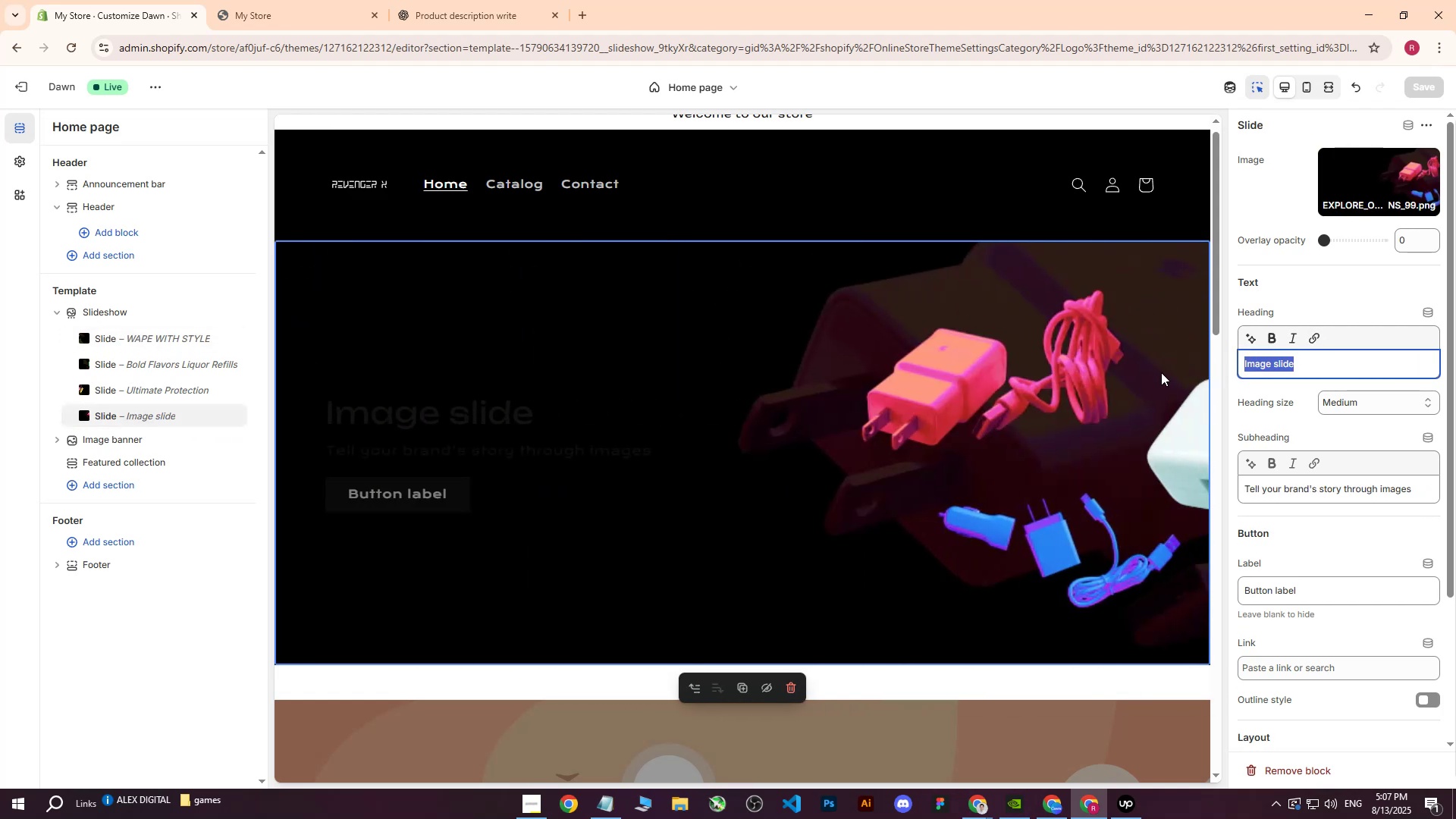 
key(Control+ControlLeft)
 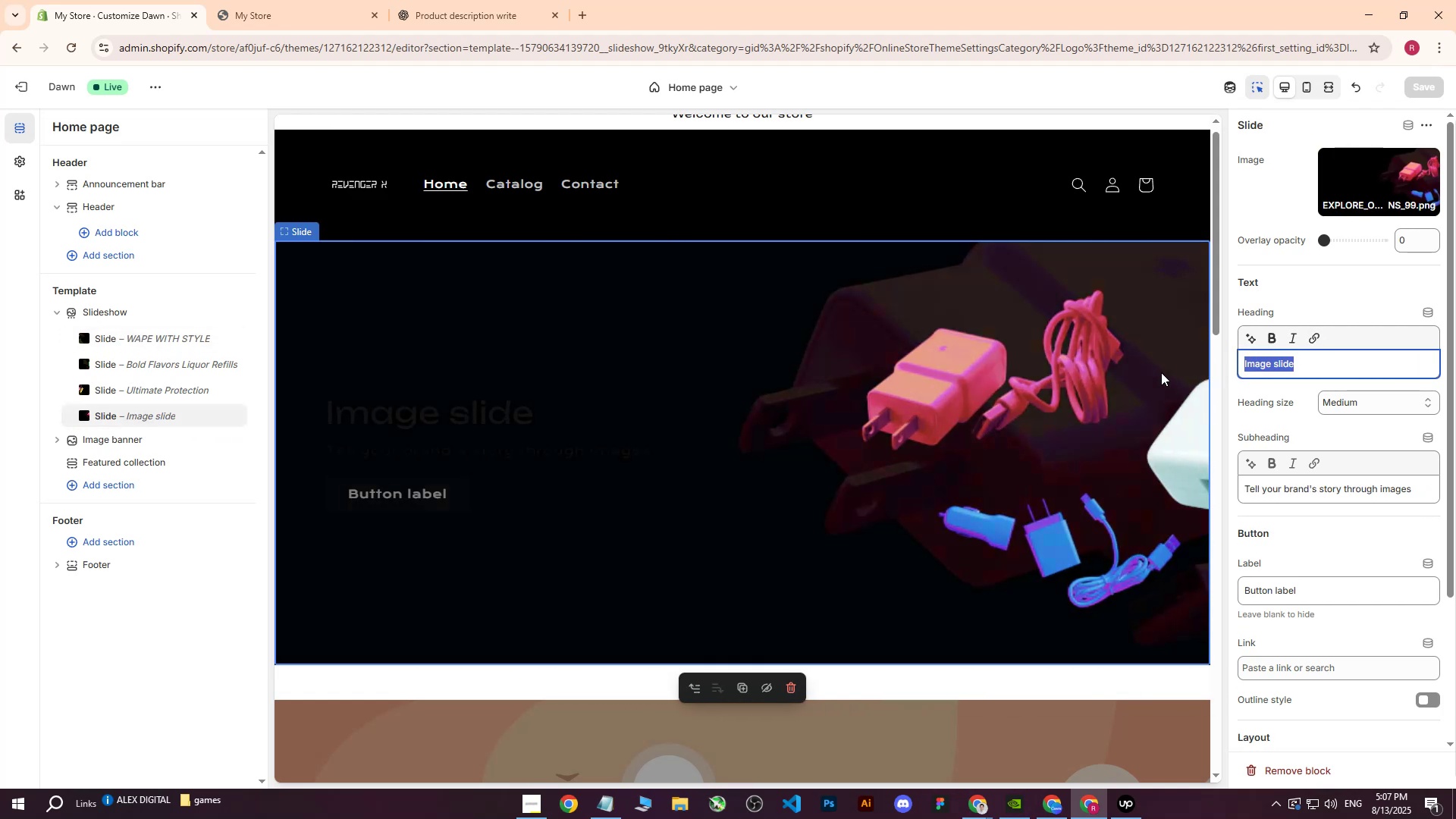 
key(Control+V)
 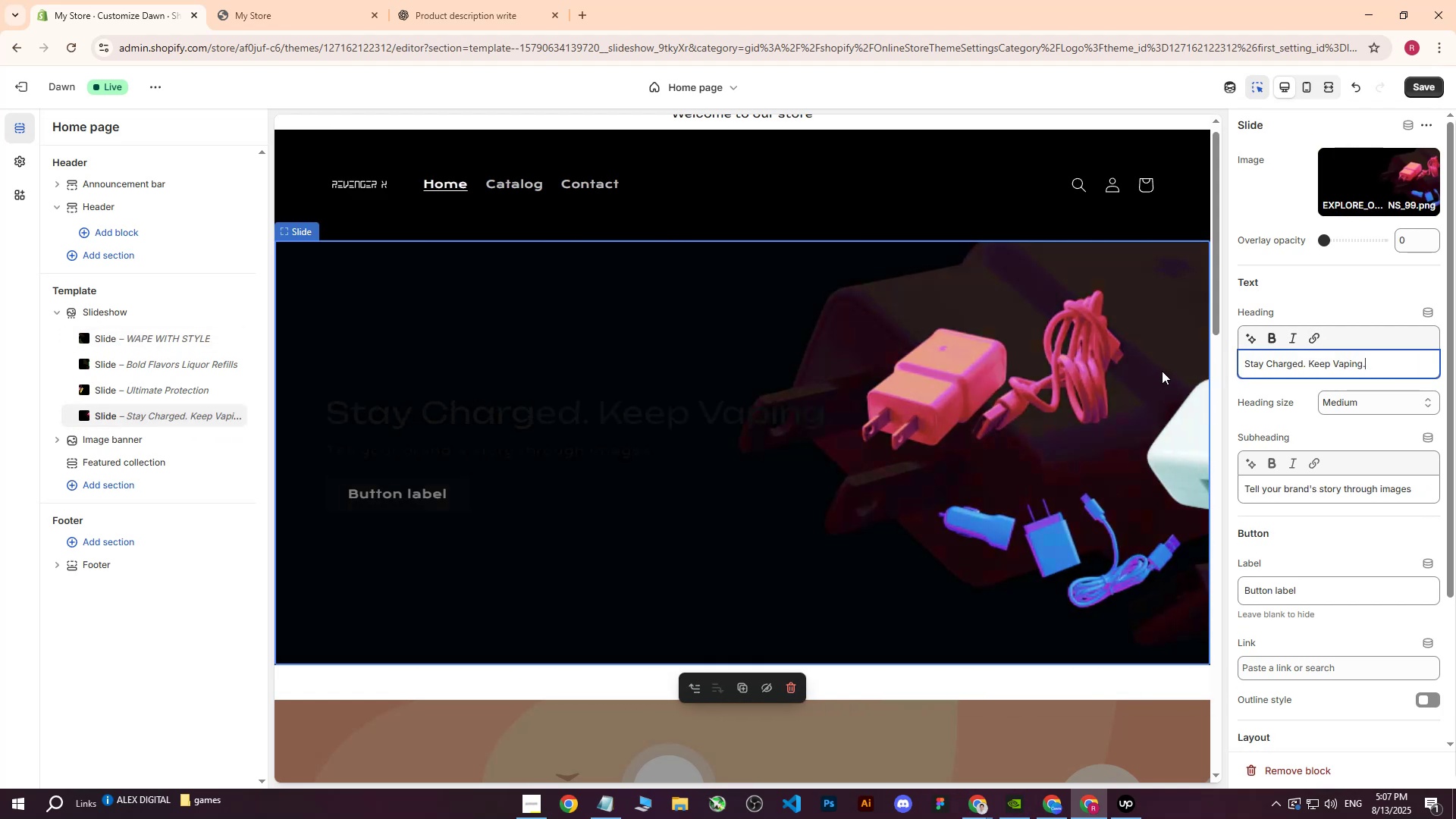 
scroll: coordinate [1341, 530], scroll_direction: down, amount: 6.0
 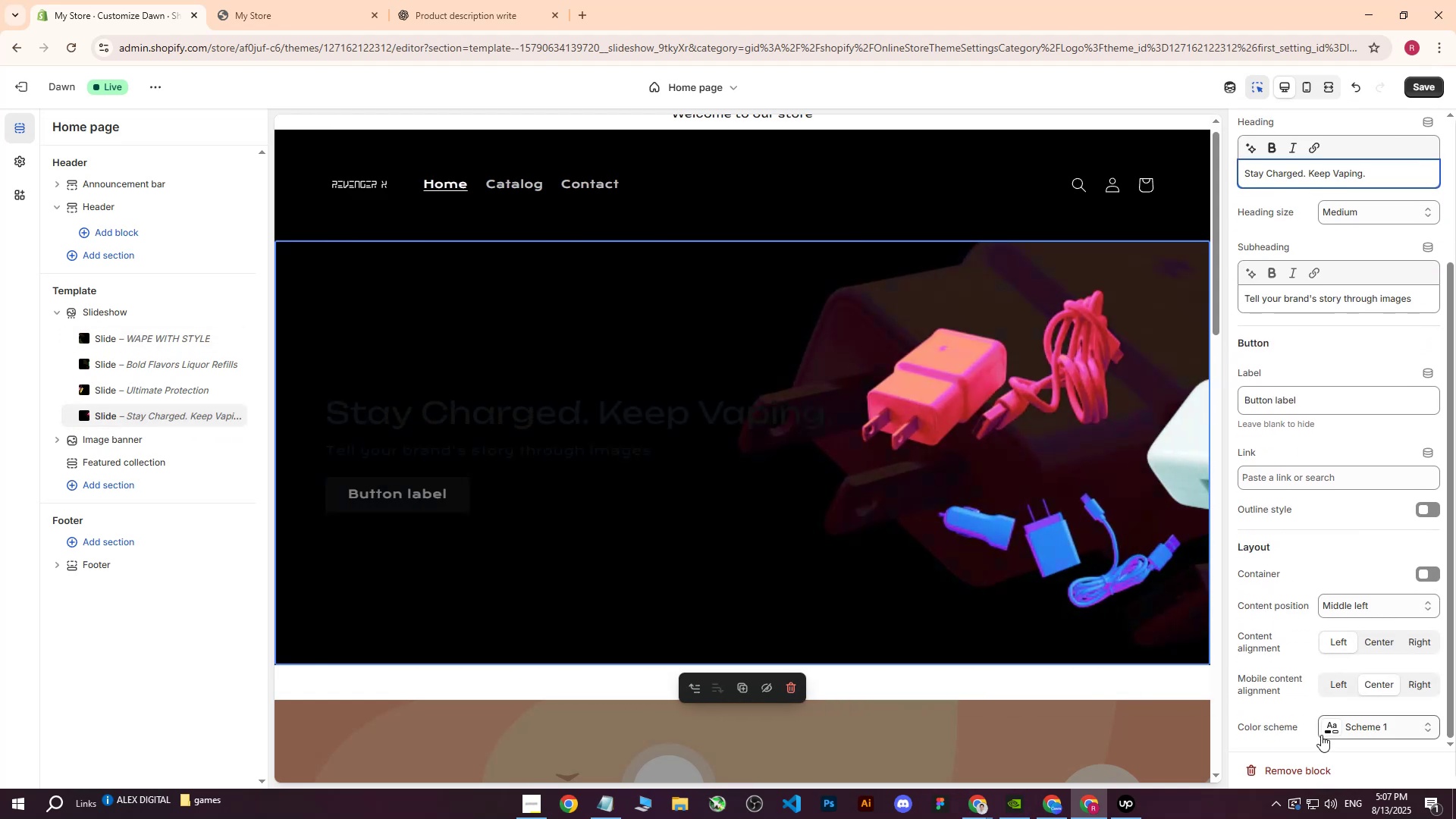 
left_click([1324, 733])
 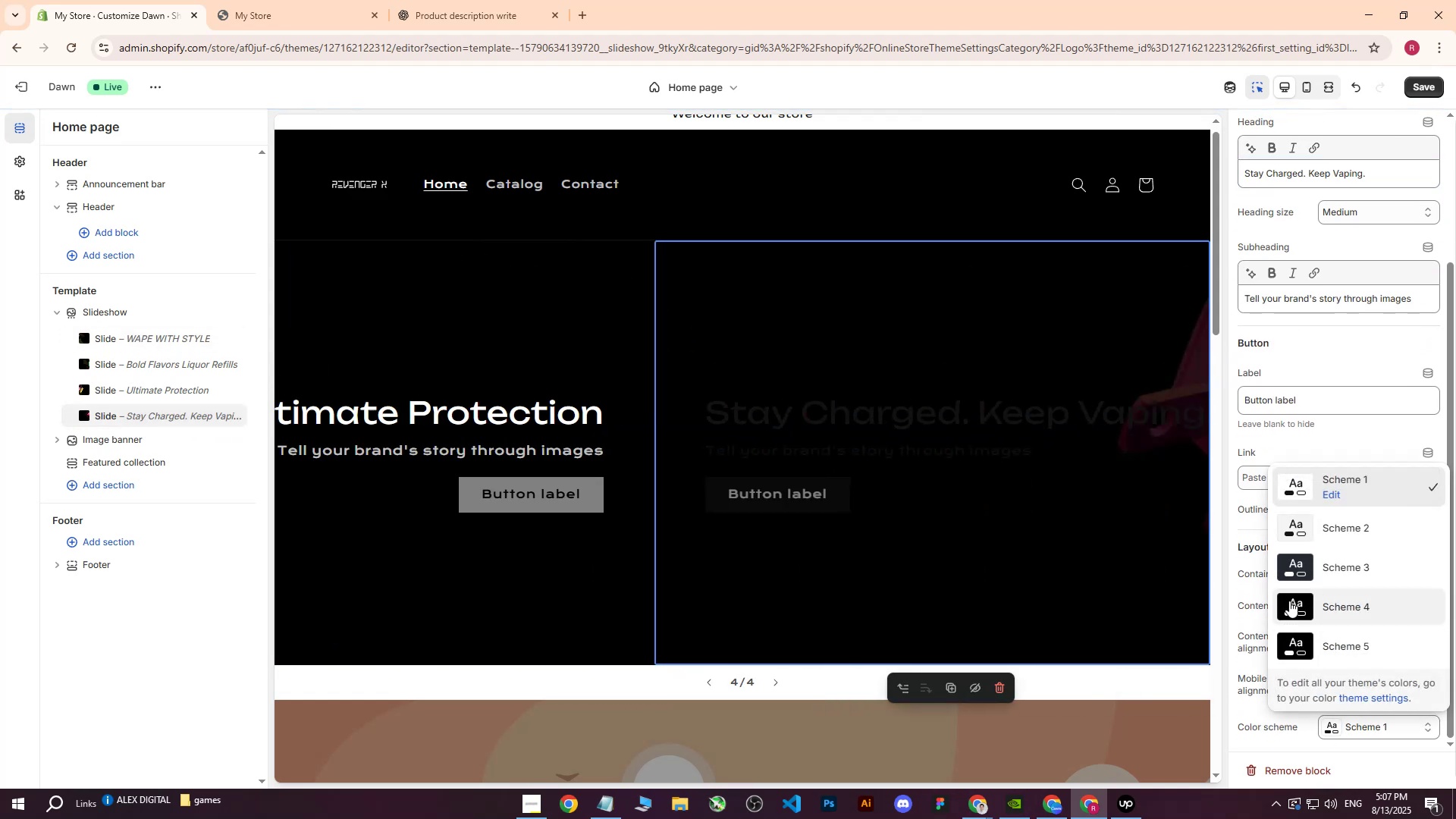 
left_click([1291, 604])
 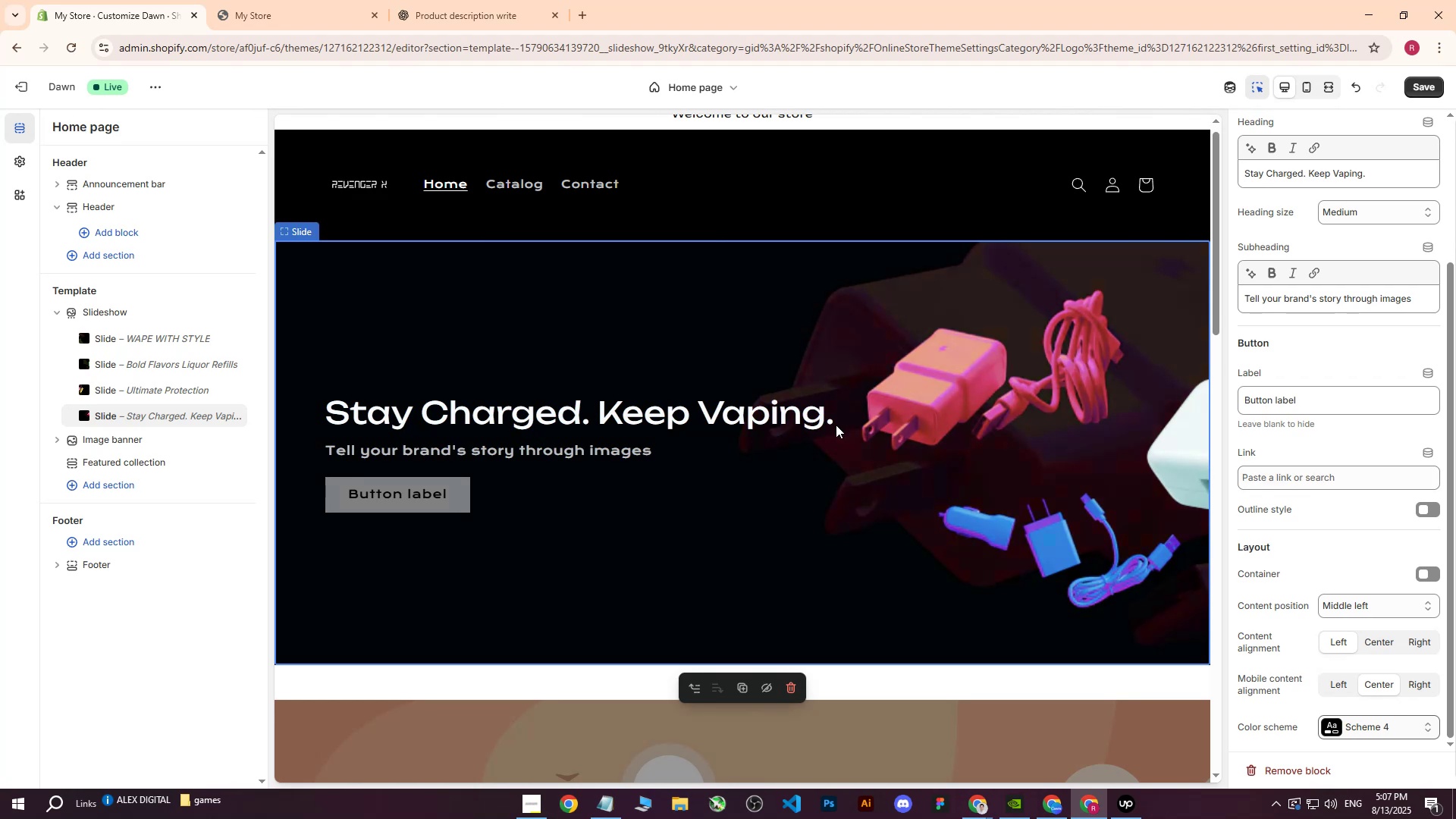 
wait(5.14)
 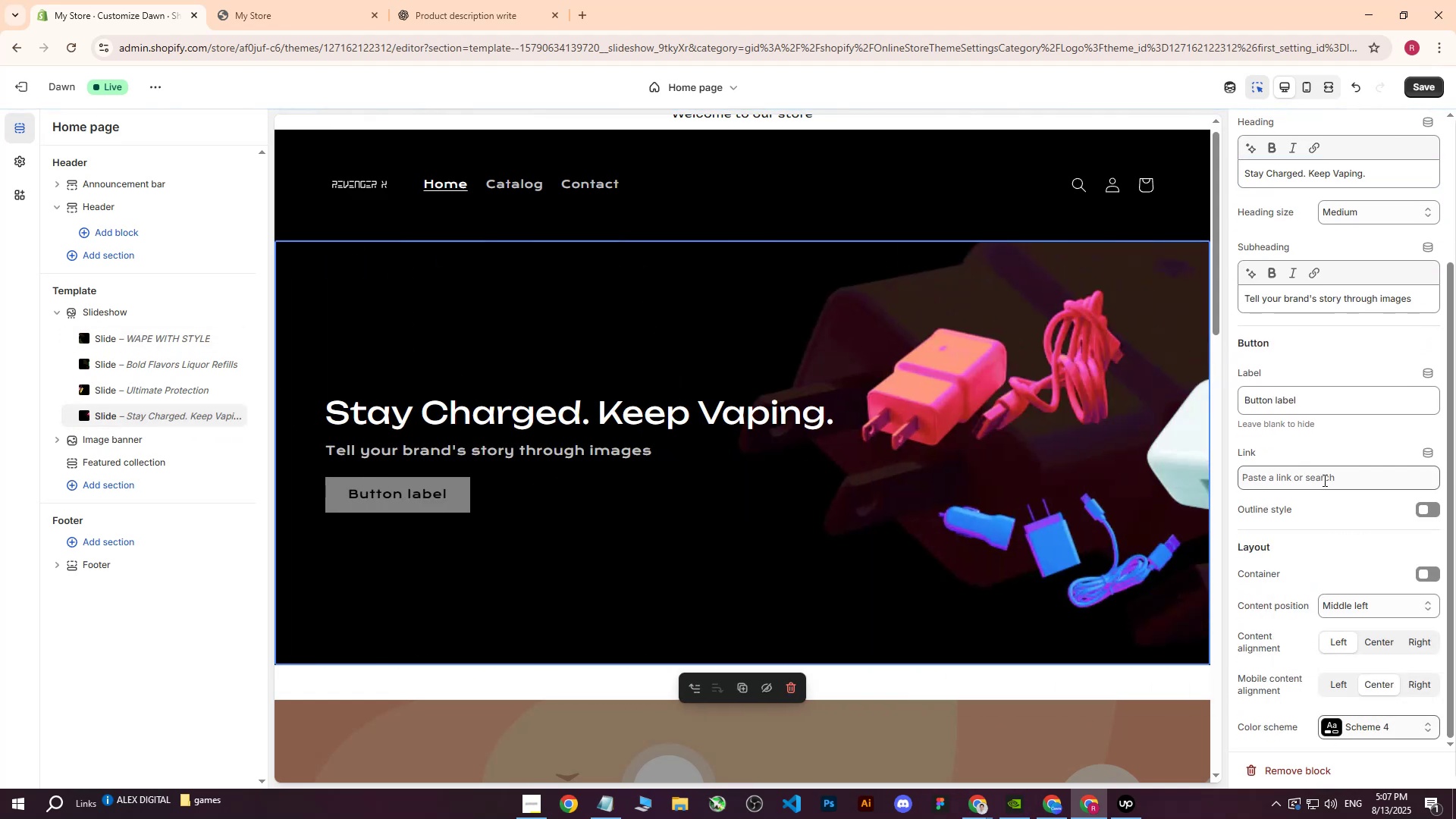 
left_click([522, 0])
 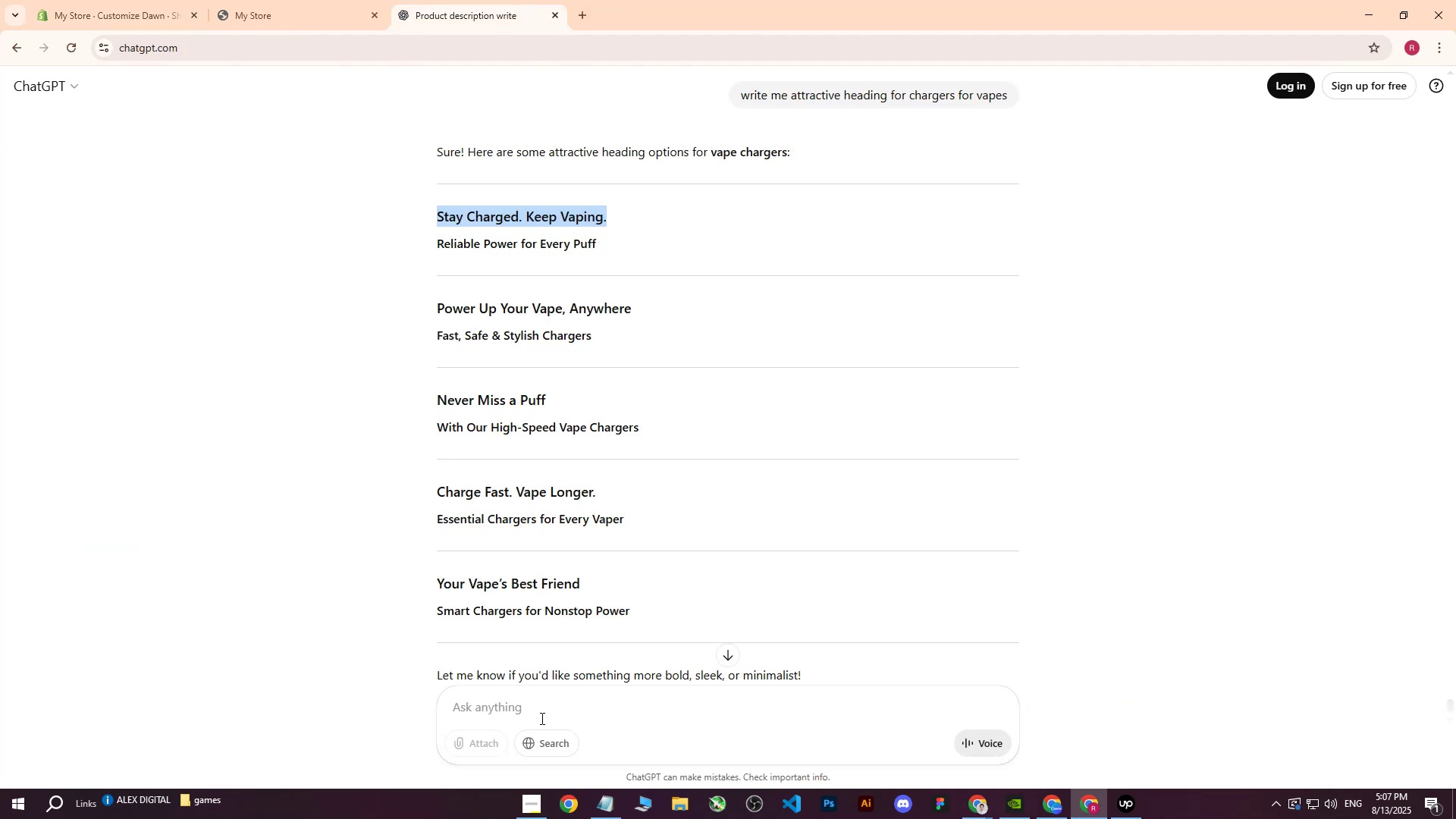 
left_click([548, 707])
 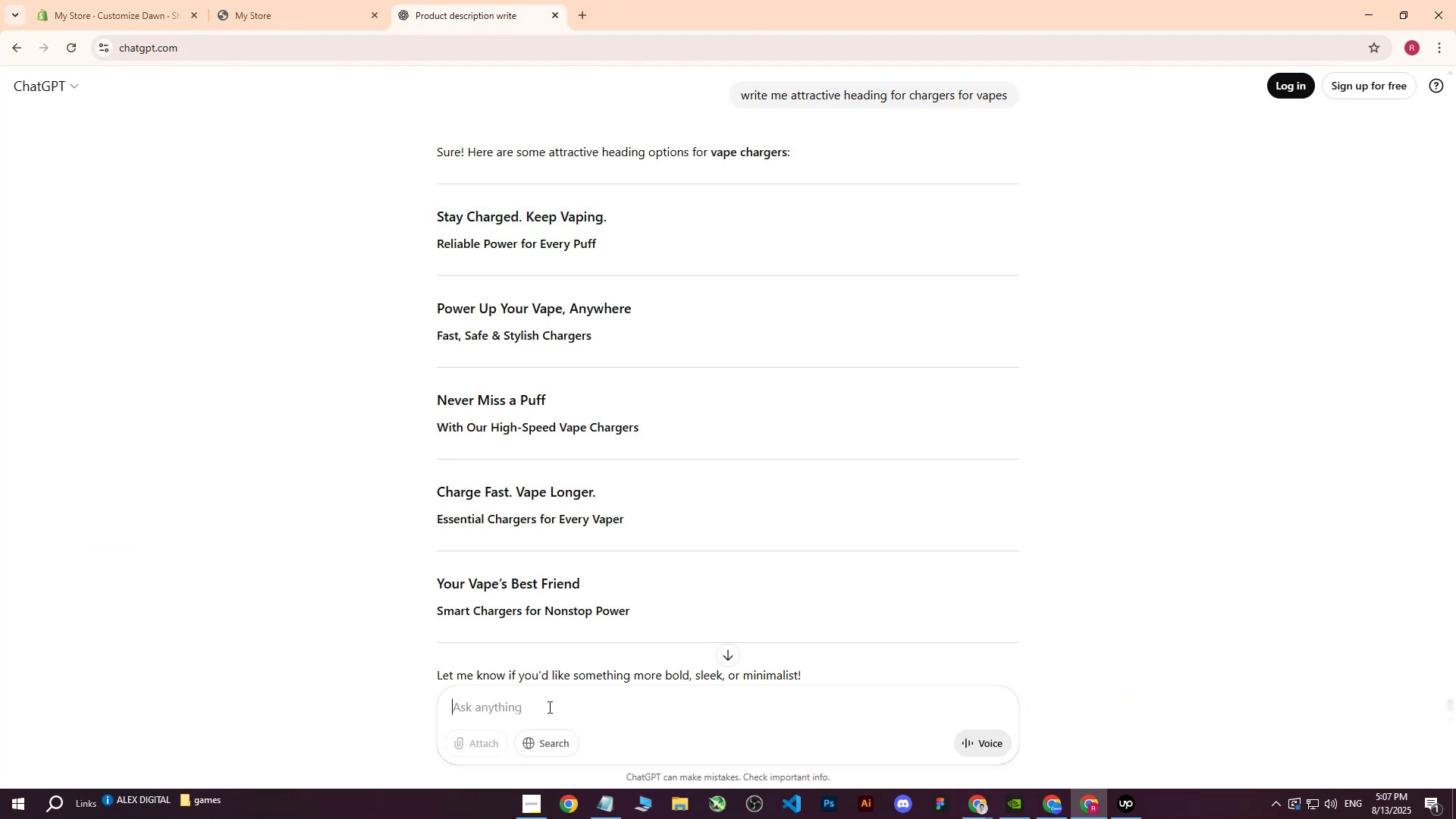 
type(write me body ty)
key(Backspace)
type(ext for slider )
key(Backspace)
key(Backspace)
 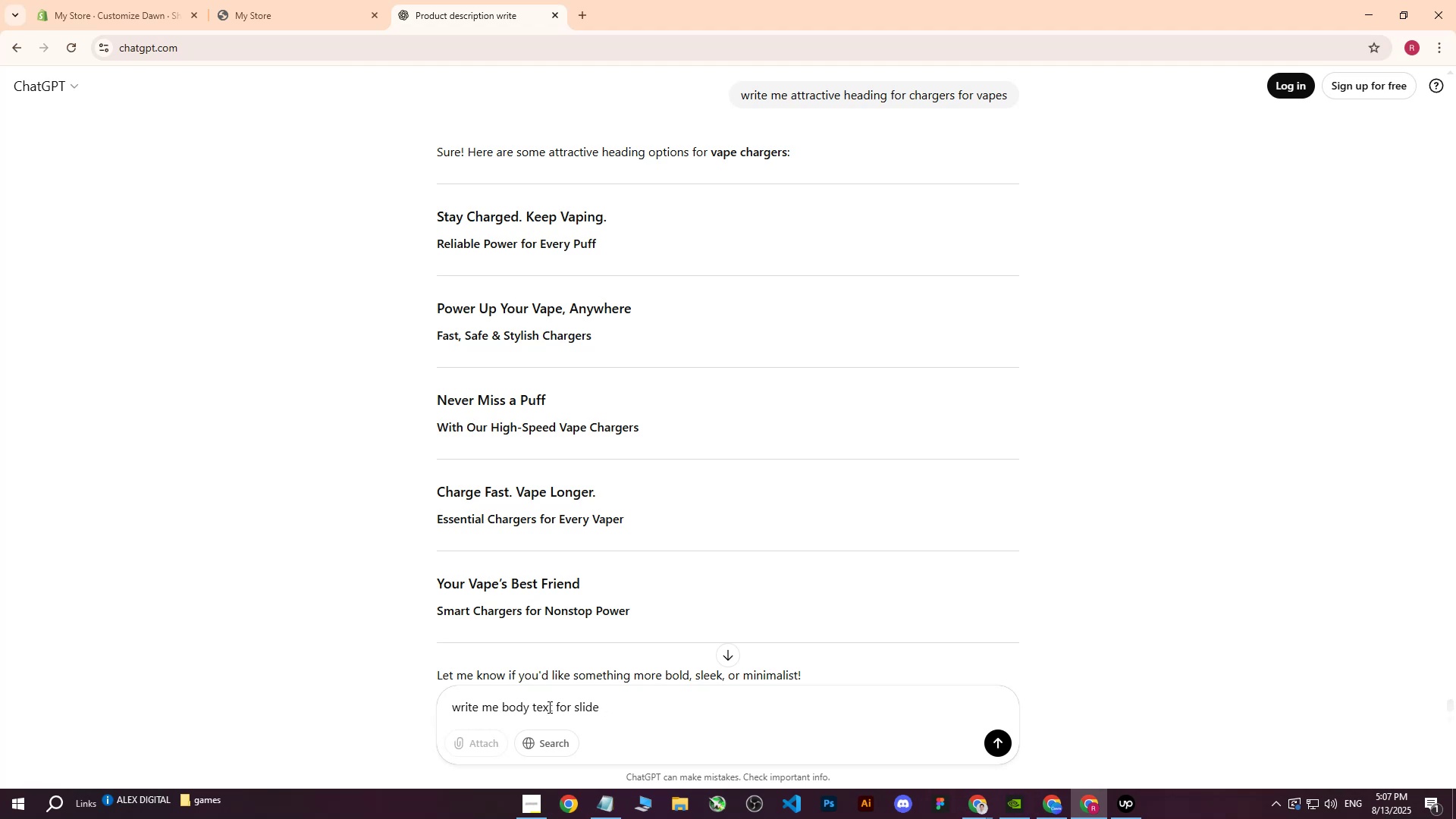 
key(Enter)
 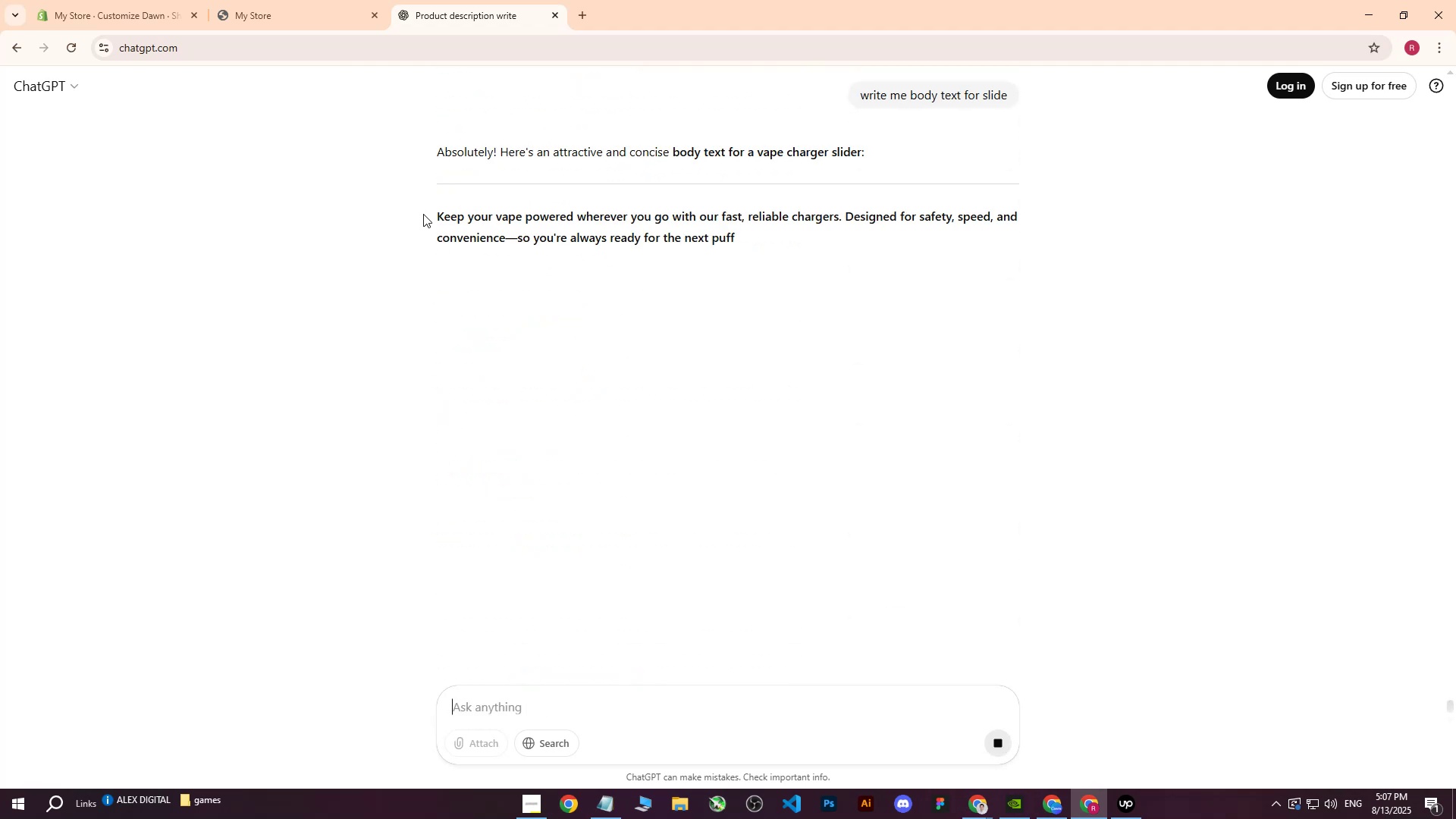 
wait(6.35)
 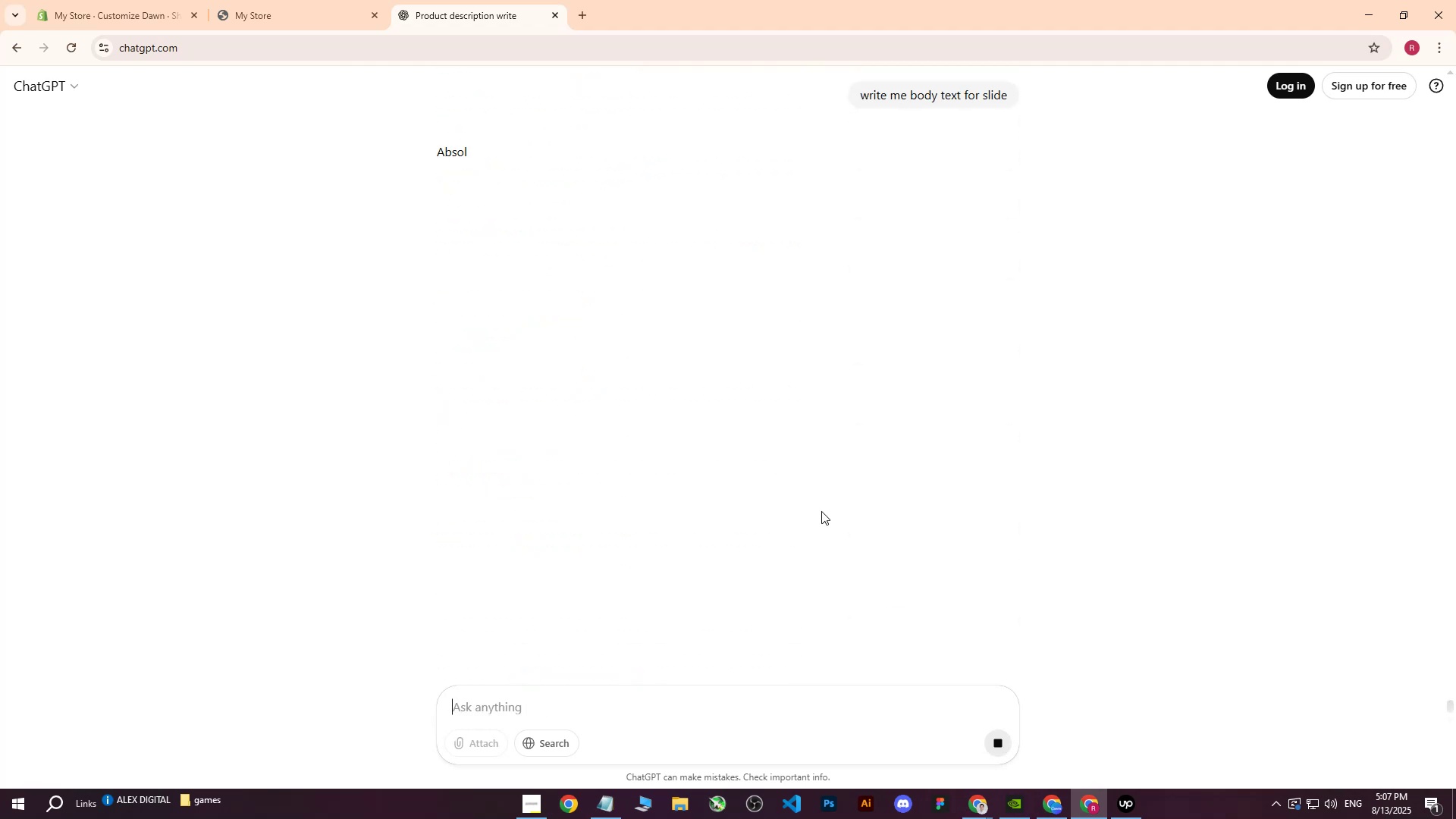 
left_click([428, 212])
 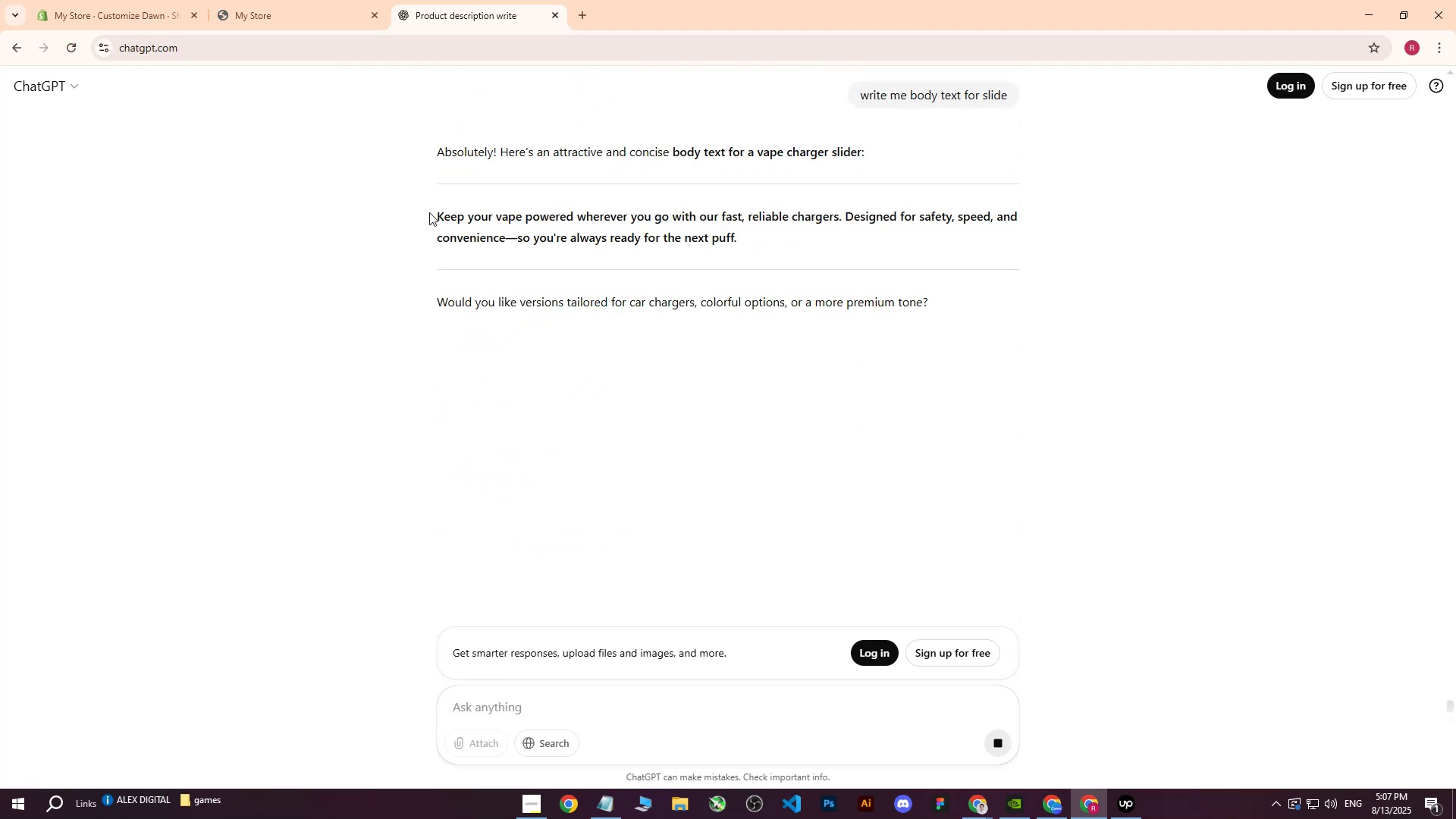 
left_click_drag(start_coordinate=[431, 212], to_coordinate=[748, 235])
 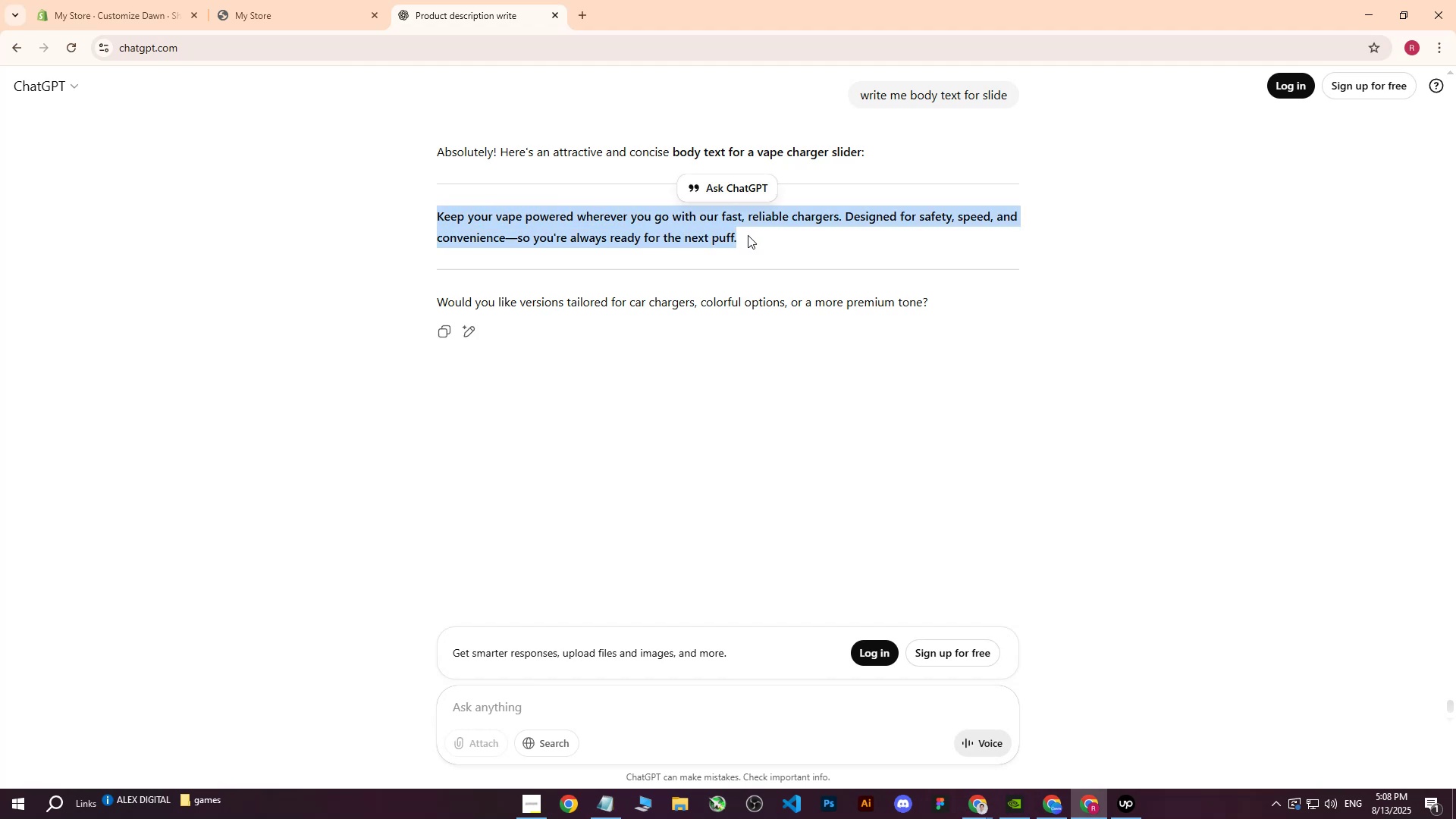 
left_click([748, 235])
 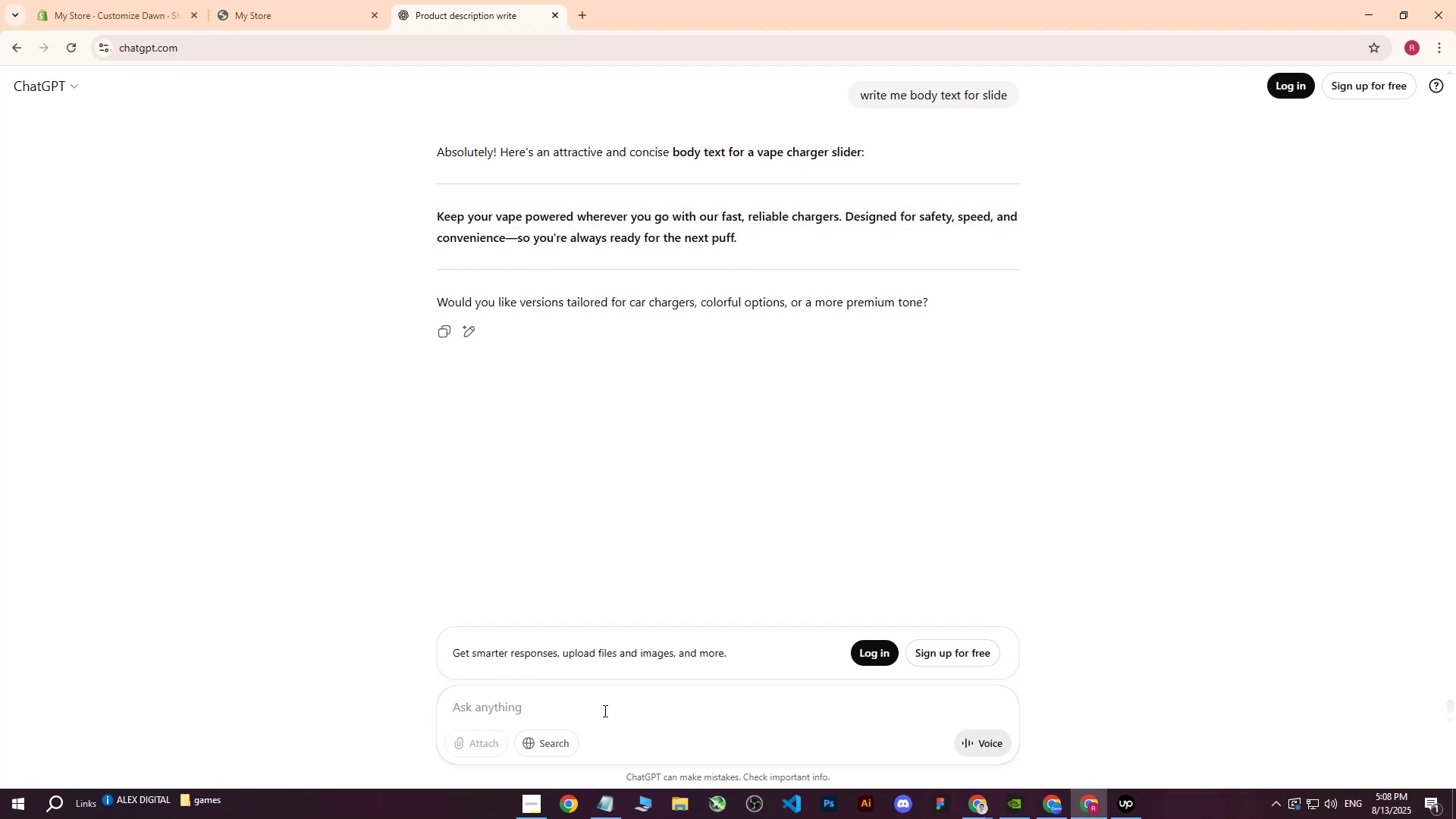 
left_click([592, 713])
 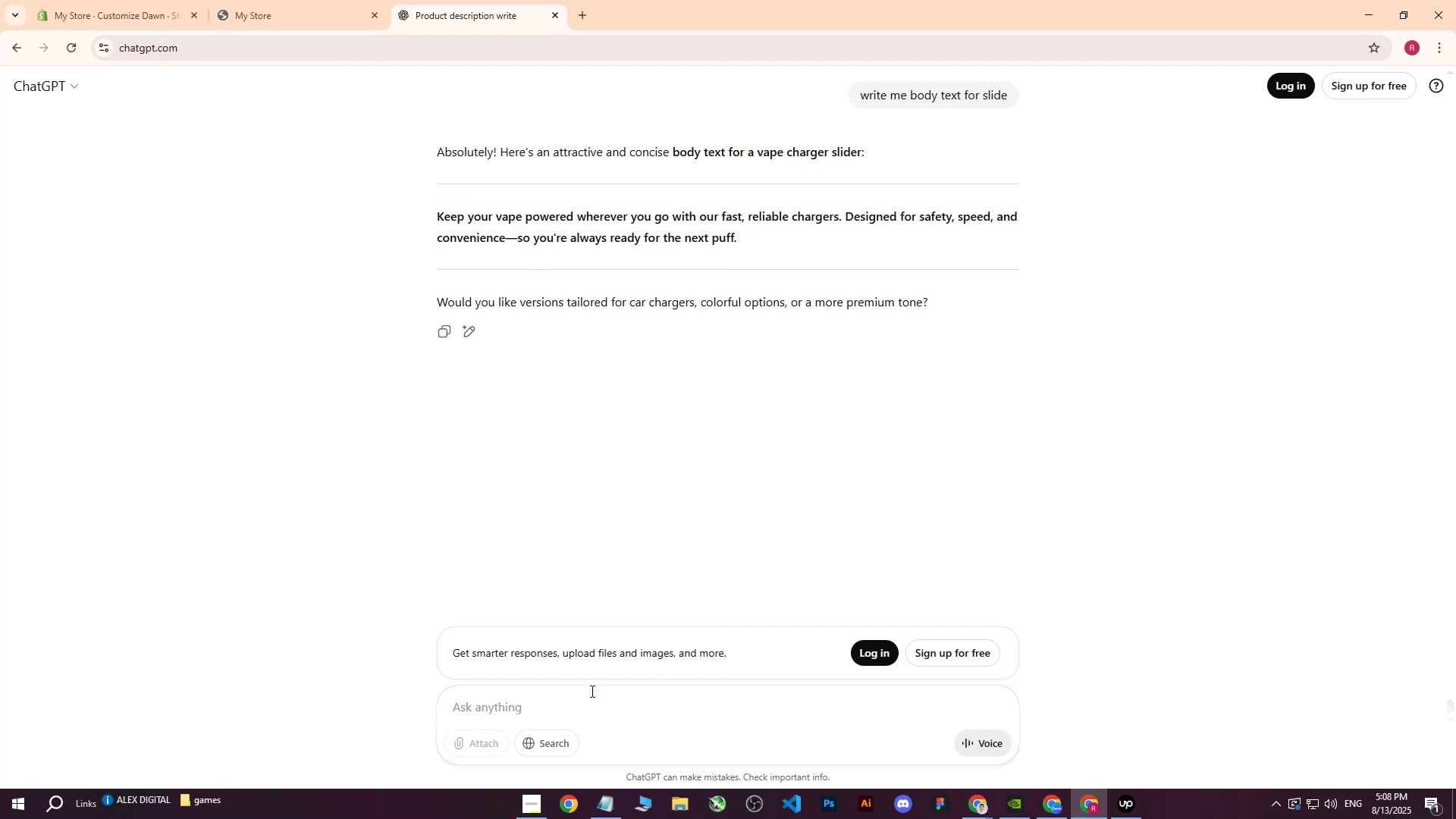 
type(i need much shorter version)
 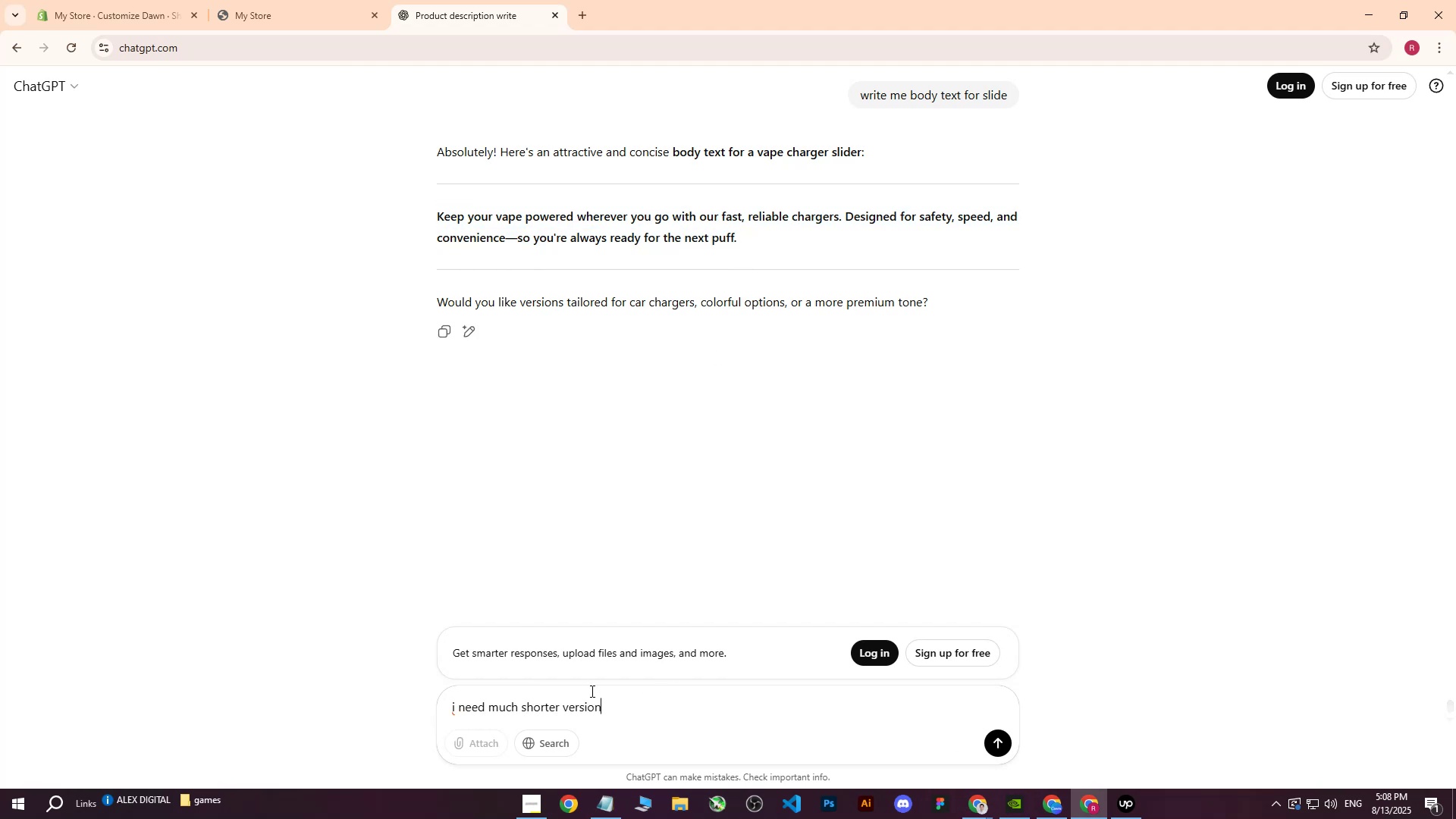 
key(Enter)
 